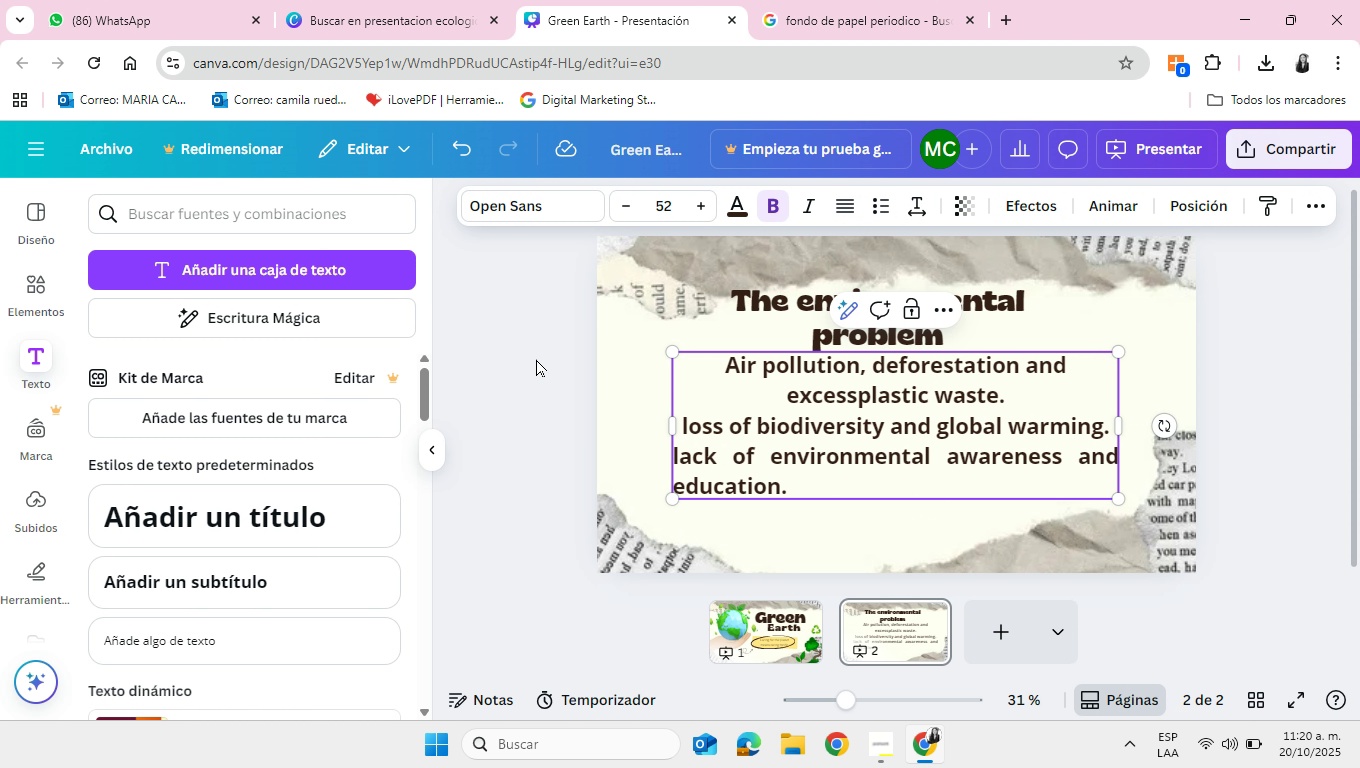 
left_click([536, 359])
 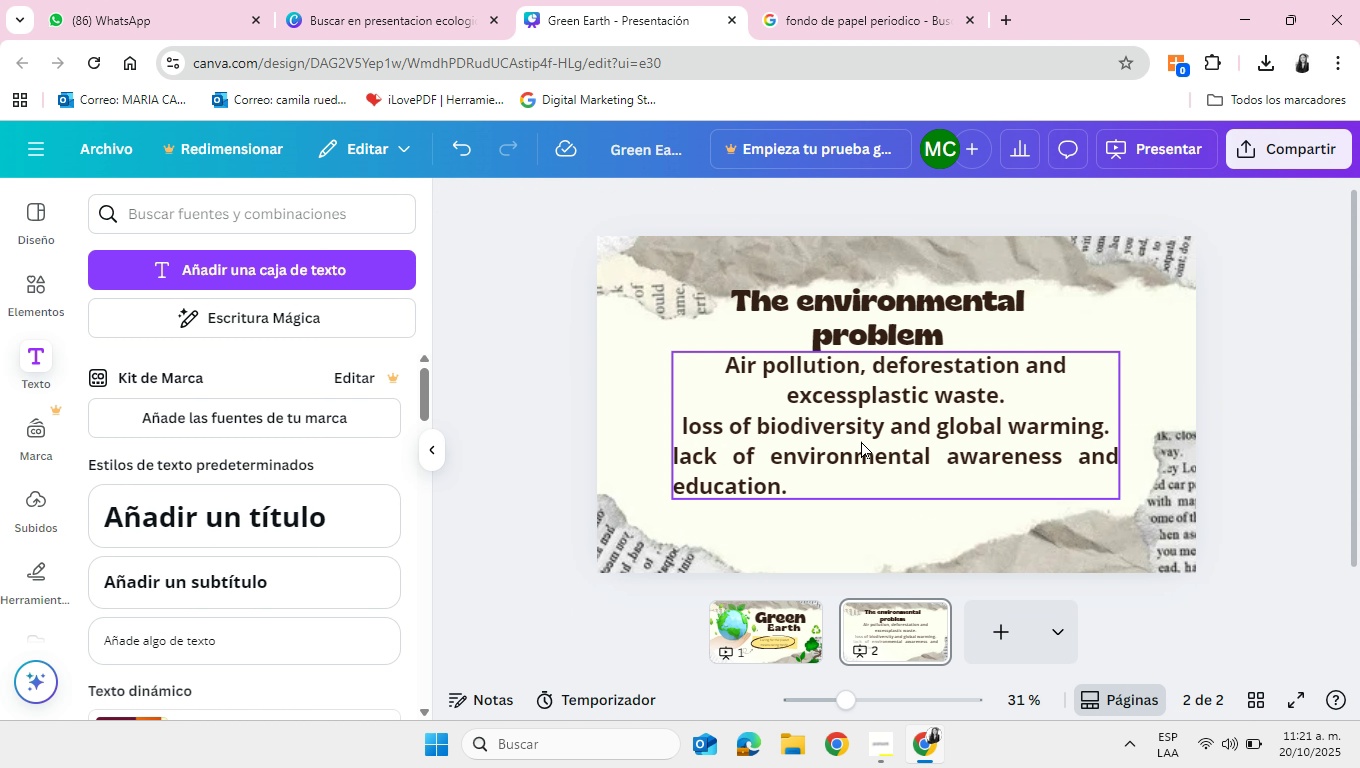 
left_click([861, 441])
 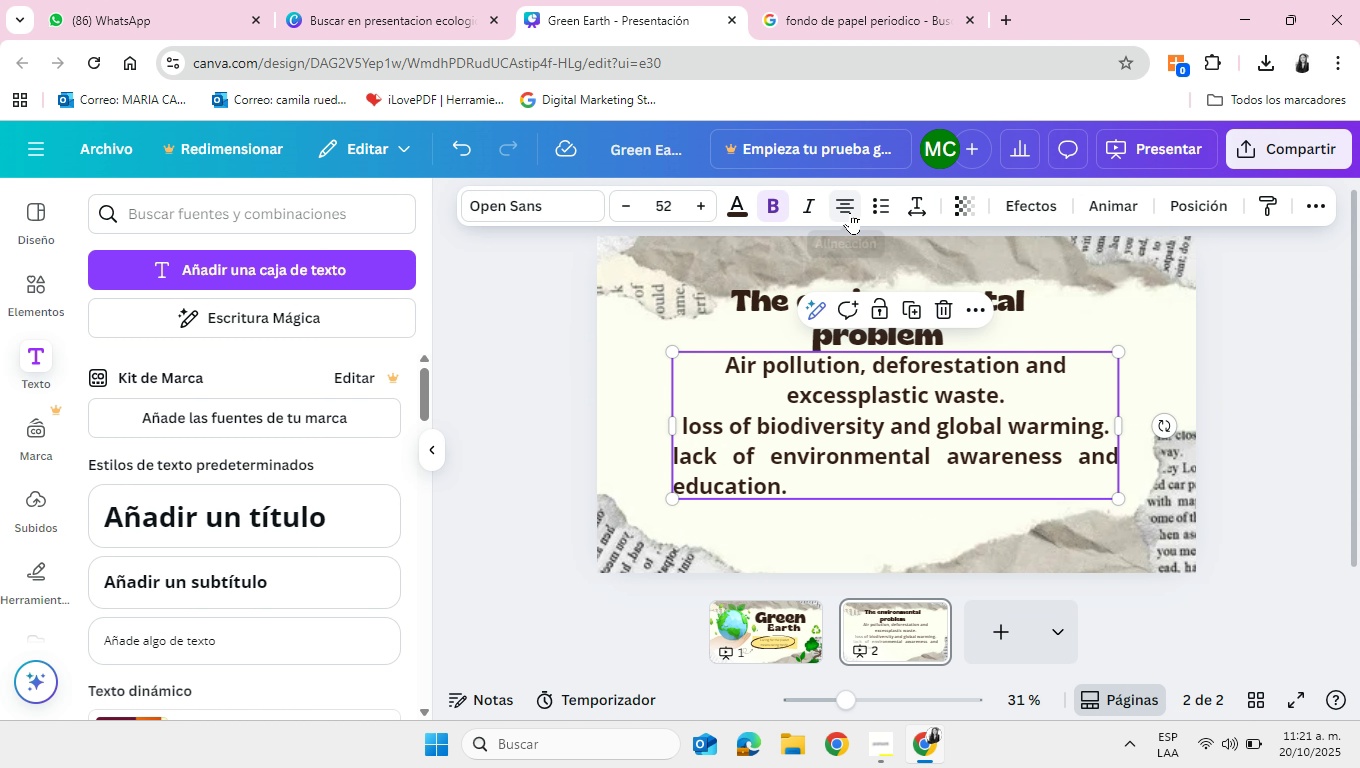 
left_click([850, 212])
 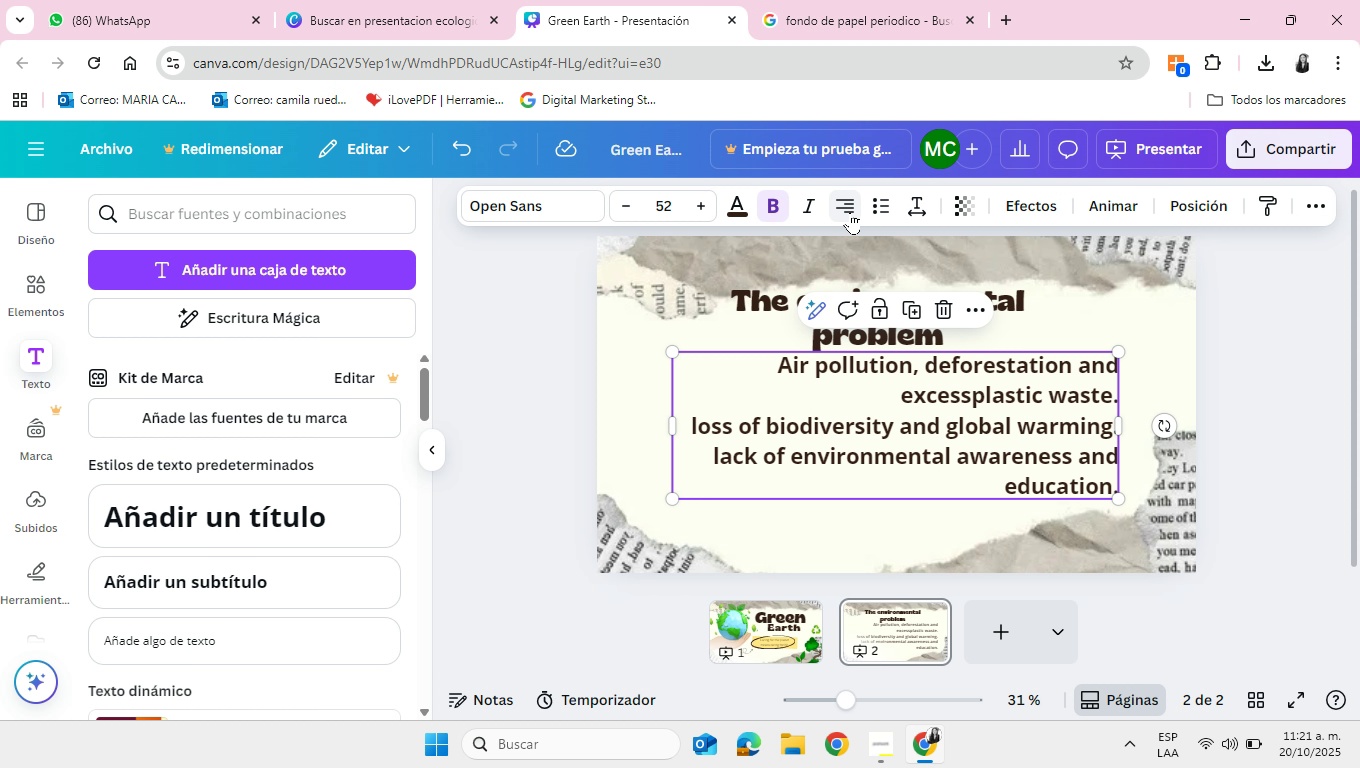 
left_click([850, 212])
 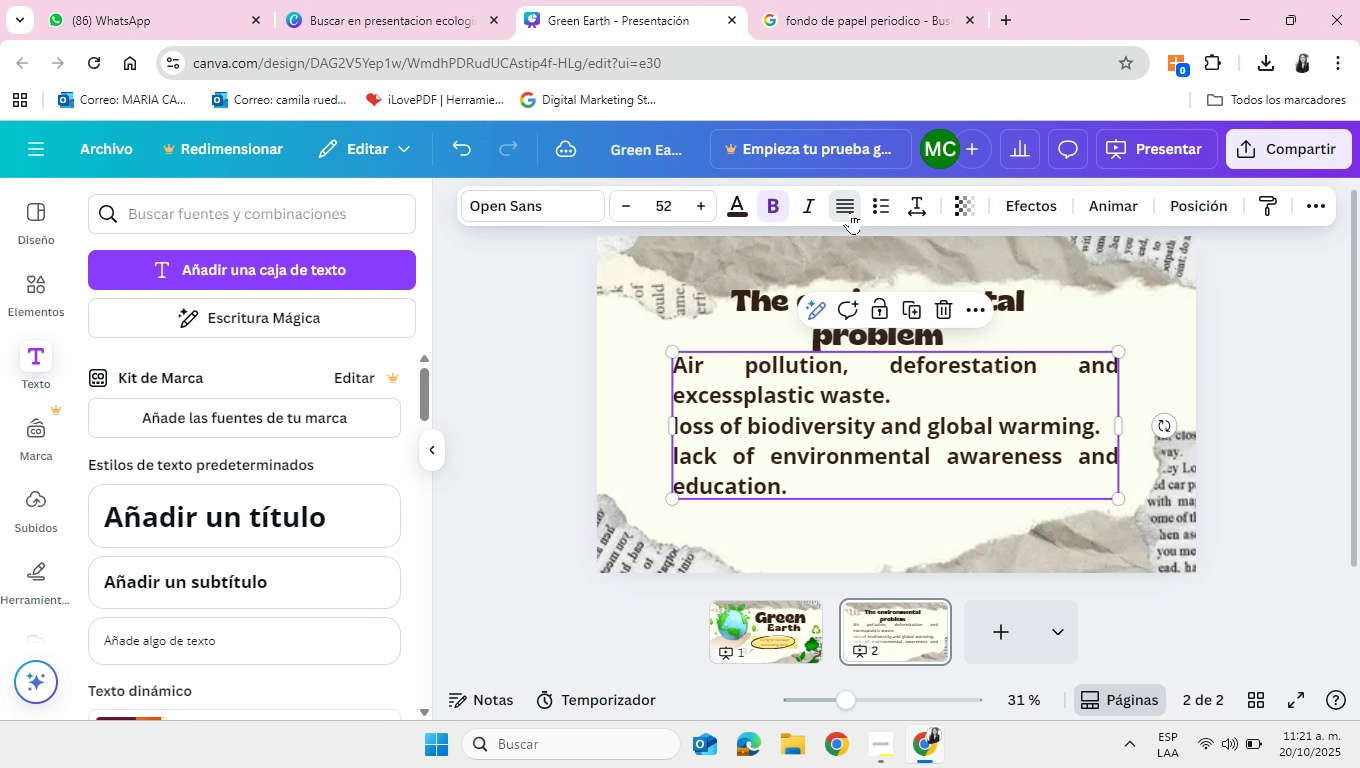 
left_click([850, 212])
 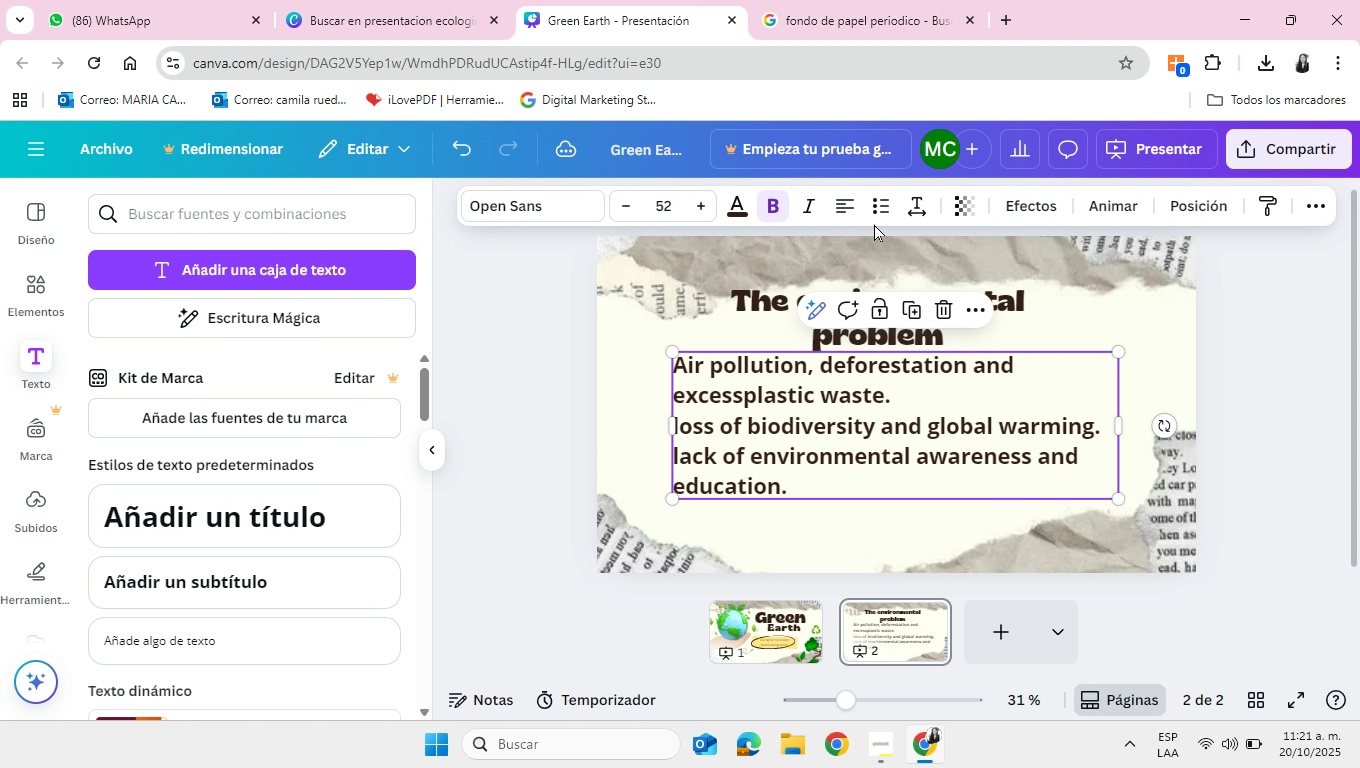 
left_click([878, 205])
 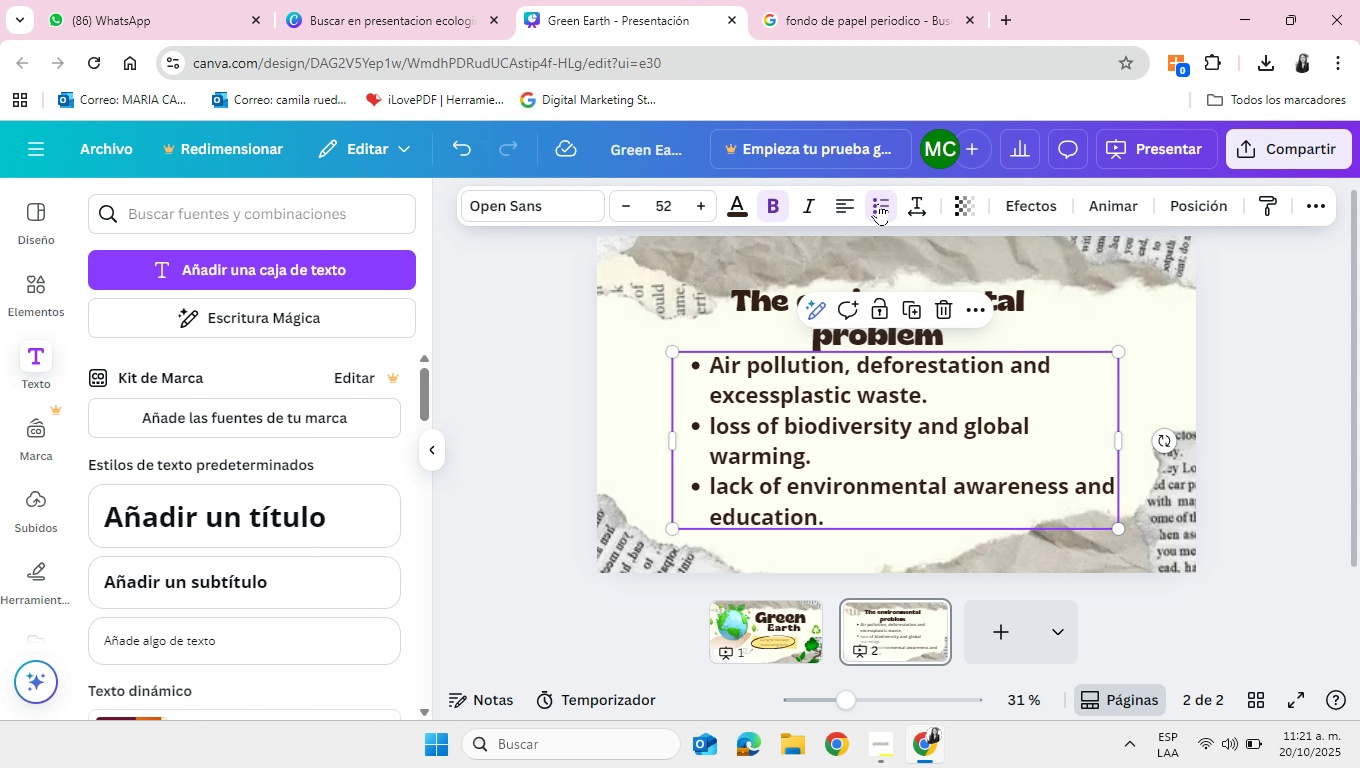 
left_click([878, 203])
 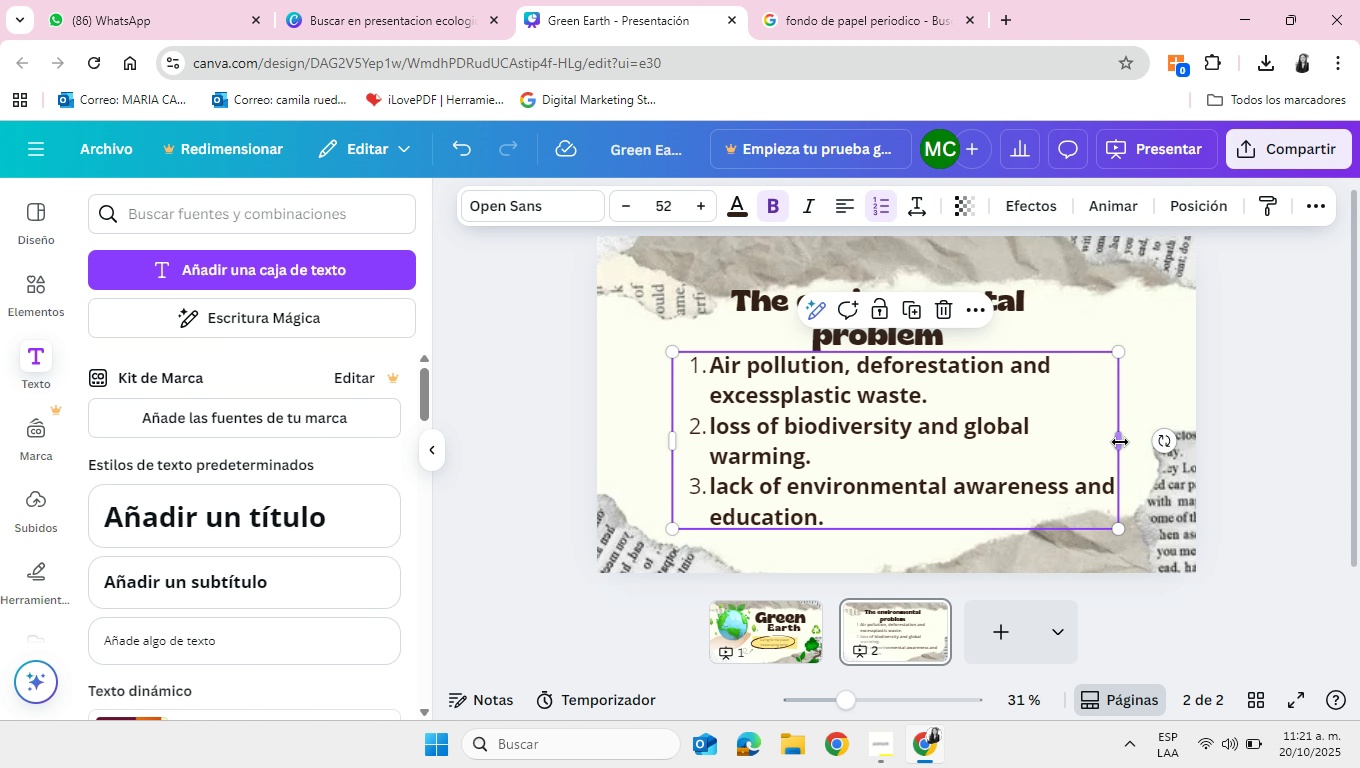 
left_click_drag(start_coordinate=[1120, 441], to_coordinate=[1023, 438])
 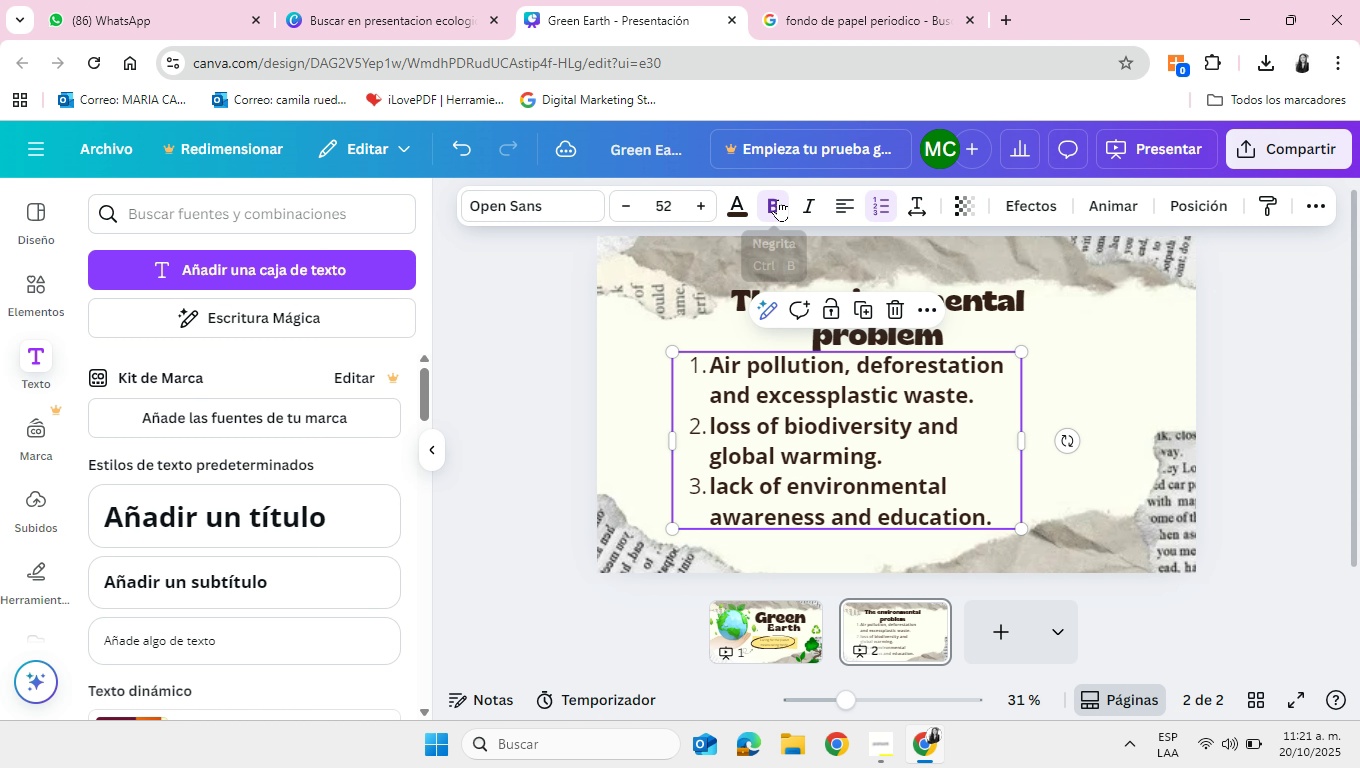 
left_click([778, 199])
 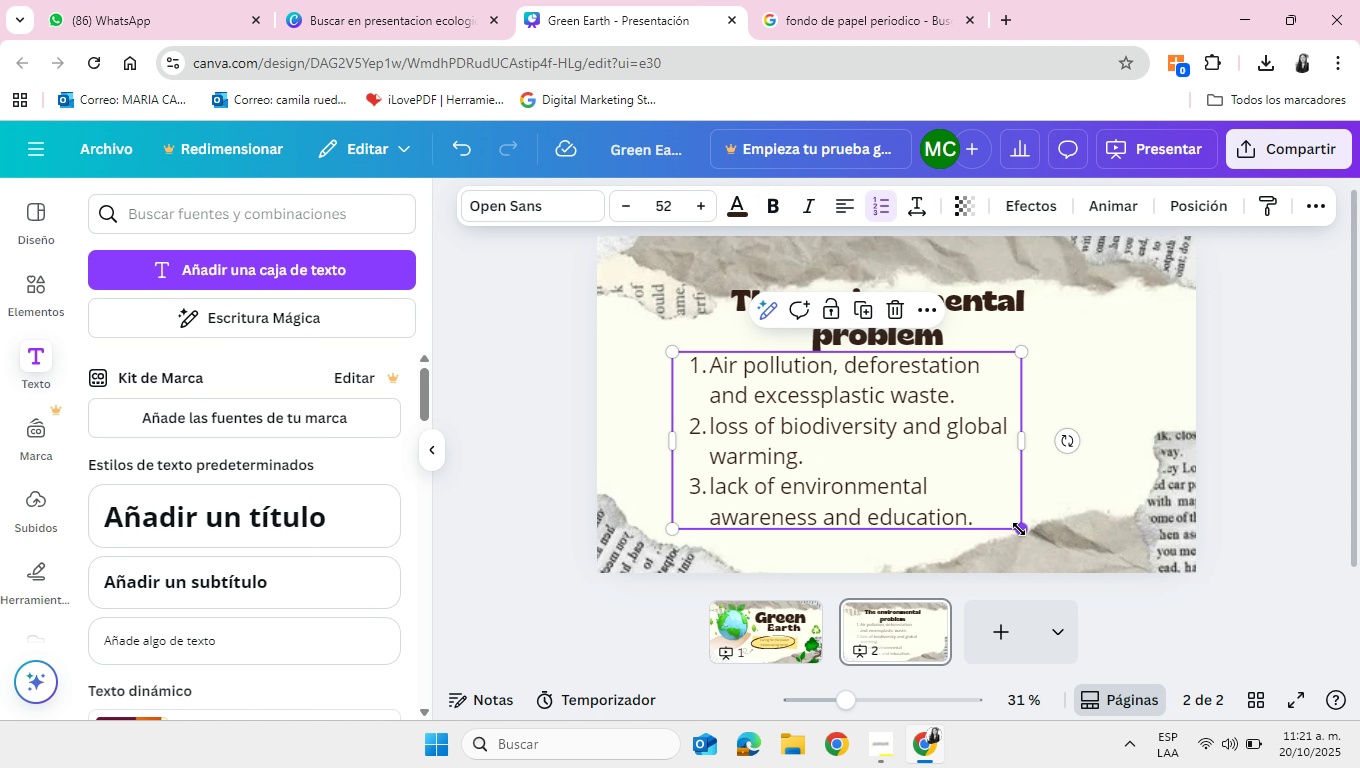 
left_click_drag(start_coordinate=[1020, 530], to_coordinate=[940, 493])
 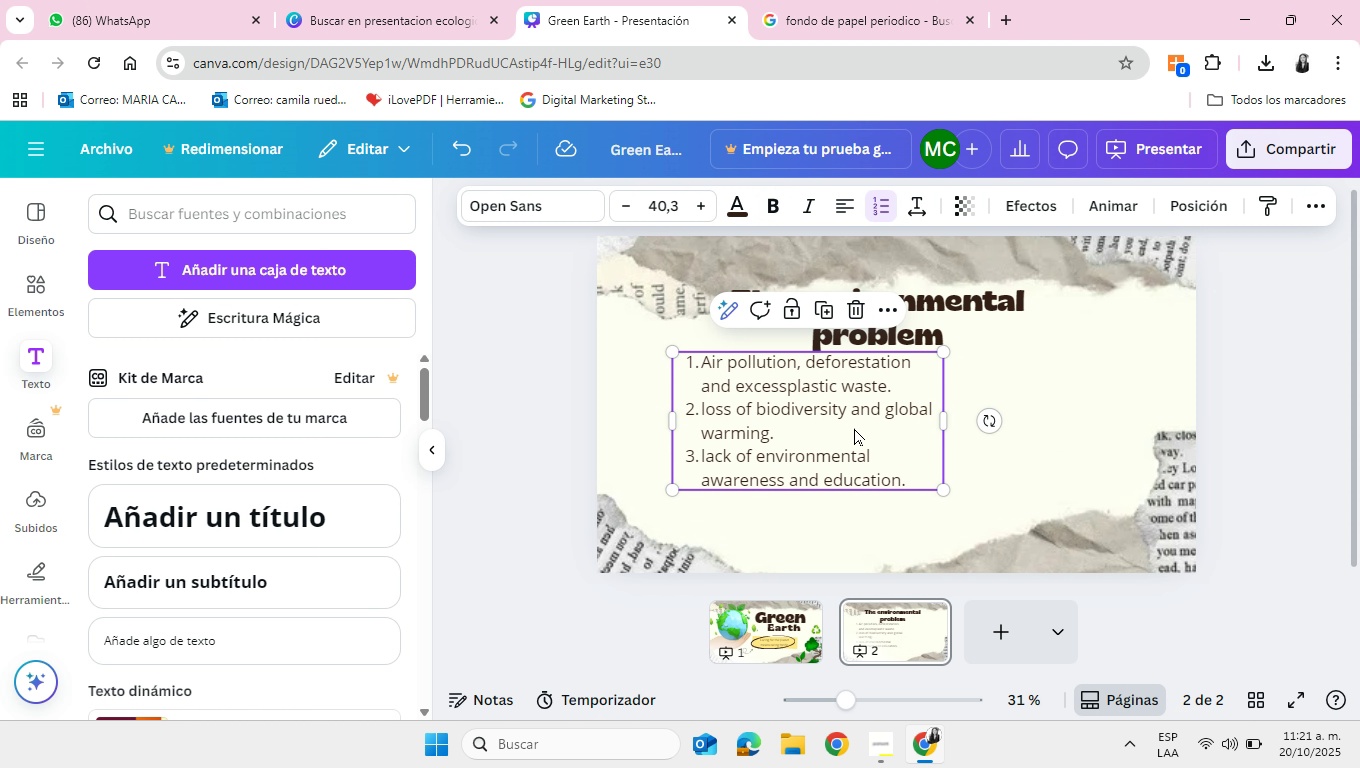 
left_click_drag(start_coordinate=[854, 428], to_coordinate=[823, 445])
 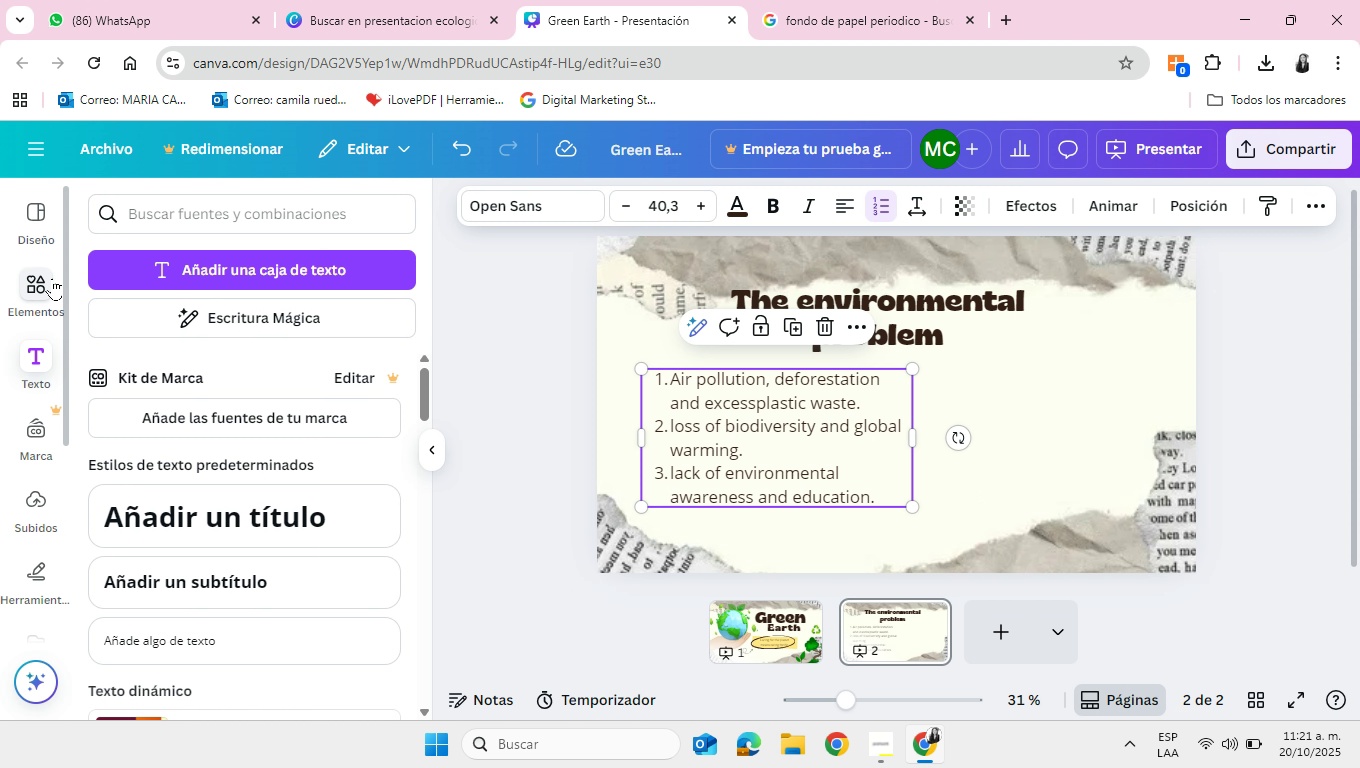 
left_click([45, 285])
 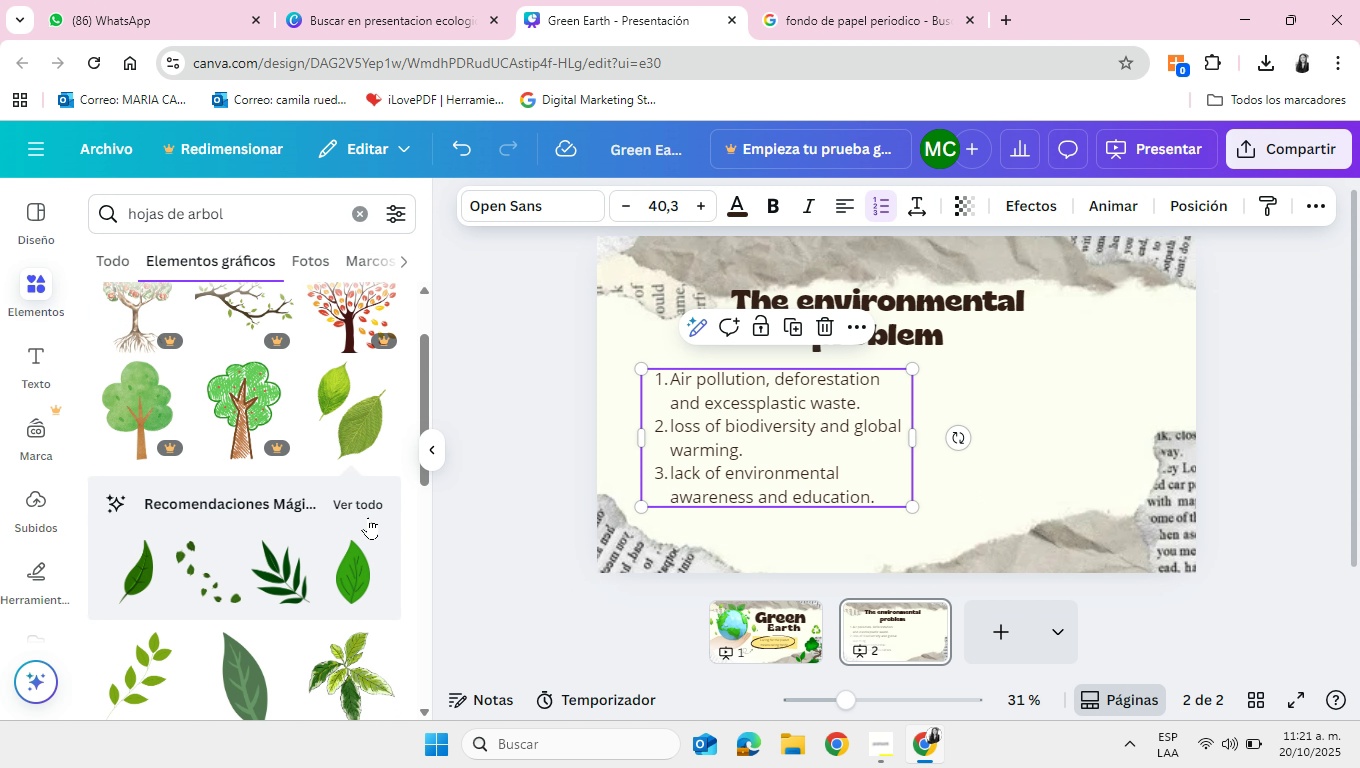 
scroll: coordinate [316, 524], scroll_direction: up, amount: 5.0
 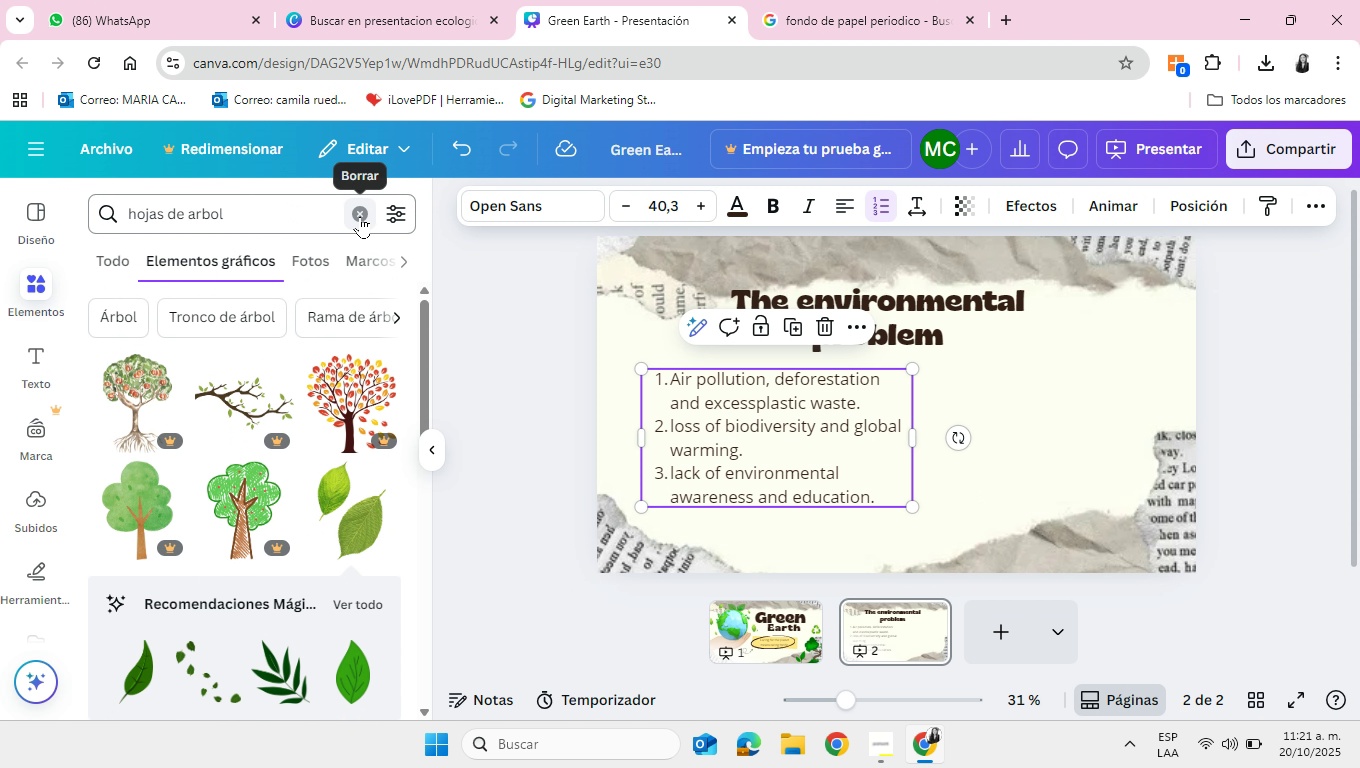 
left_click([360, 216])
 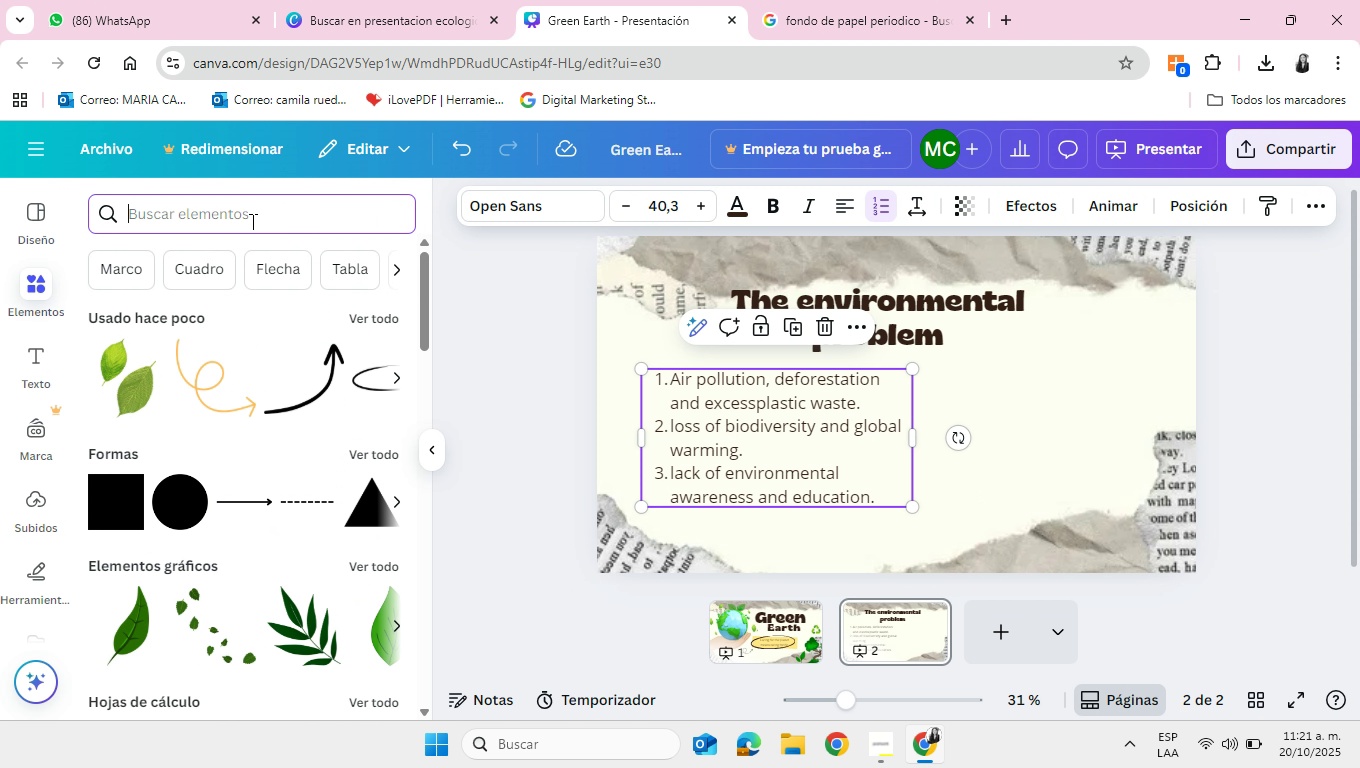 
type(problma)
 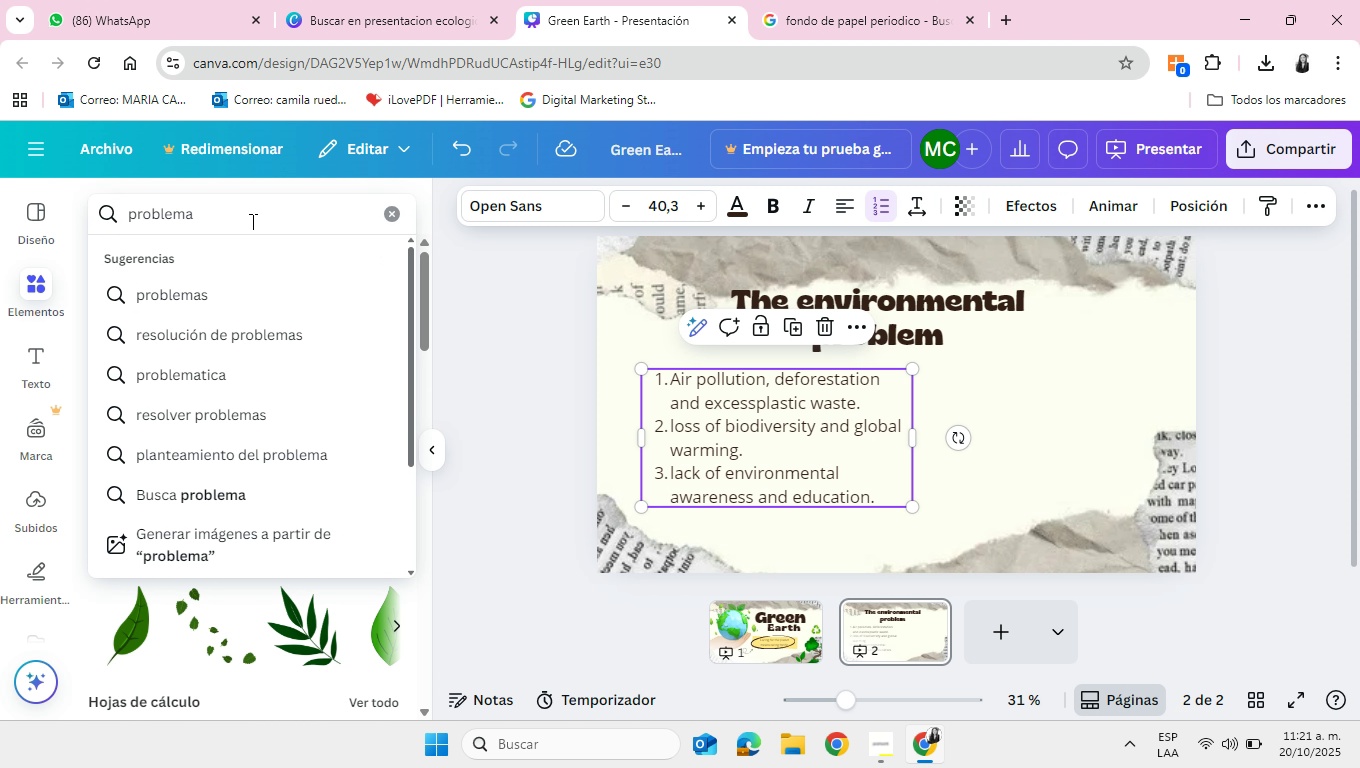 
key(Enter)
 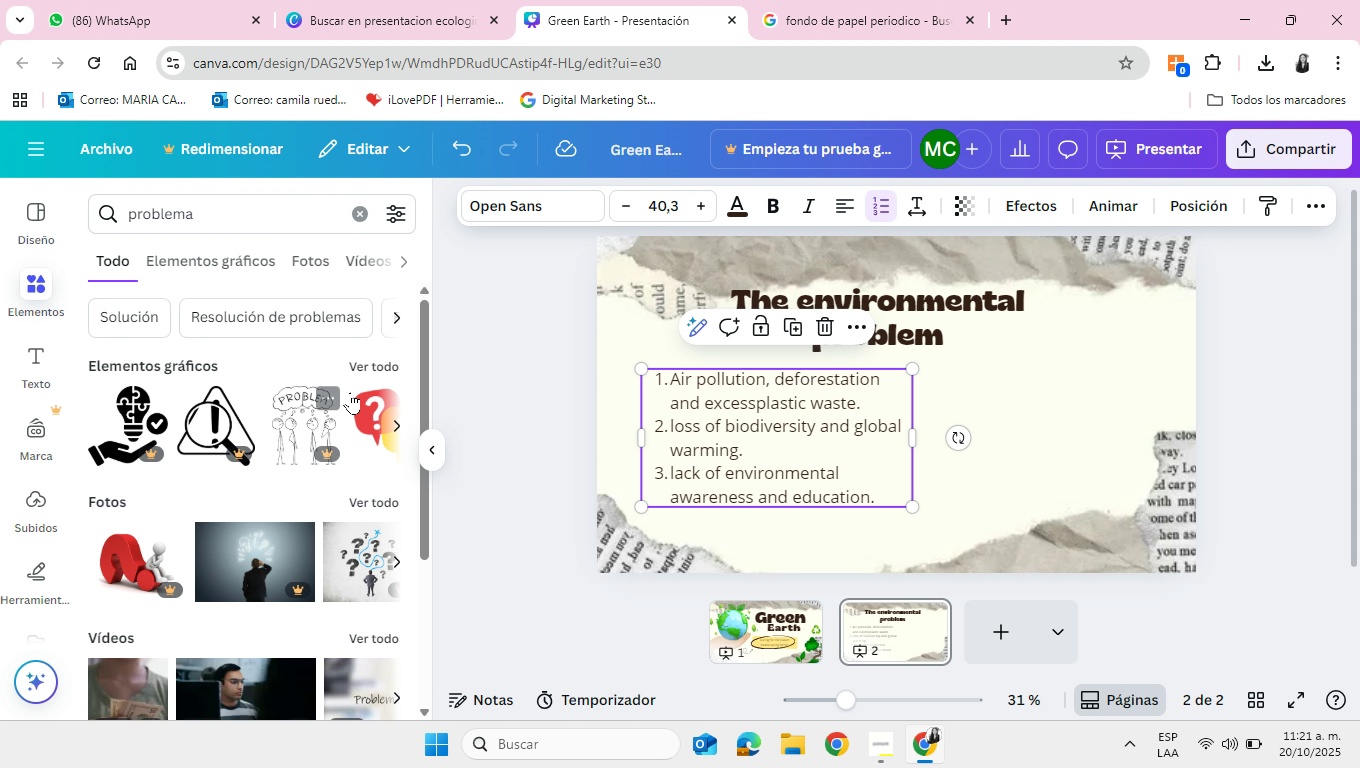 
left_click([363, 366])
 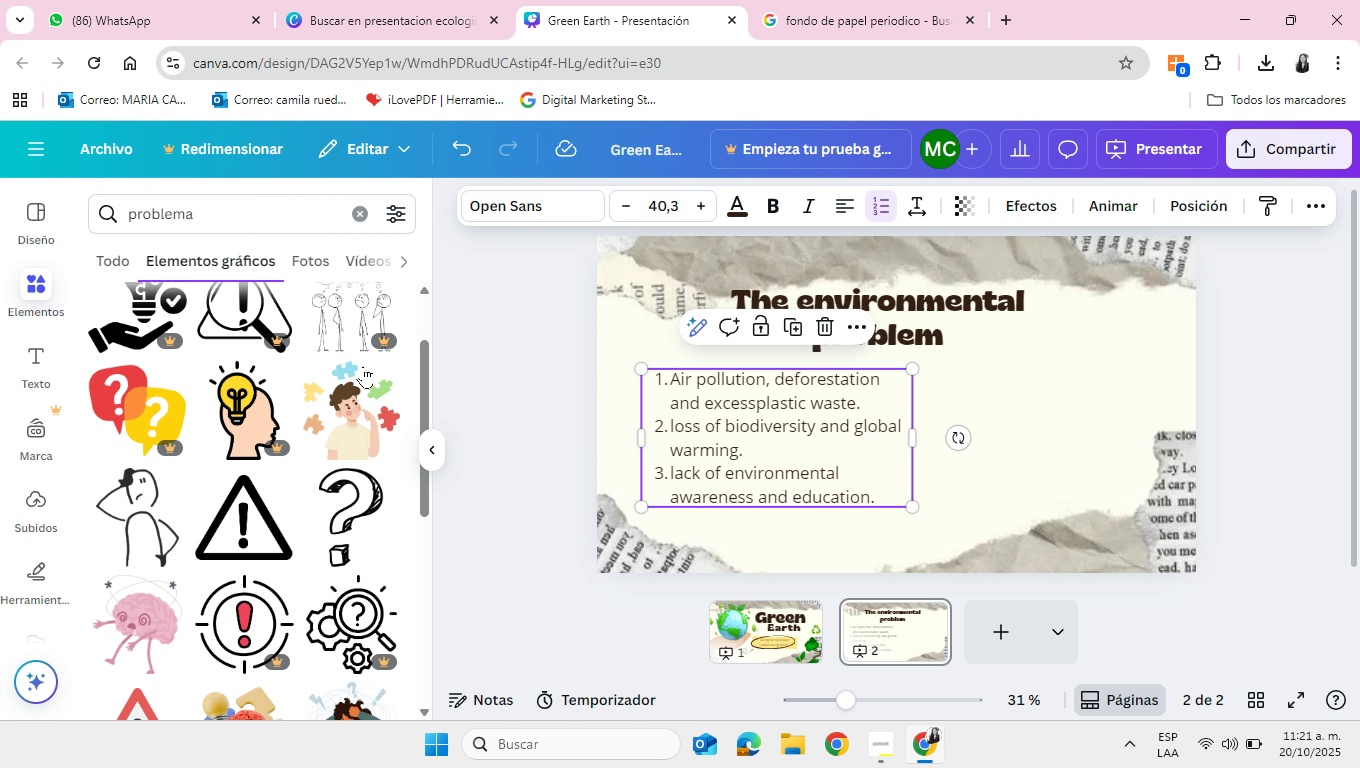 
scroll: coordinate [363, 366], scroll_direction: down, amount: 13.0
 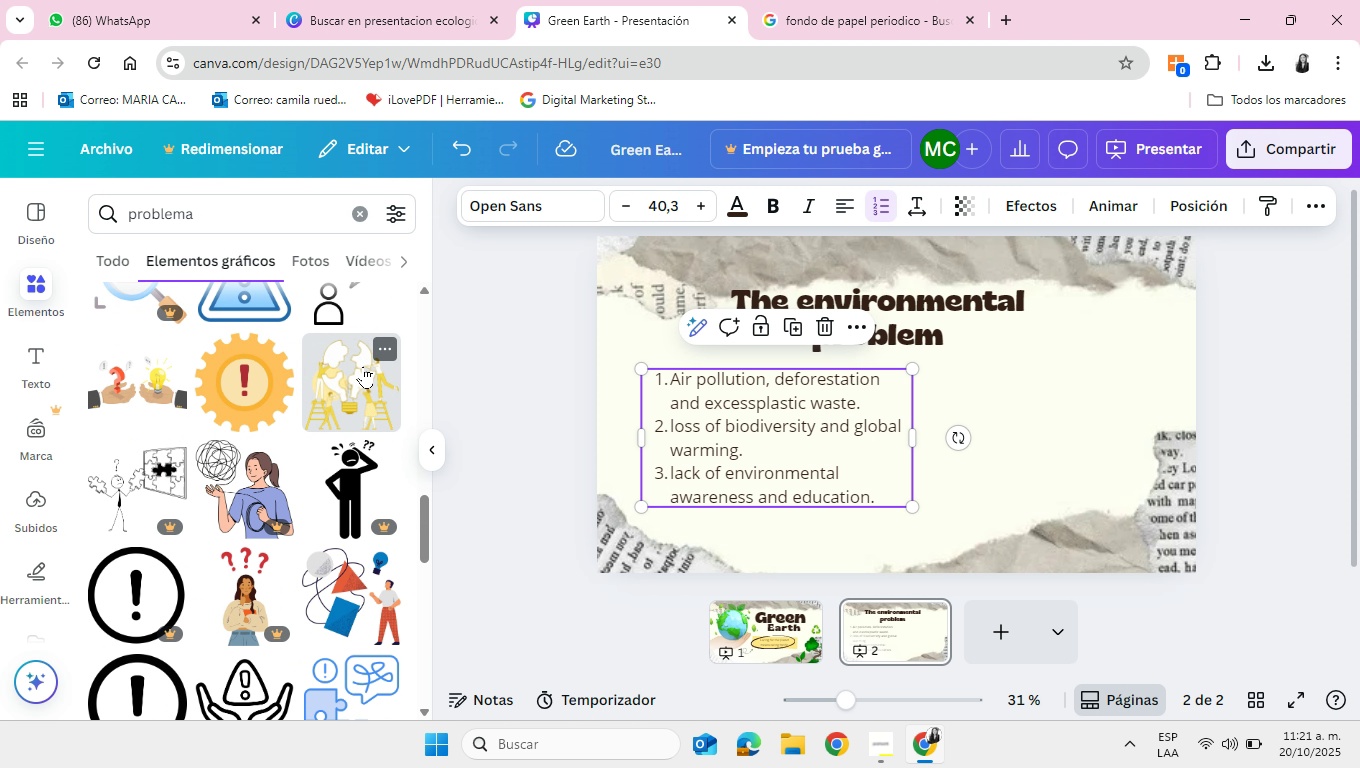 
scroll: coordinate [363, 366], scroll_direction: up, amount: 1.0
 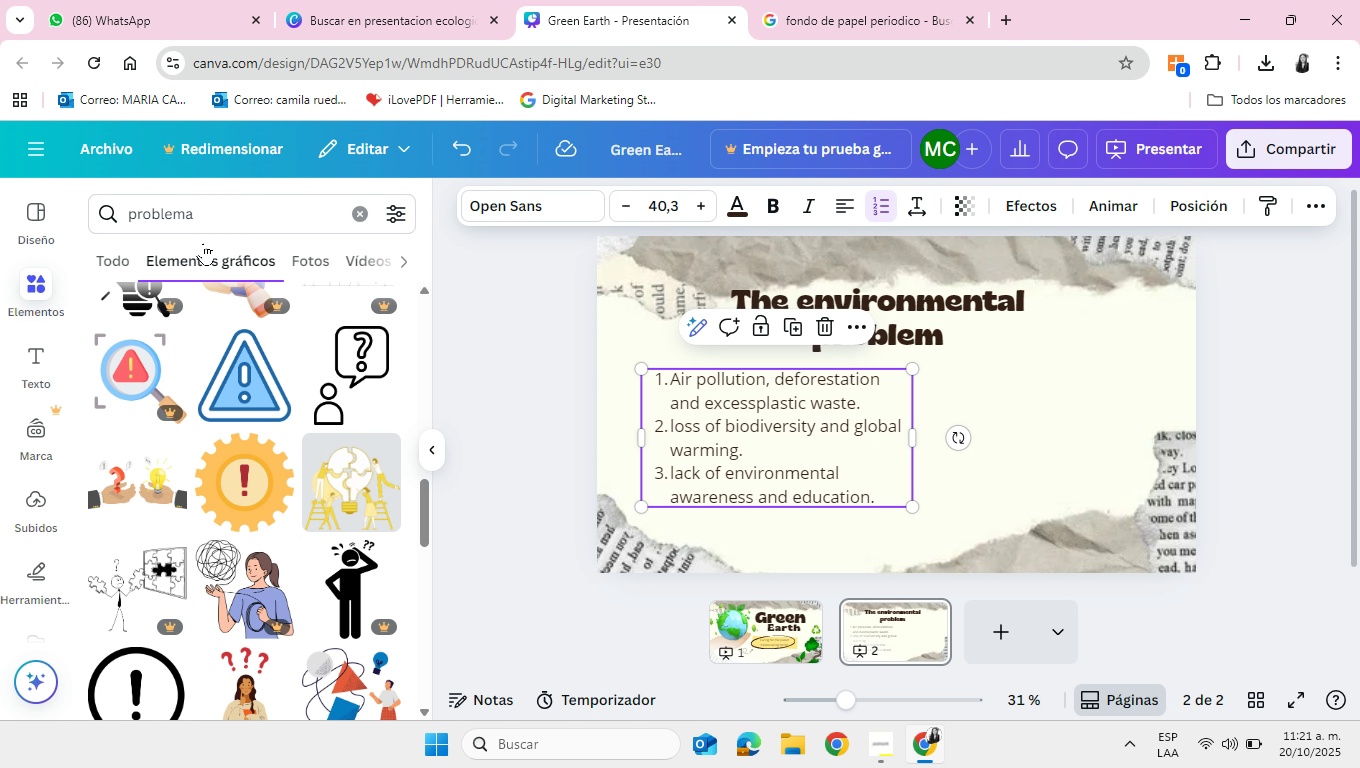 
wait(5.8)
 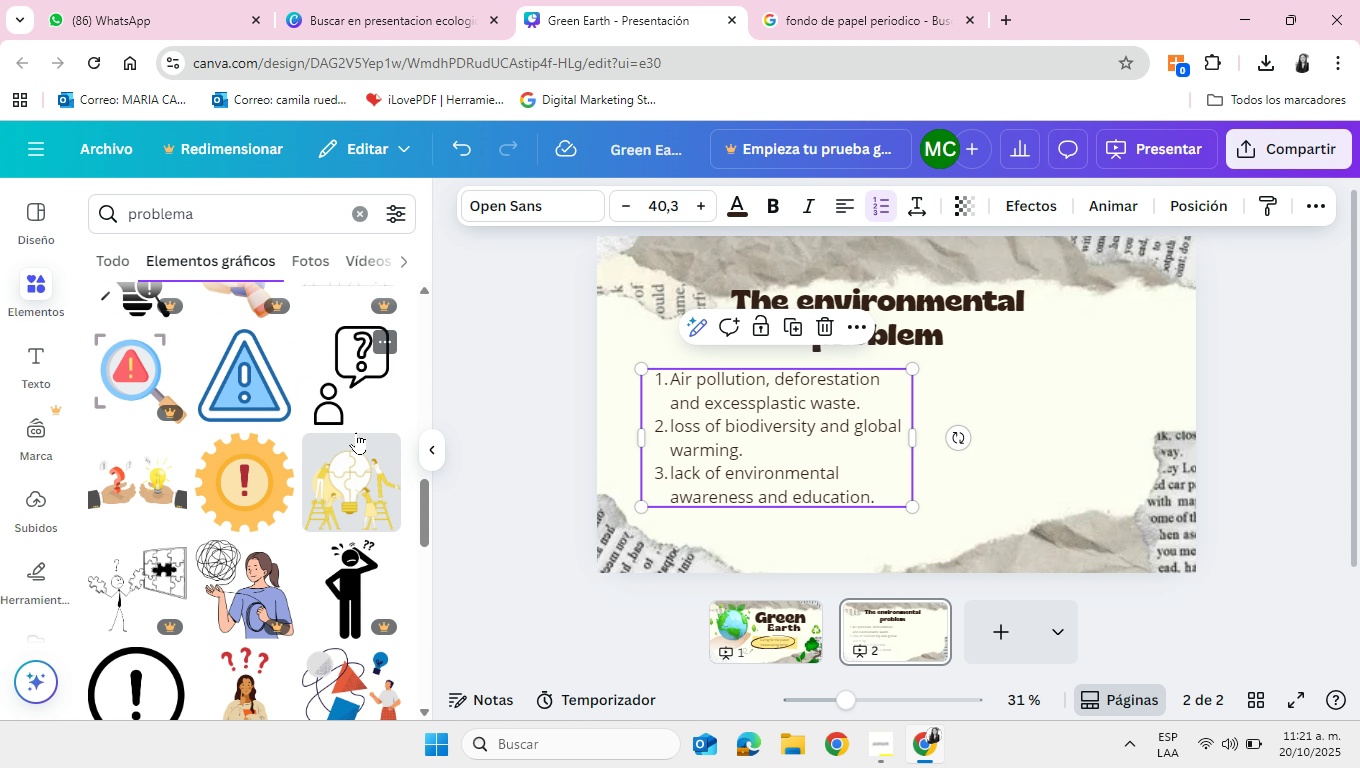 
left_click([222, 219])
 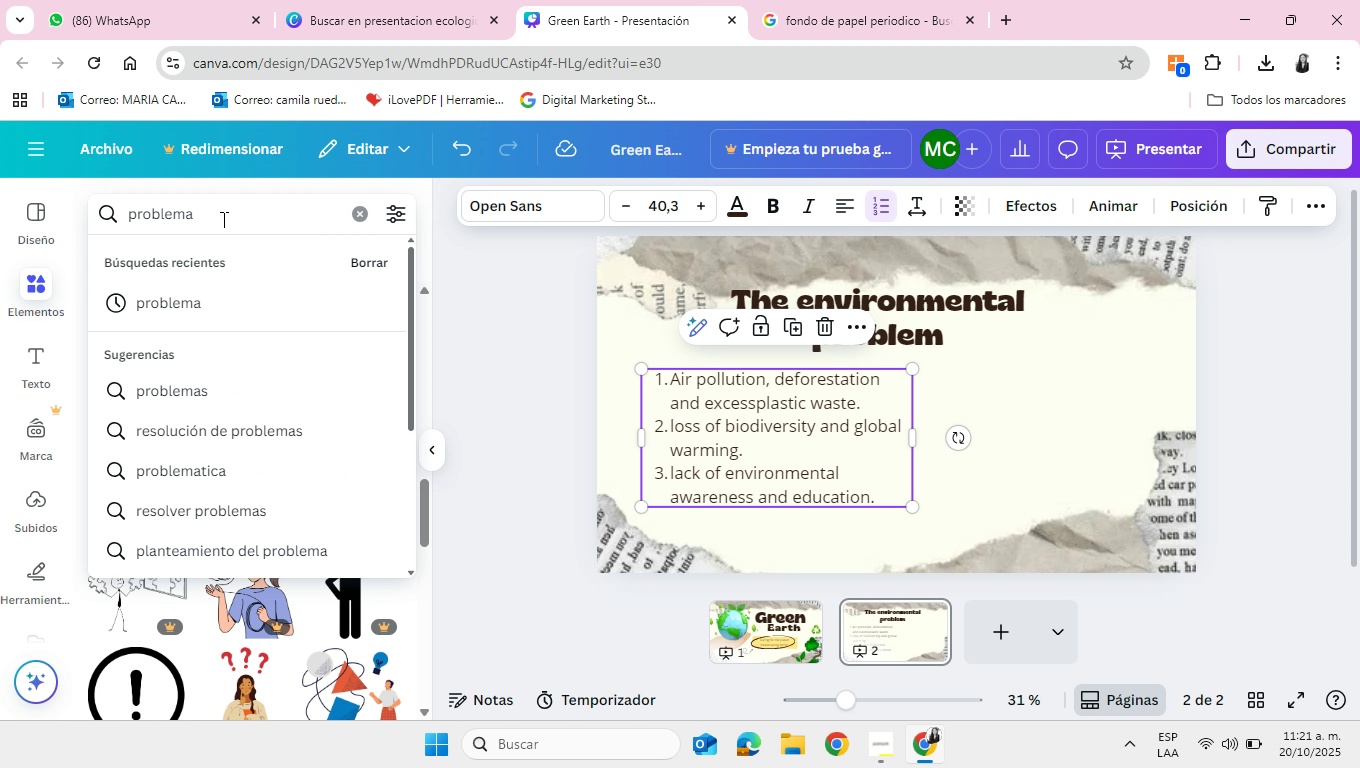 
type( am)
 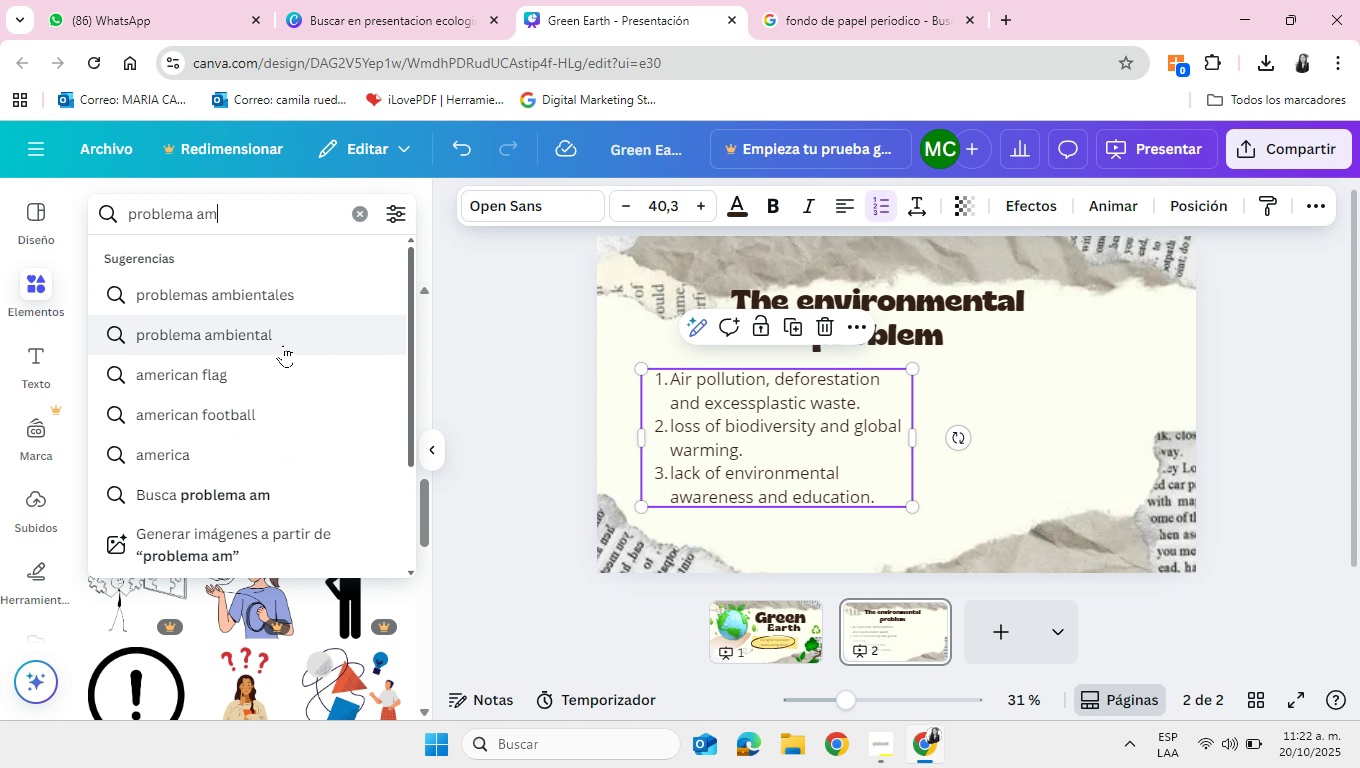 
left_click([283, 345])
 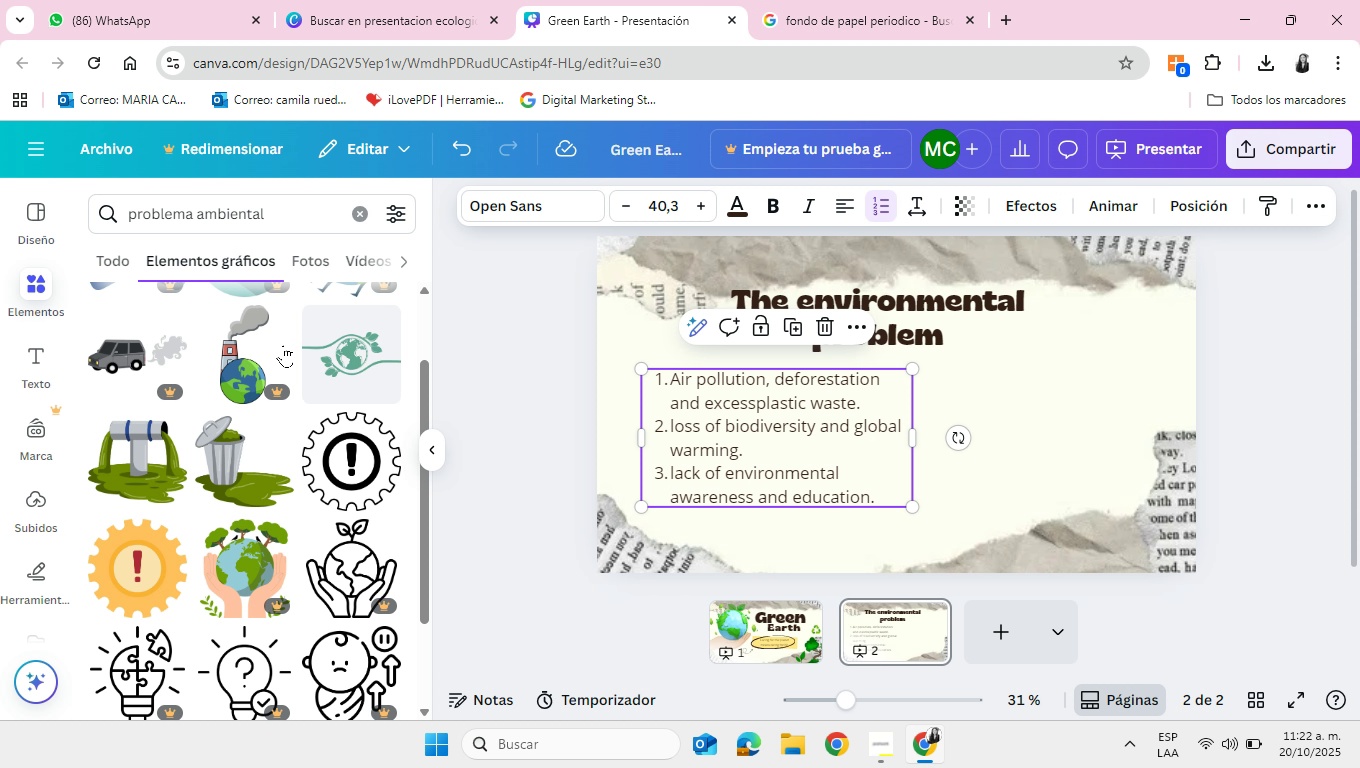 
wait(7.44)
 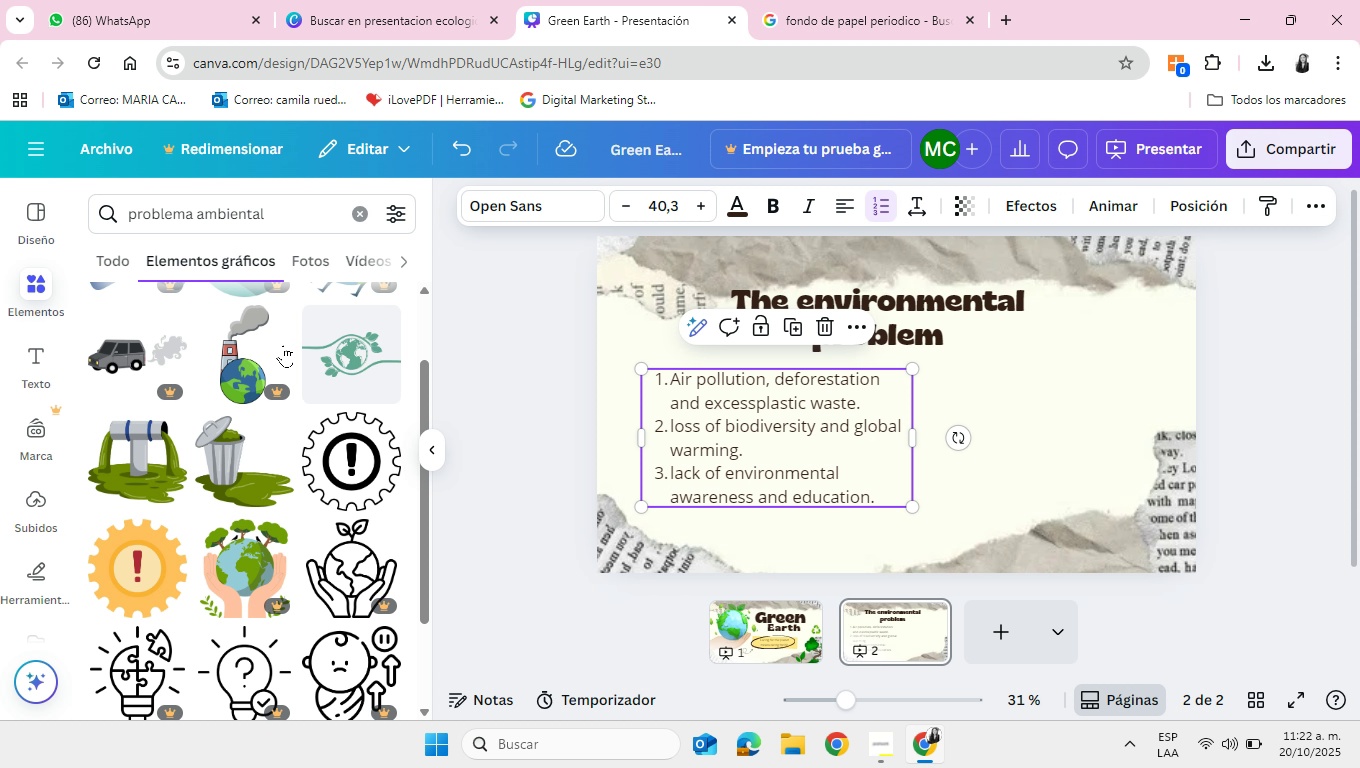 
scroll: coordinate [283, 345], scroll_direction: down, amount: 1.0
 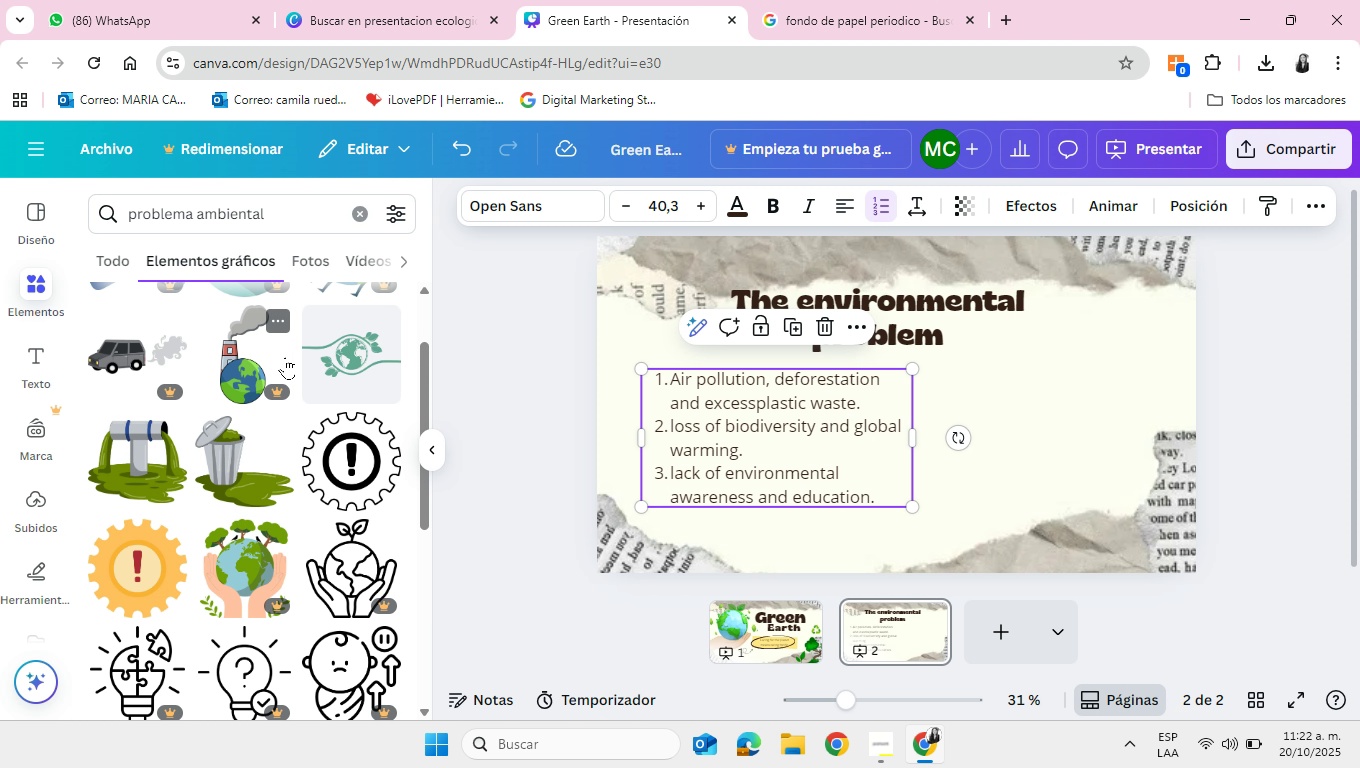 
mouse_move([296, 410])
 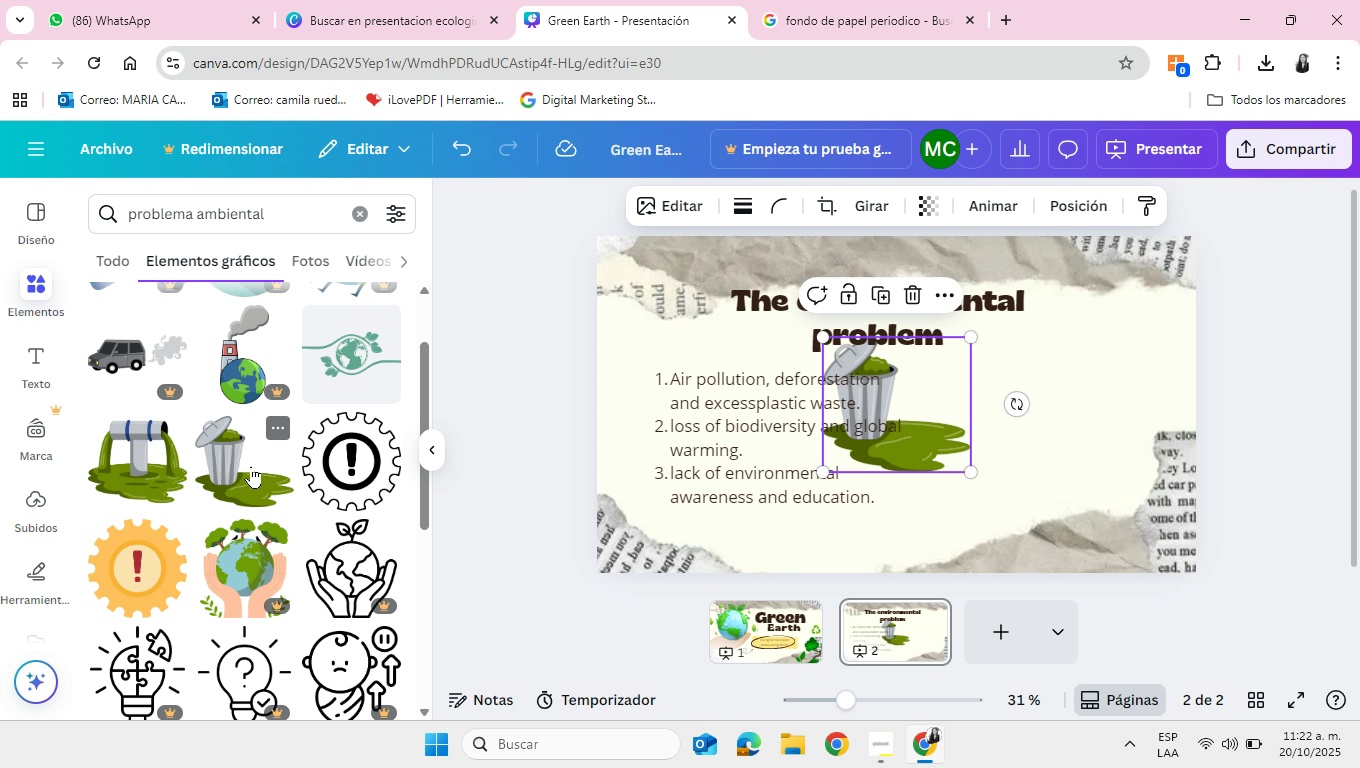 
left_click([251, 466])
 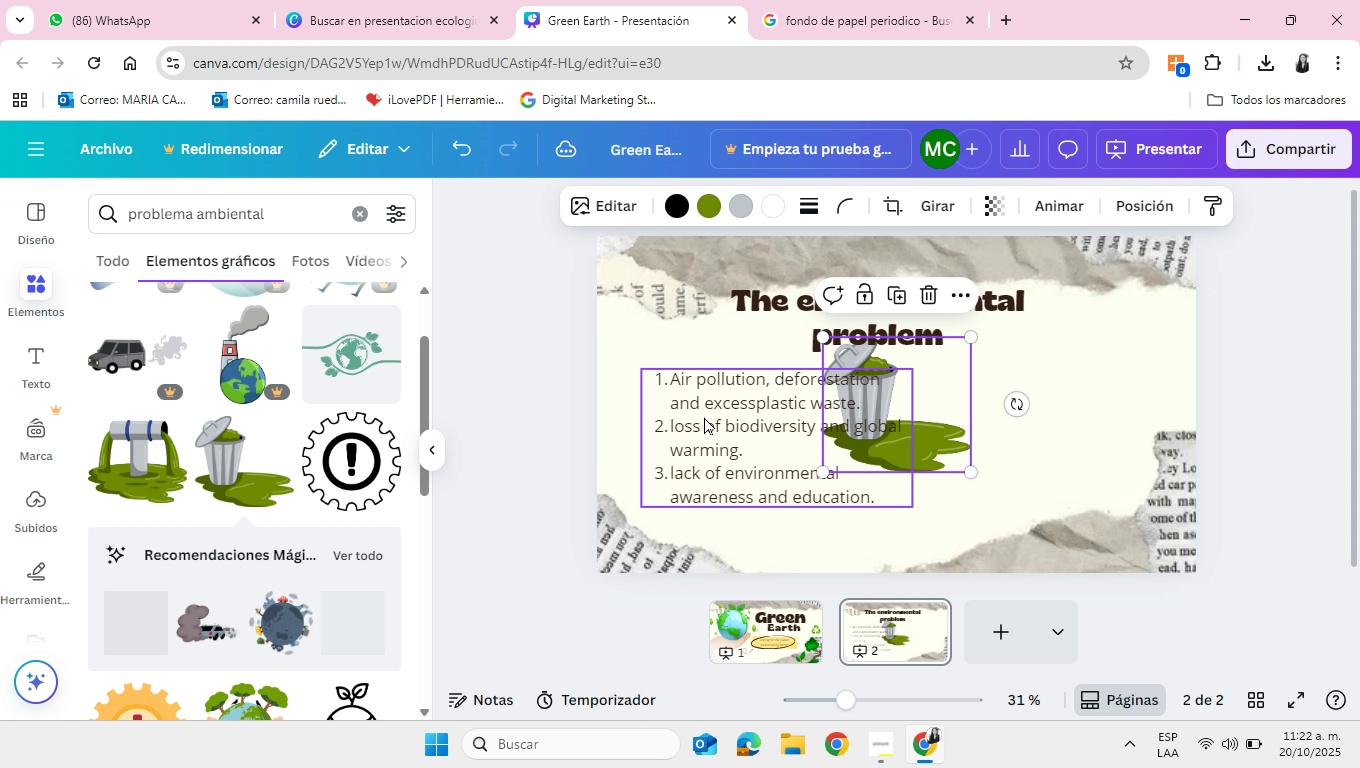 
left_click_drag(start_coordinate=[685, 430], to_coordinate=[920, 416])
 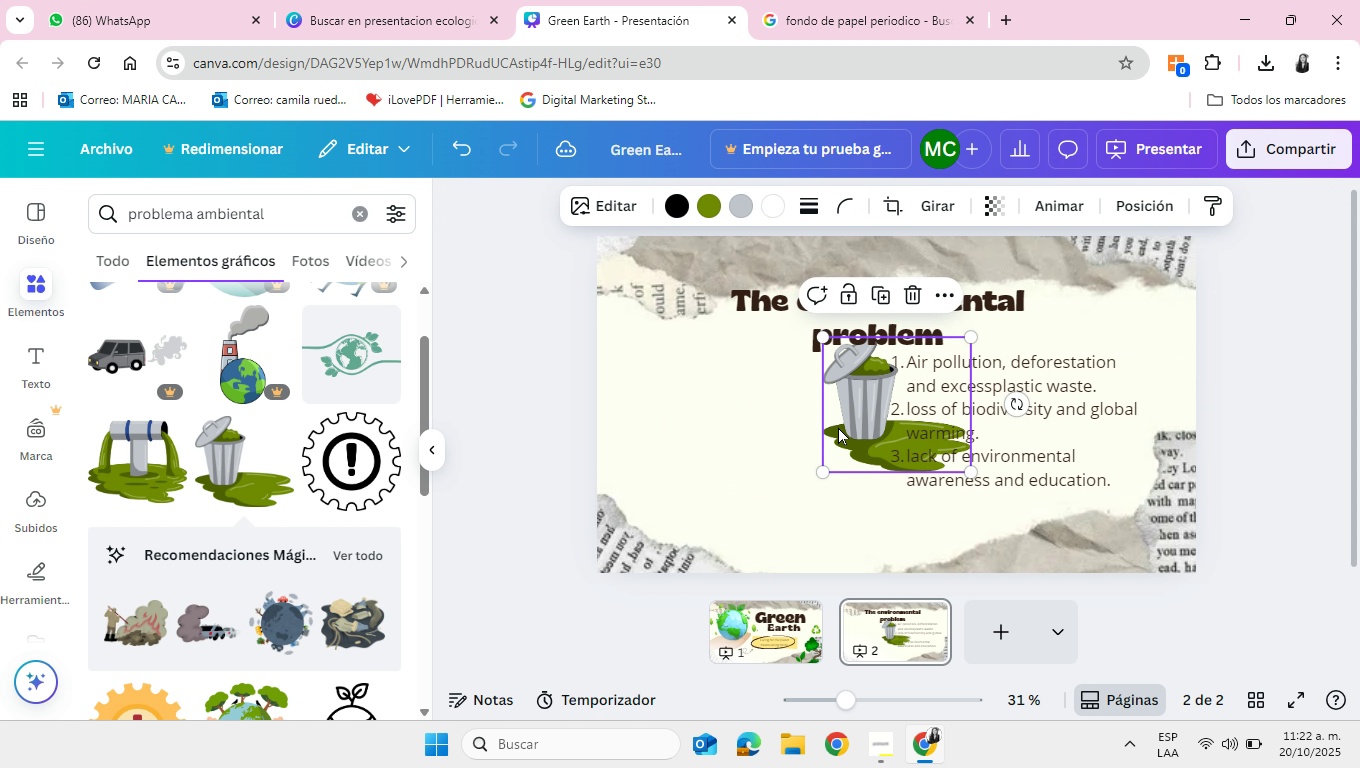 
left_click_drag(start_coordinate=[851, 423], to_coordinate=[669, 458])
 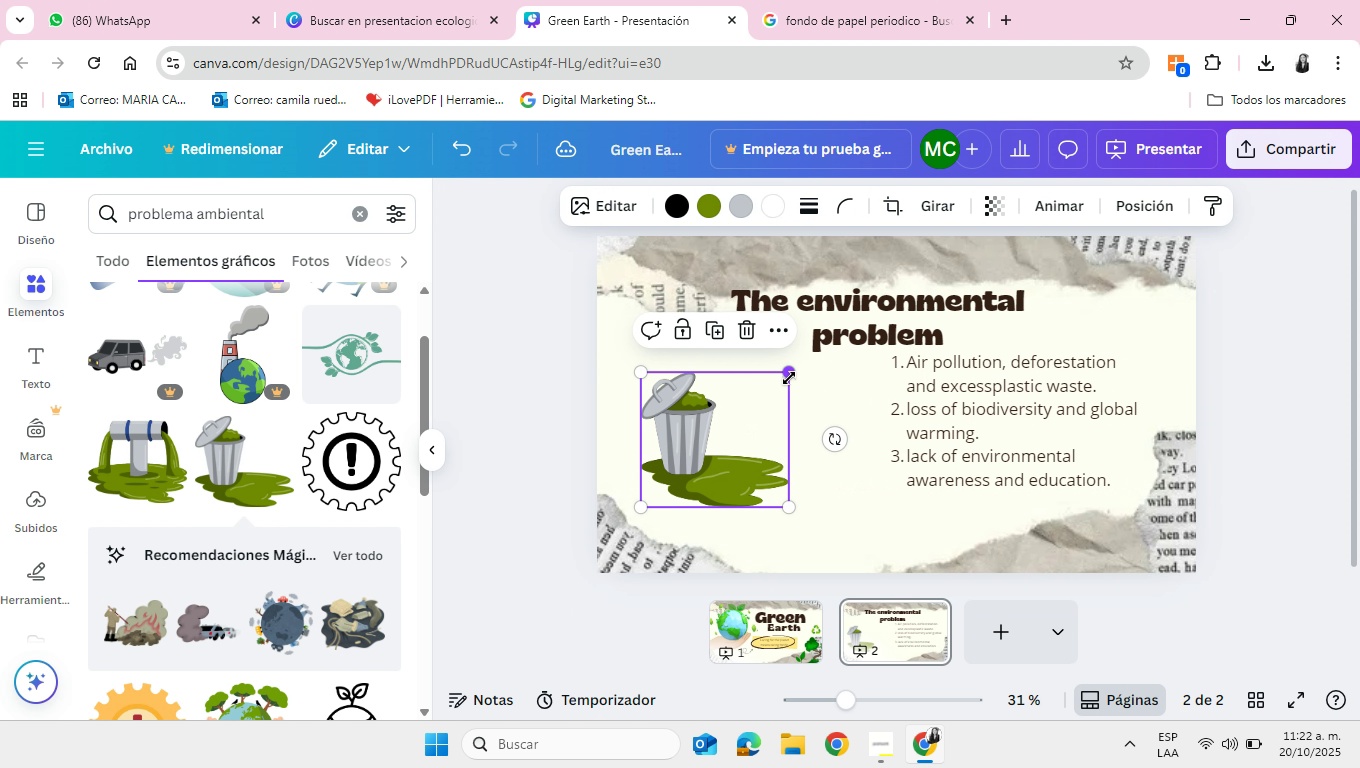 
left_click_drag(start_coordinate=[789, 378], to_coordinate=[861, 324])
 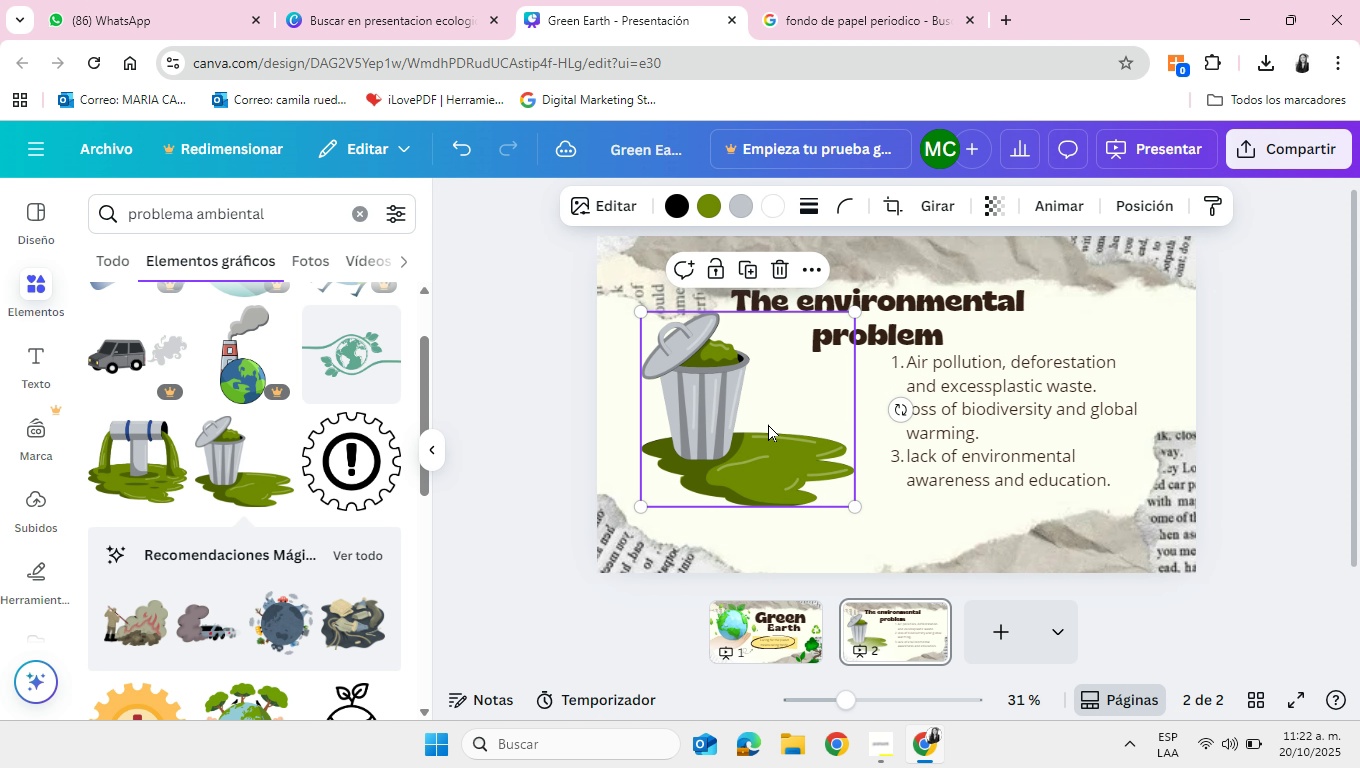 
left_click_drag(start_coordinate=[768, 421], to_coordinate=[756, 438])
 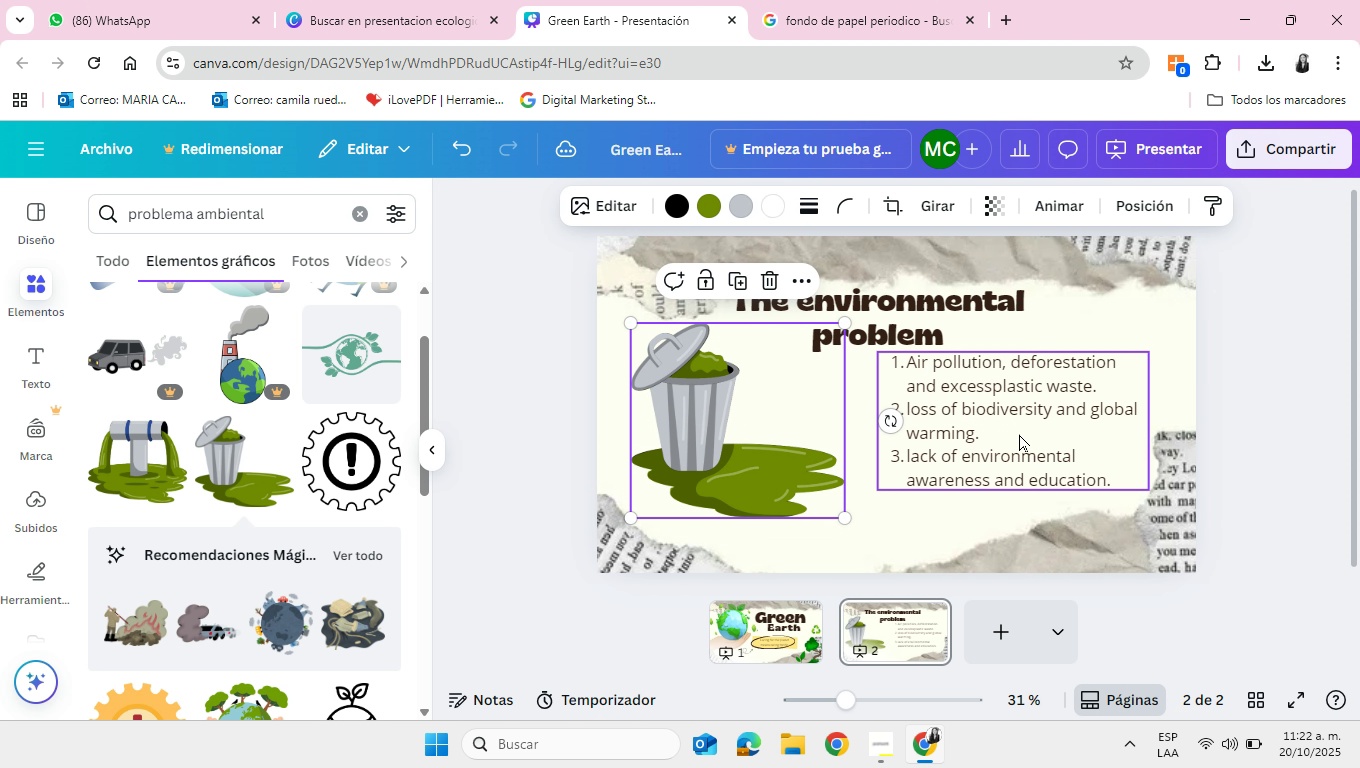 
left_click_drag(start_coordinate=[1019, 434], to_coordinate=[1016, 451])
 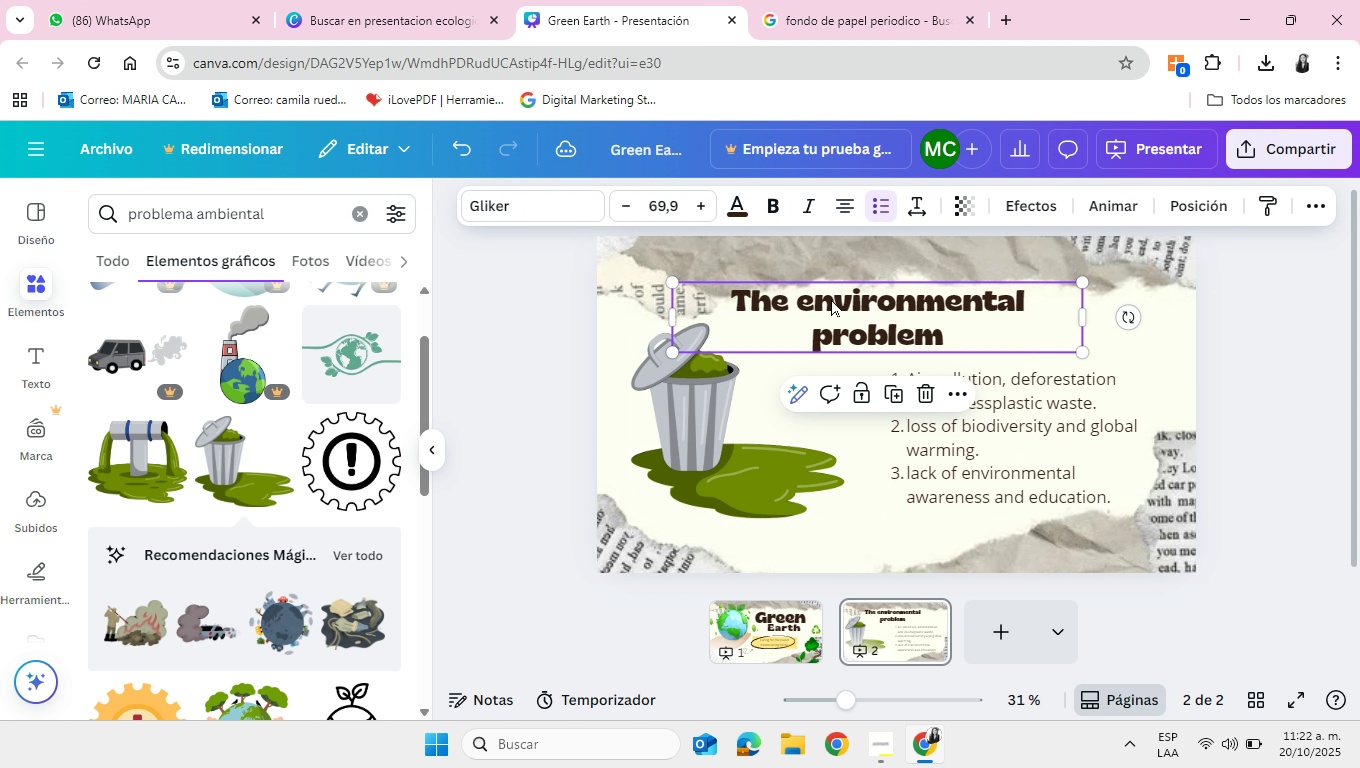 
left_click([831, 299])
 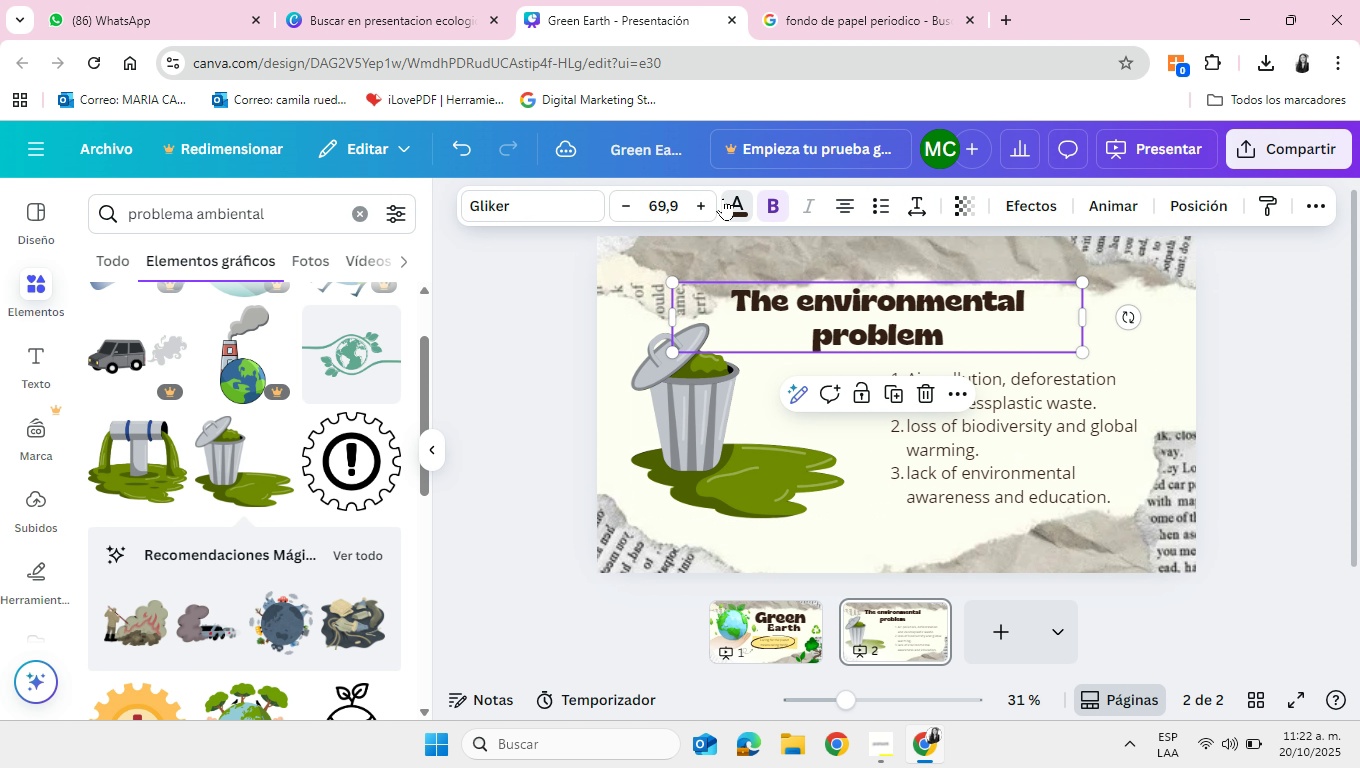 
left_click([723, 198])
 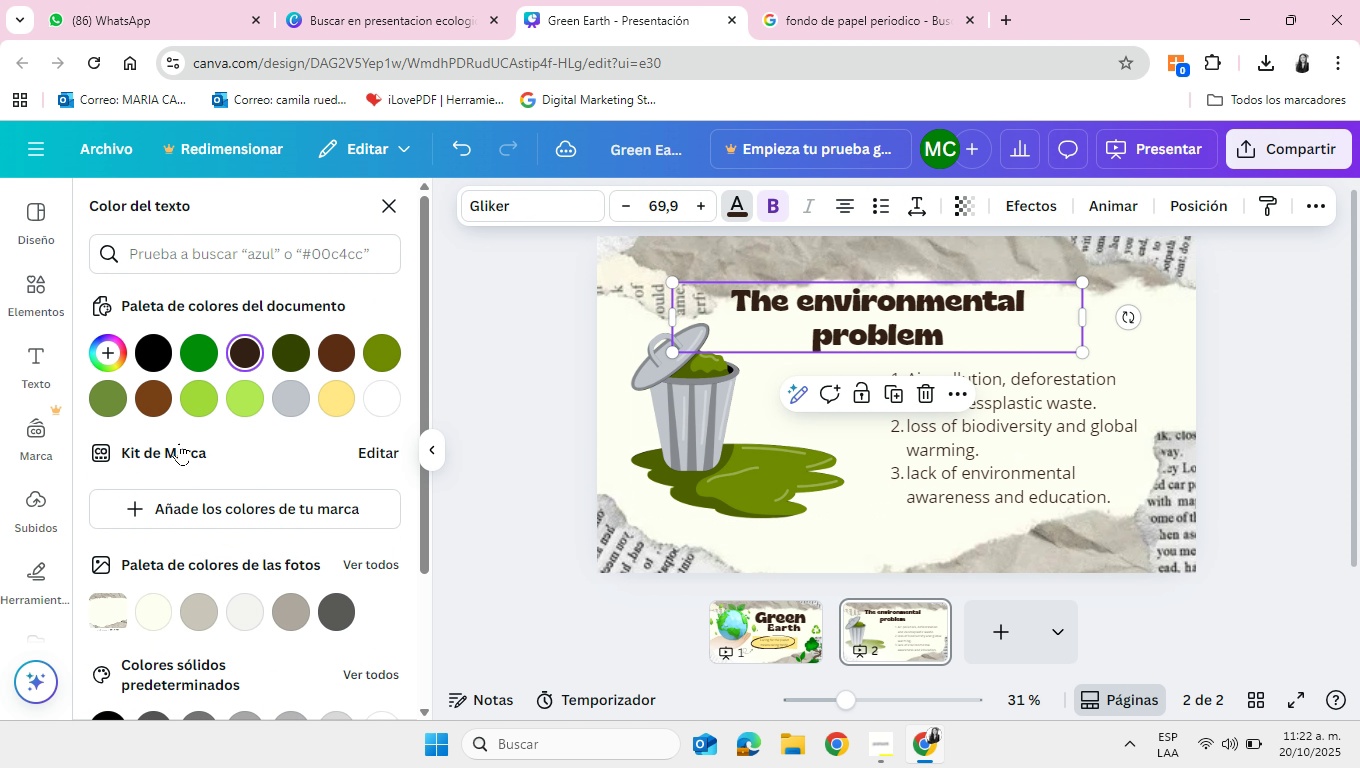 
scroll: coordinate [275, 539], scroll_direction: down, amount: 10.0
 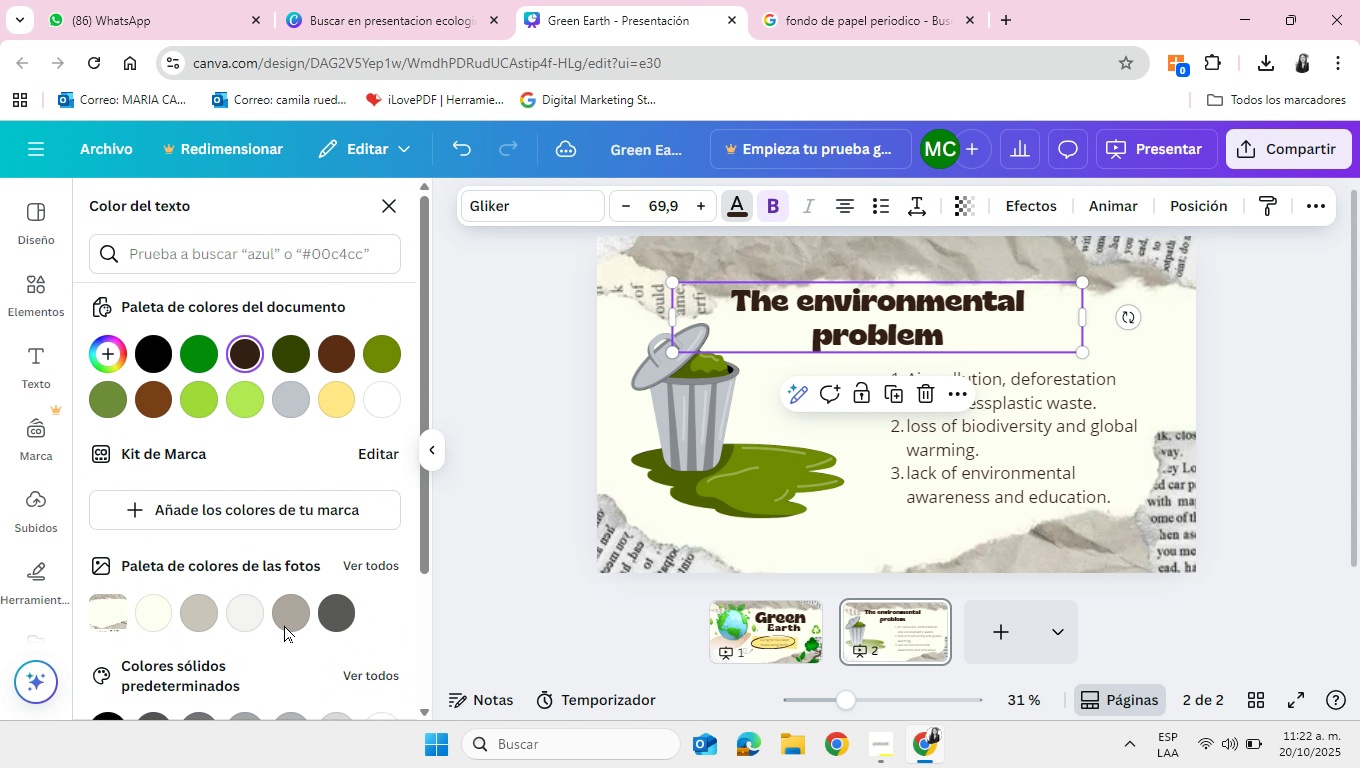 
scroll: coordinate [284, 625], scroll_direction: up, amount: 6.0
 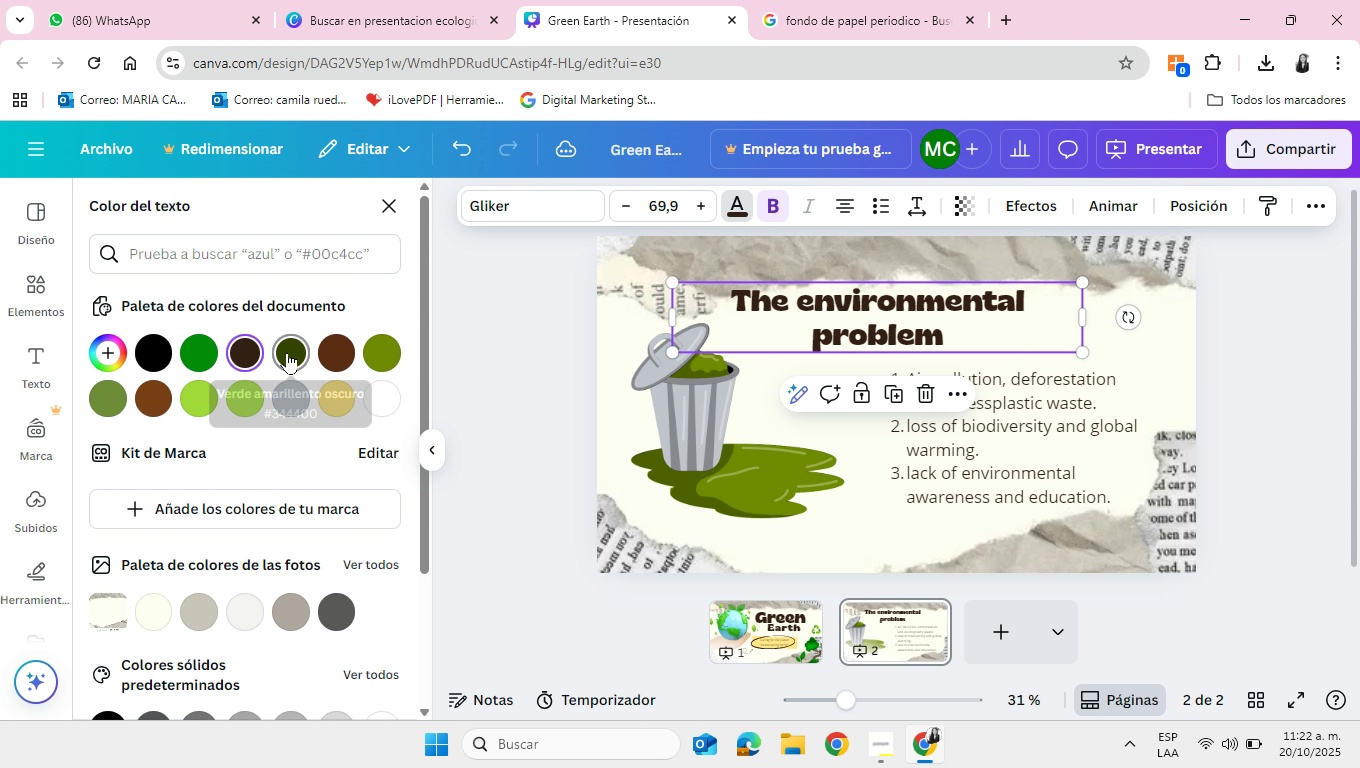 
left_click([287, 352])
 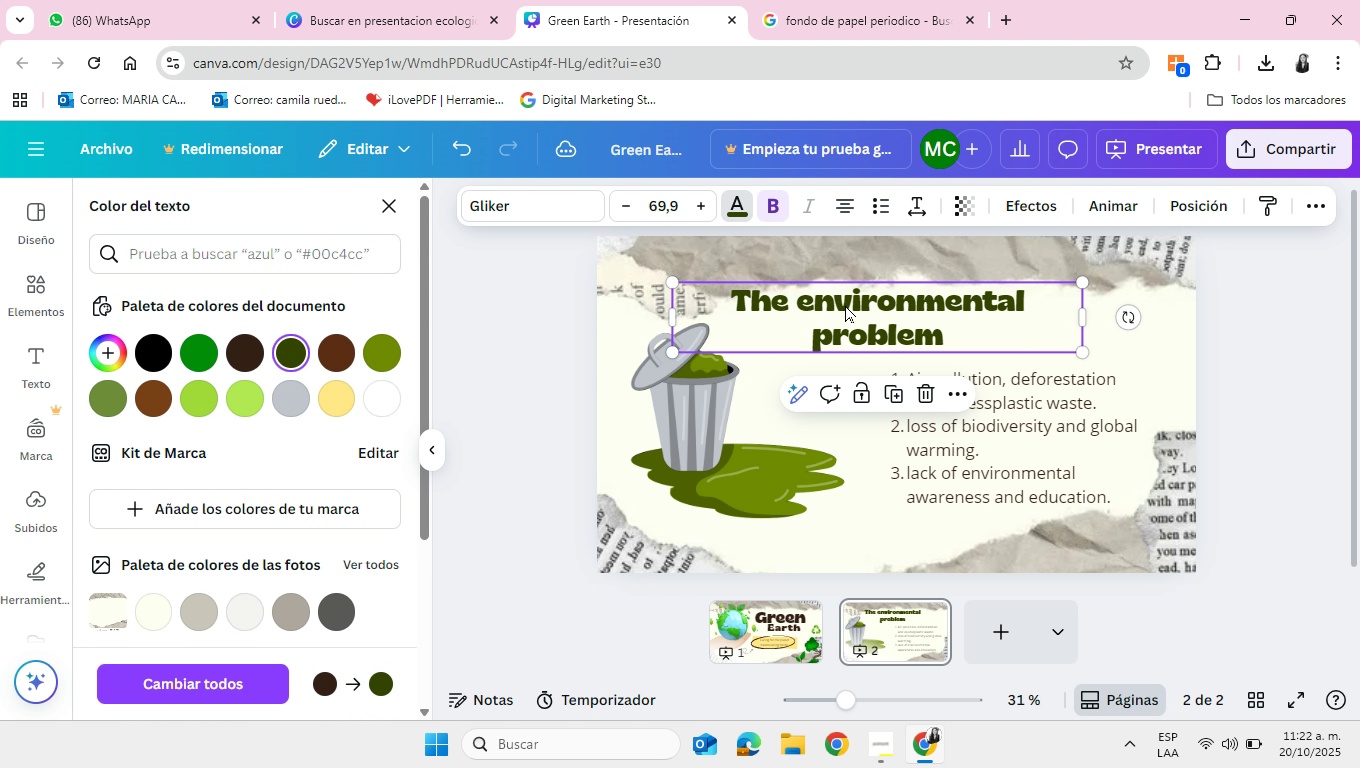 
left_click_drag(start_coordinate=[869, 307], to_coordinate=[970, 306])
 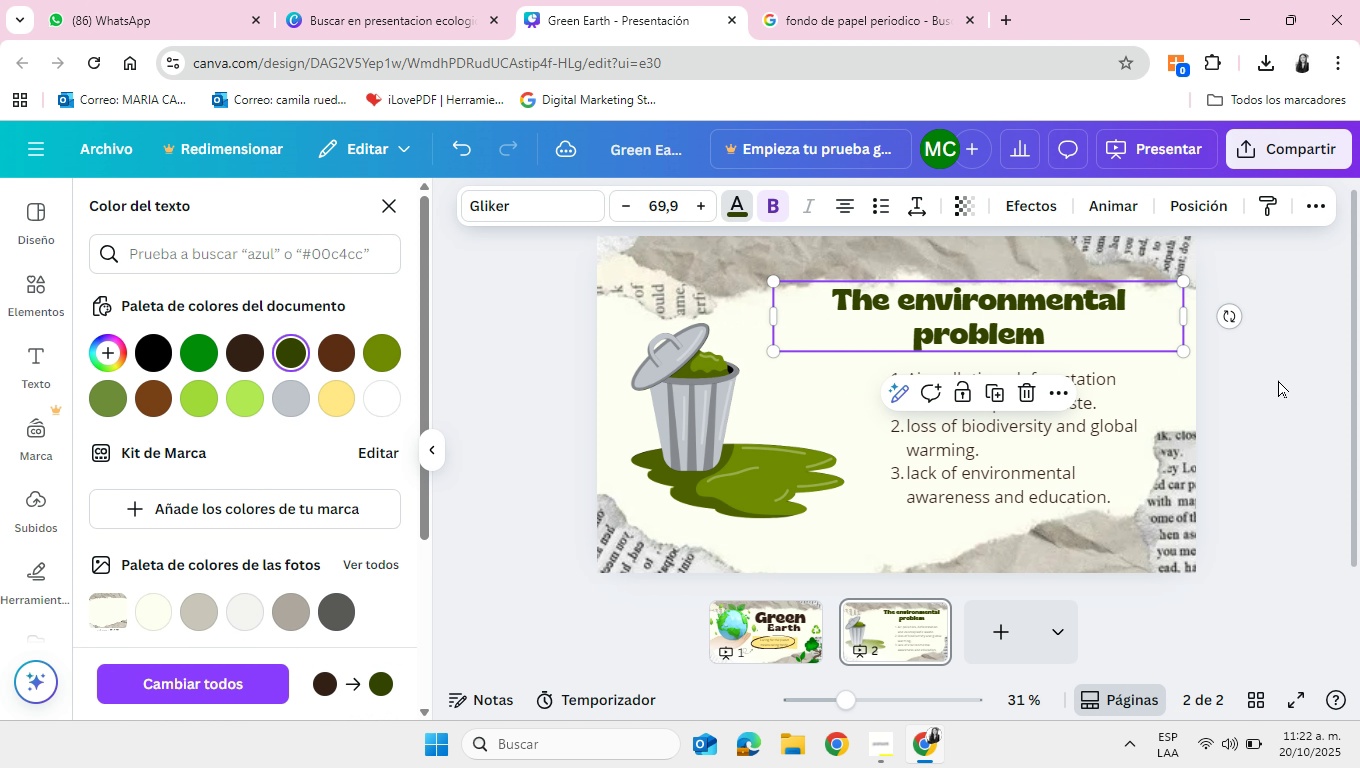 
left_click([1281, 378])
 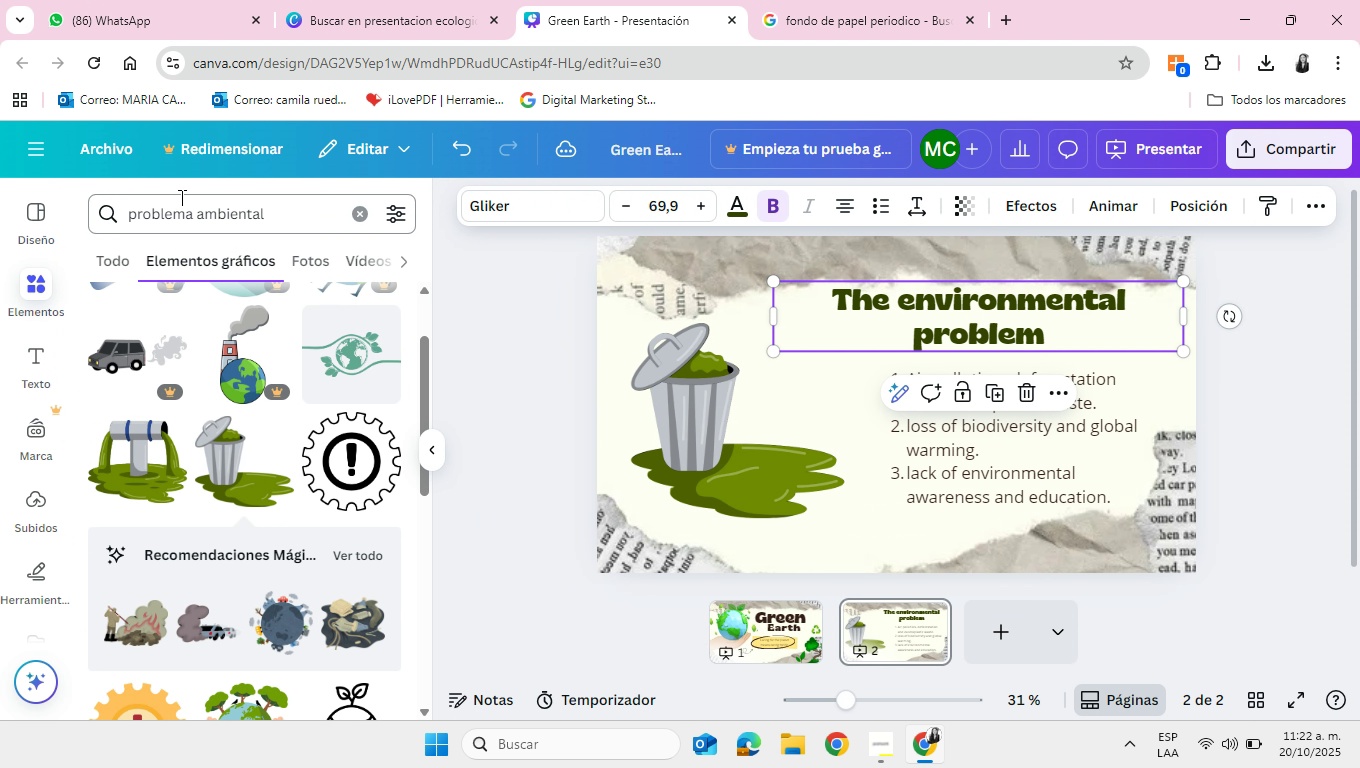 
left_click([365, 210])
 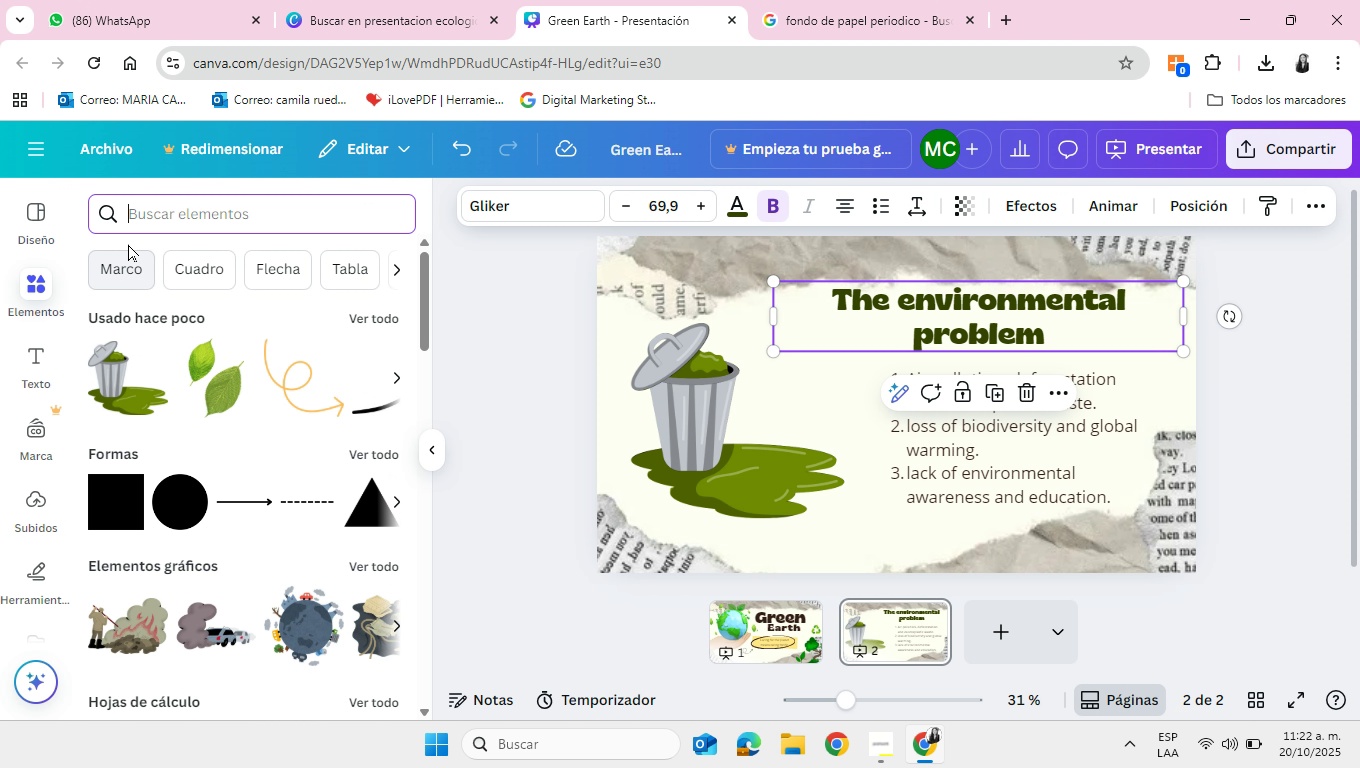 
wait(10.28)
 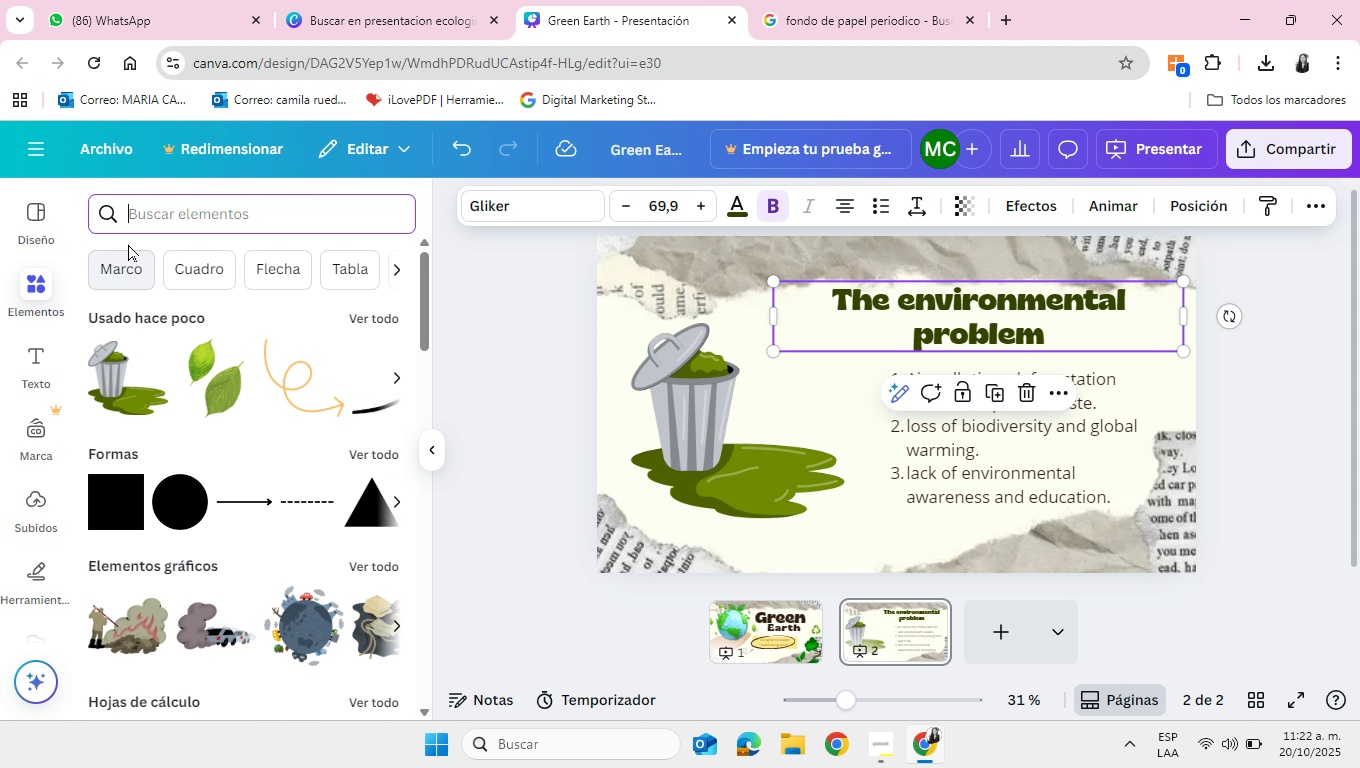 
left_click([790, 646])
 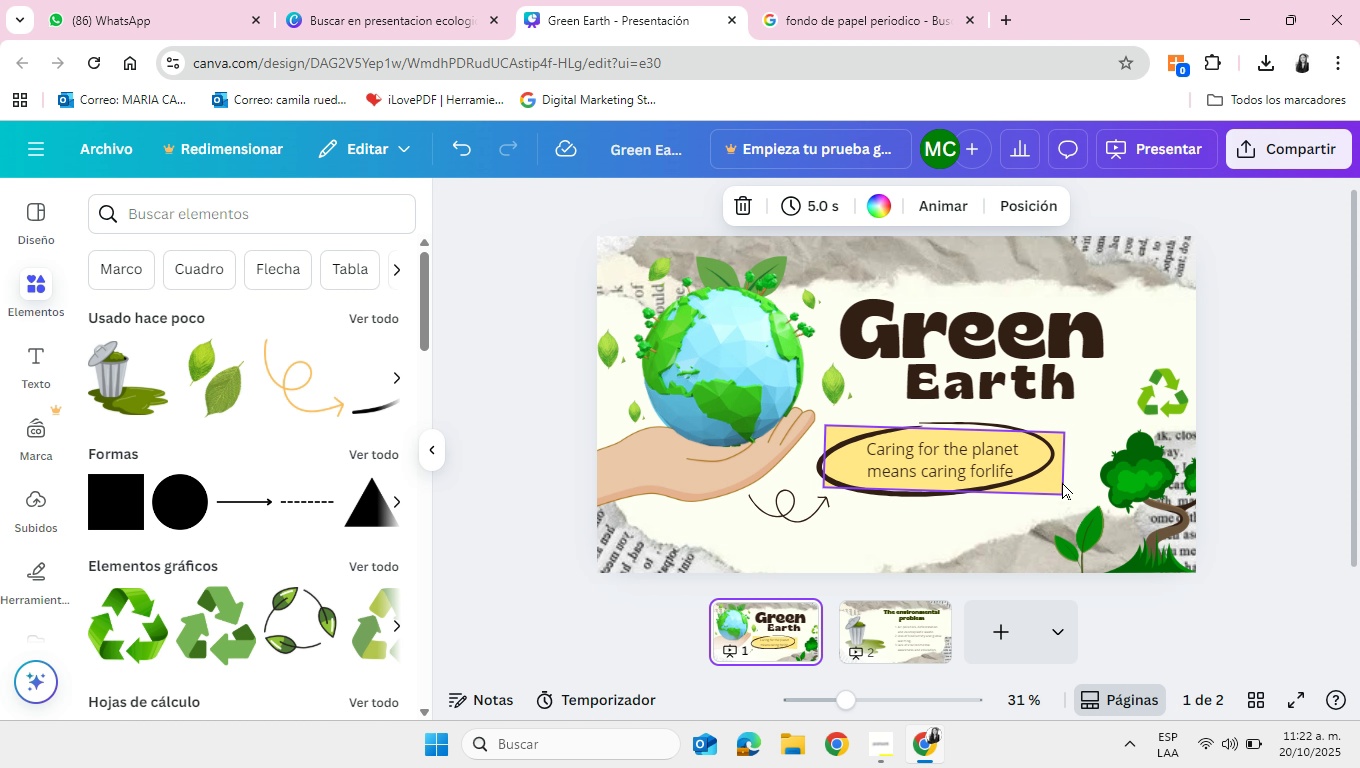 
left_click([1063, 484])
 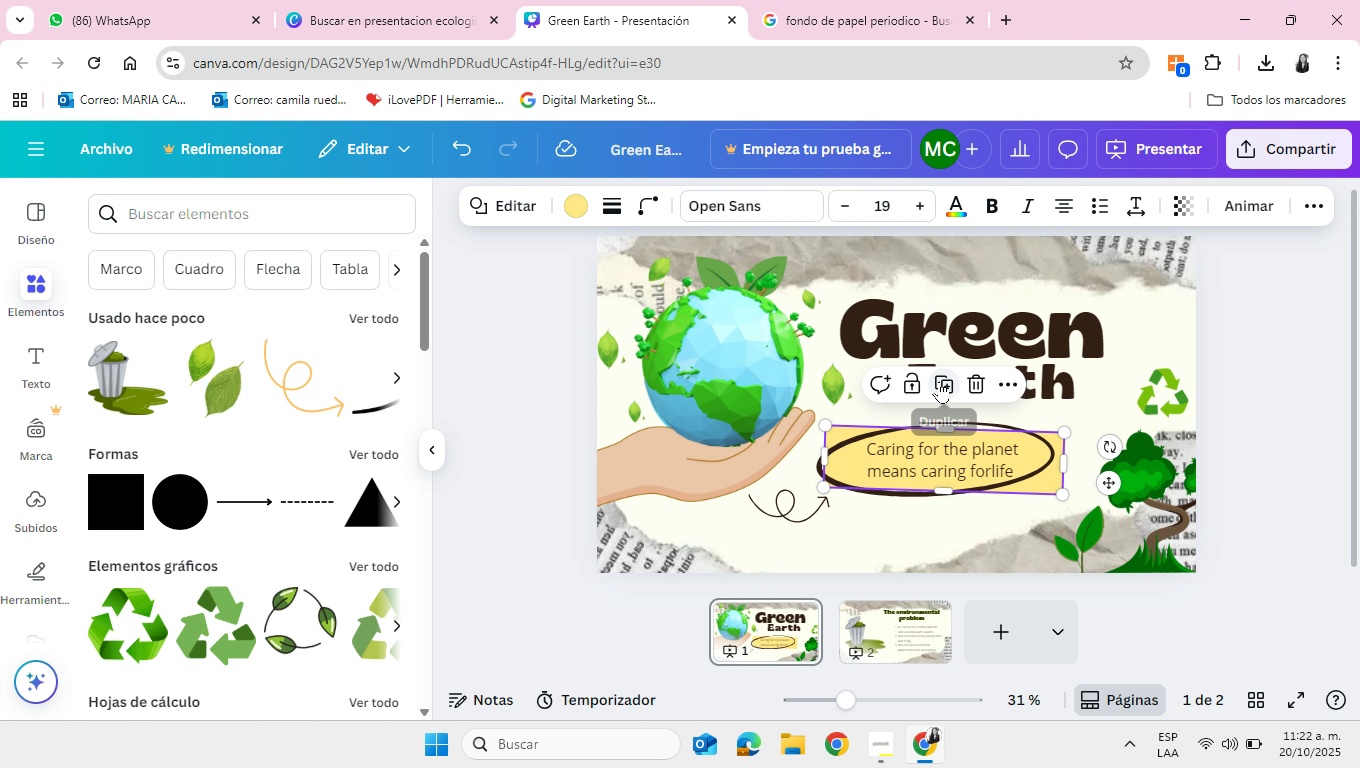 
left_click([939, 381])
 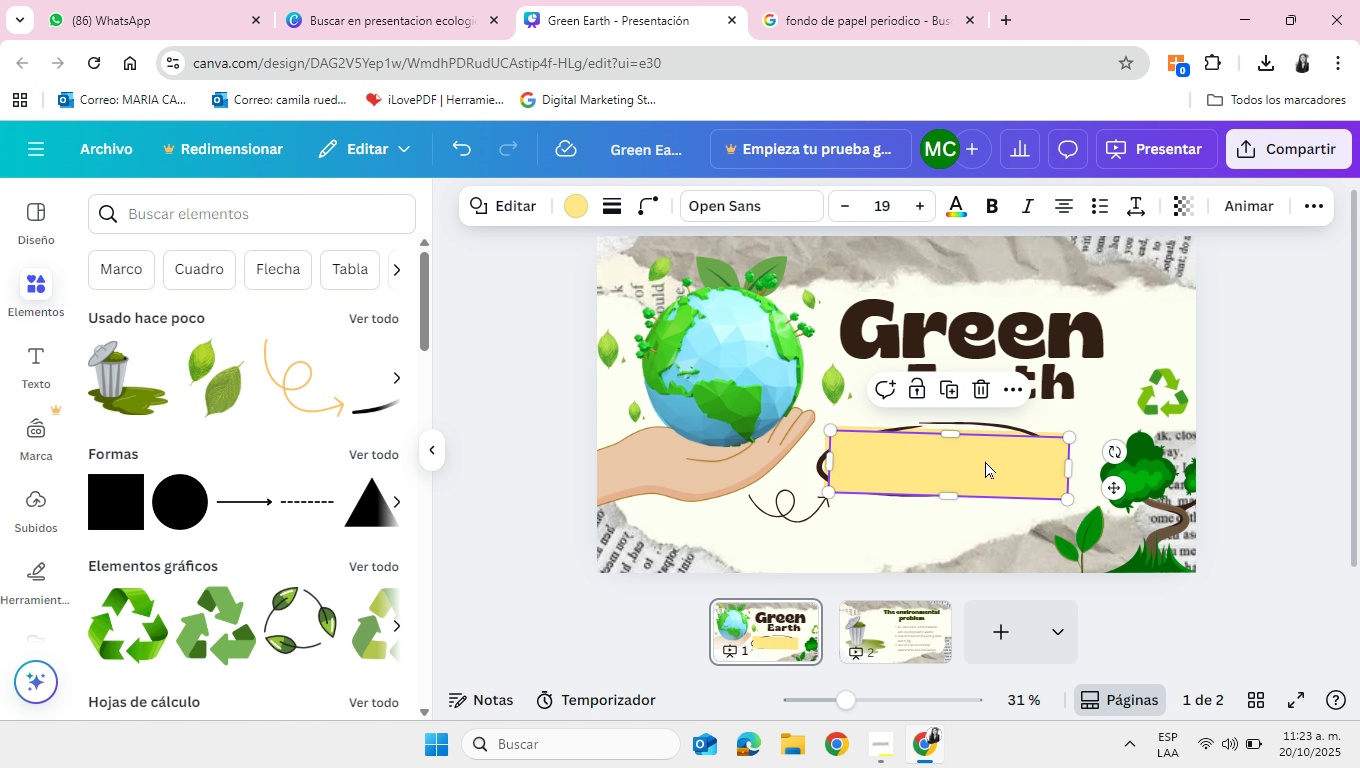 
left_click_drag(start_coordinate=[985, 461], to_coordinate=[927, 642])
 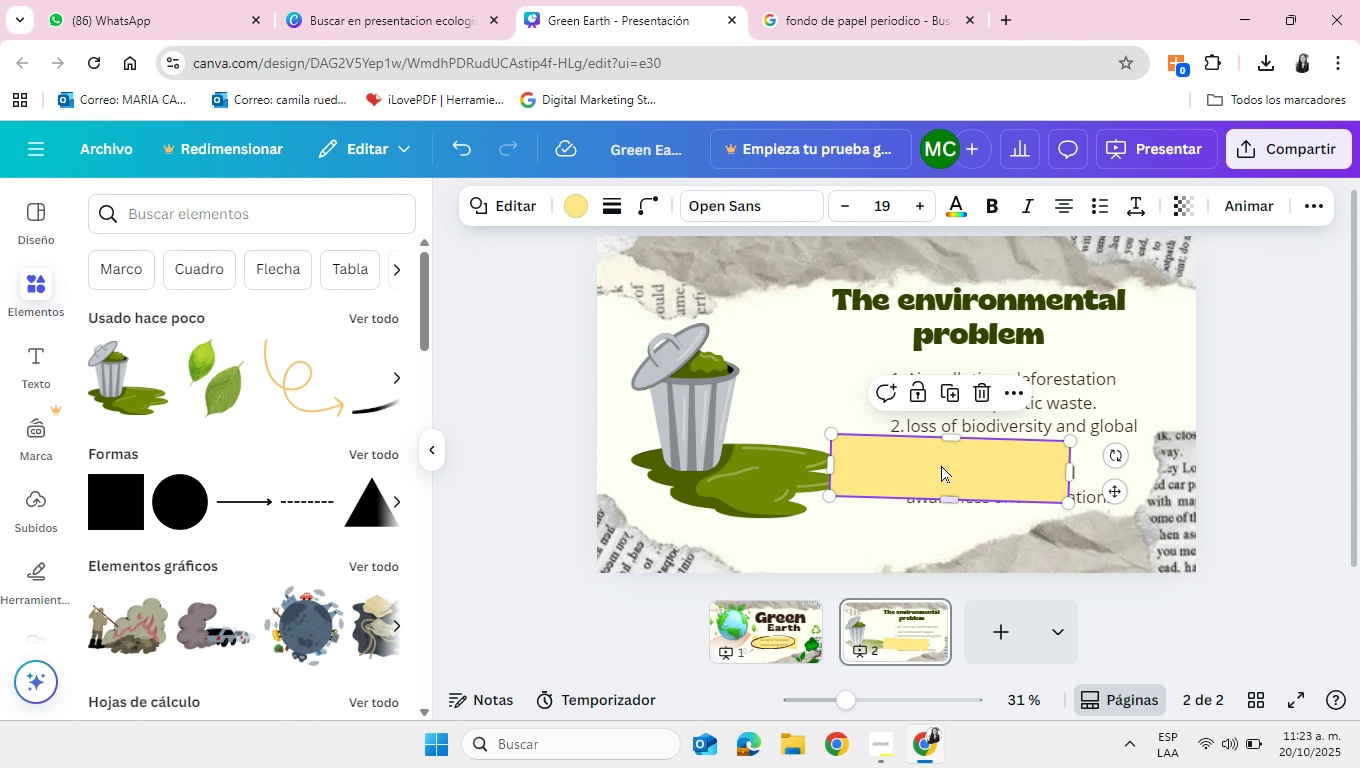 
left_click_drag(start_coordinate=[941, 457], to_coordinate=[963, 308])
 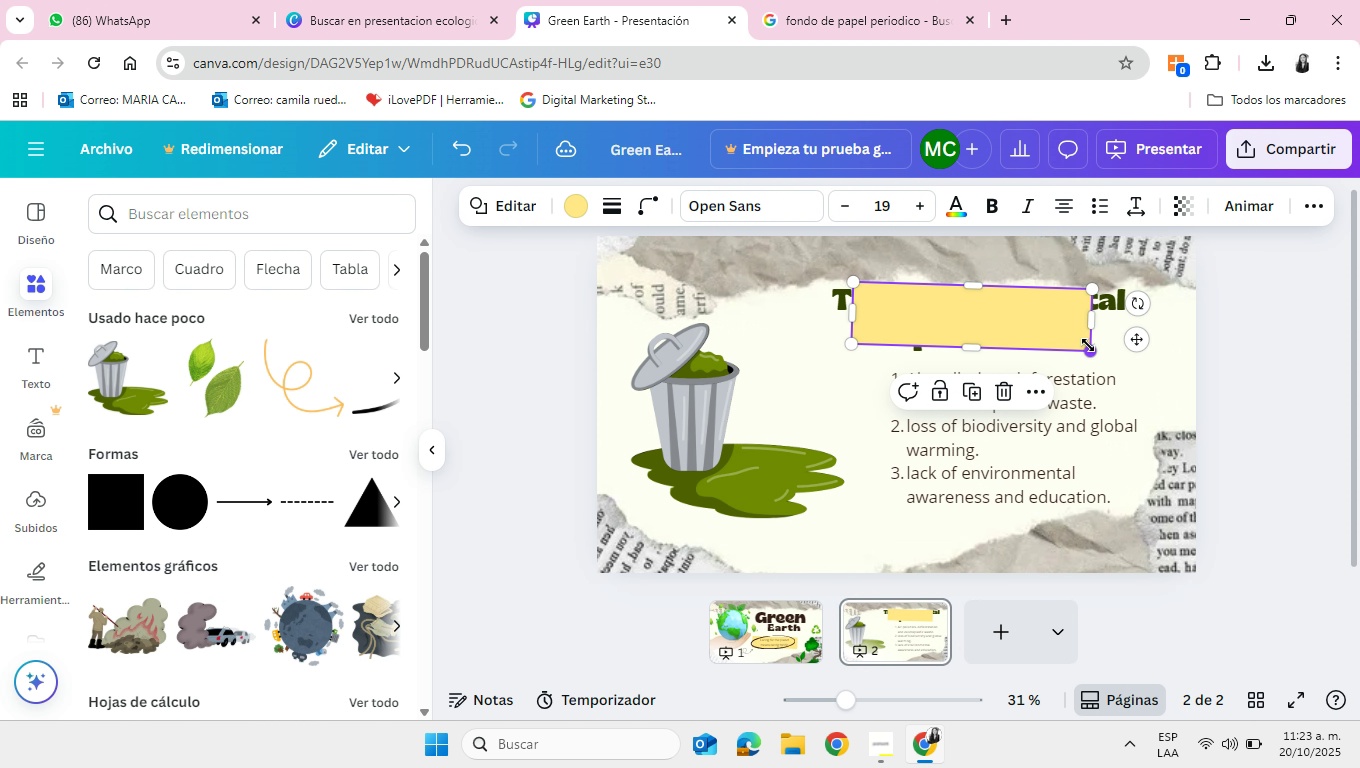 
left_click_drag(start_coordinate=[1089, 348], to_coordinate=[1138, 350])
 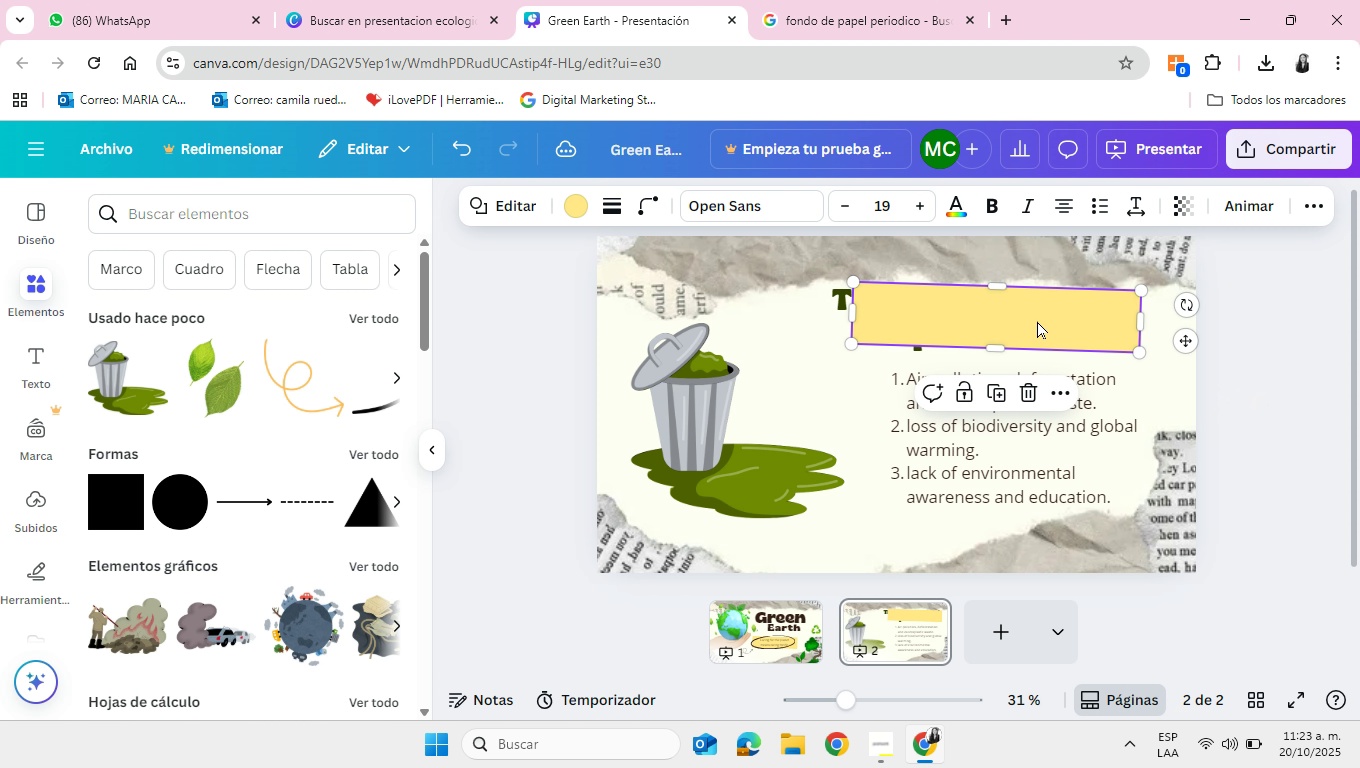 
left_click_drag(start_coordinate=[1037, 321], to_coordinate=[1021, 317])
 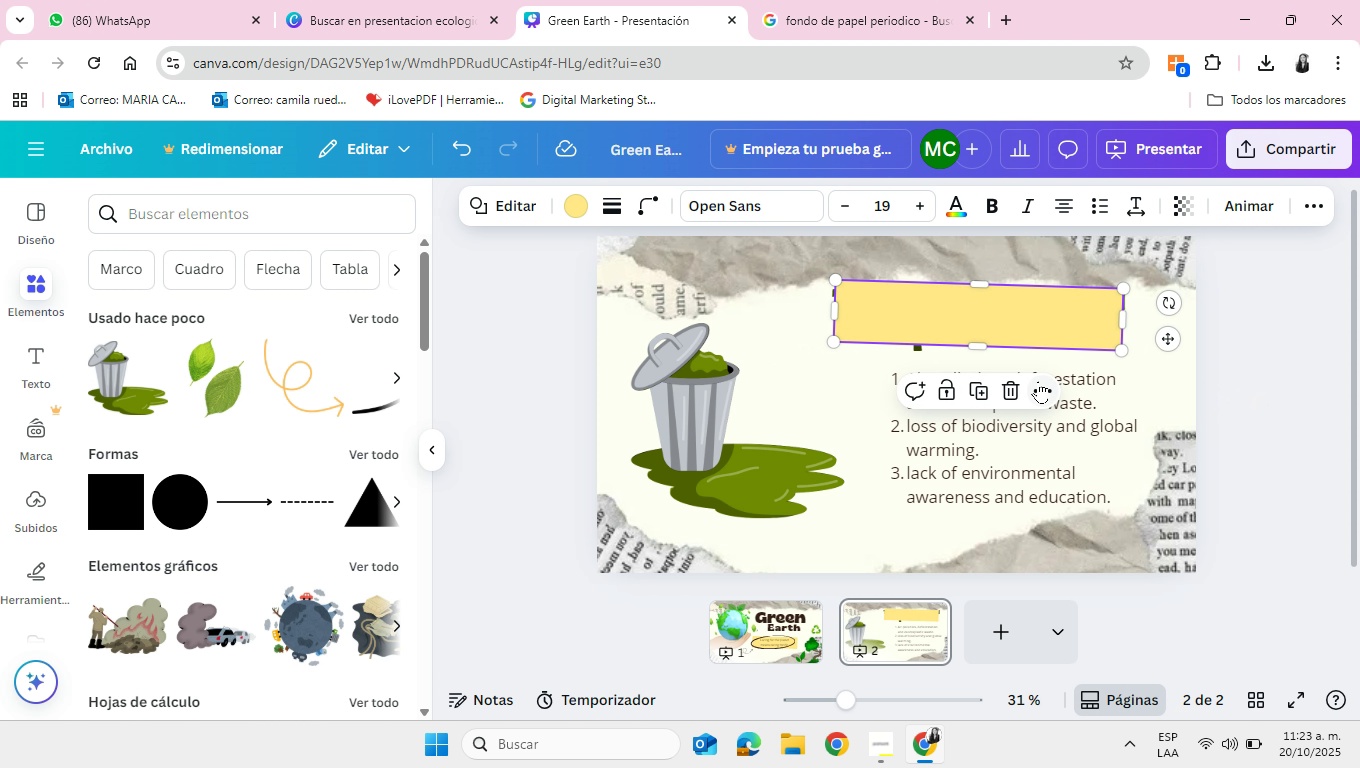 
left_click([1043, 384])
 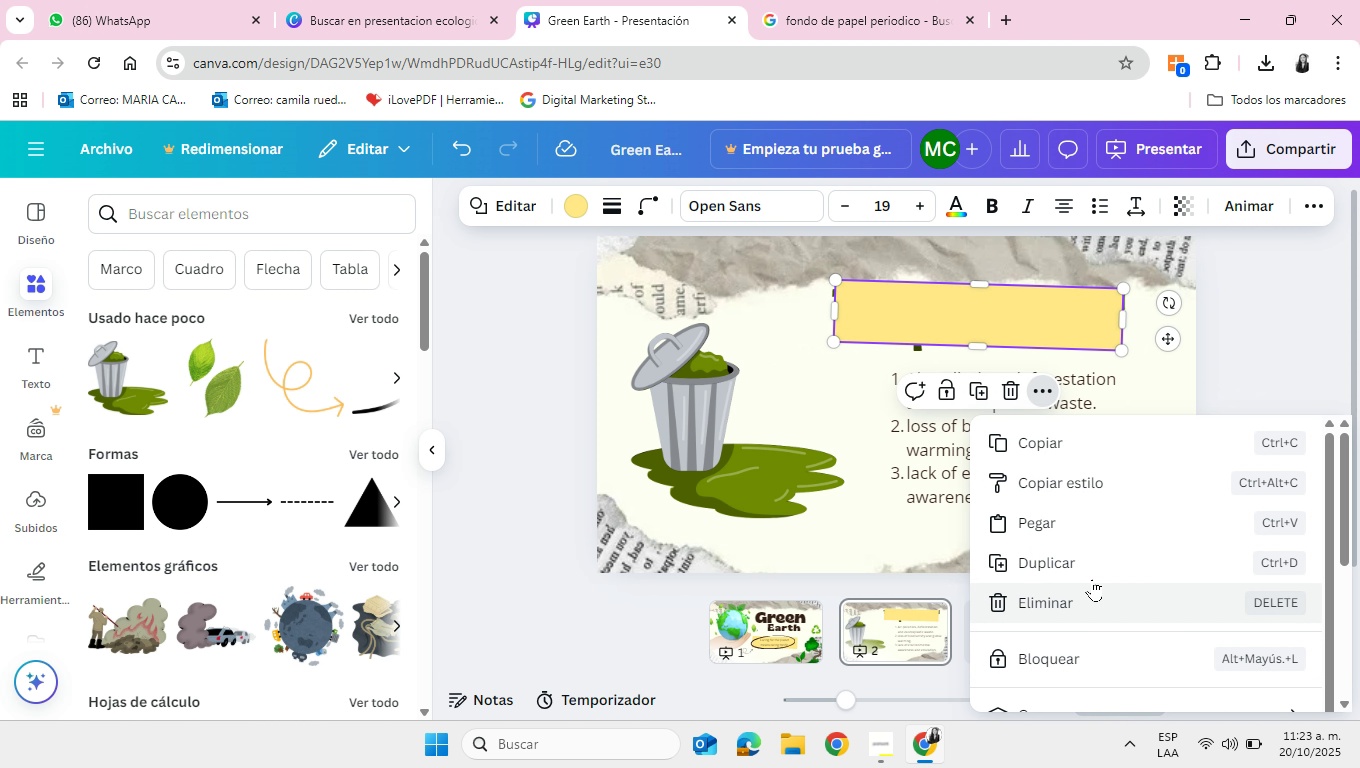 
scroll: coordinate [1092, 577], scroll_direction: down, amount: 3.0
 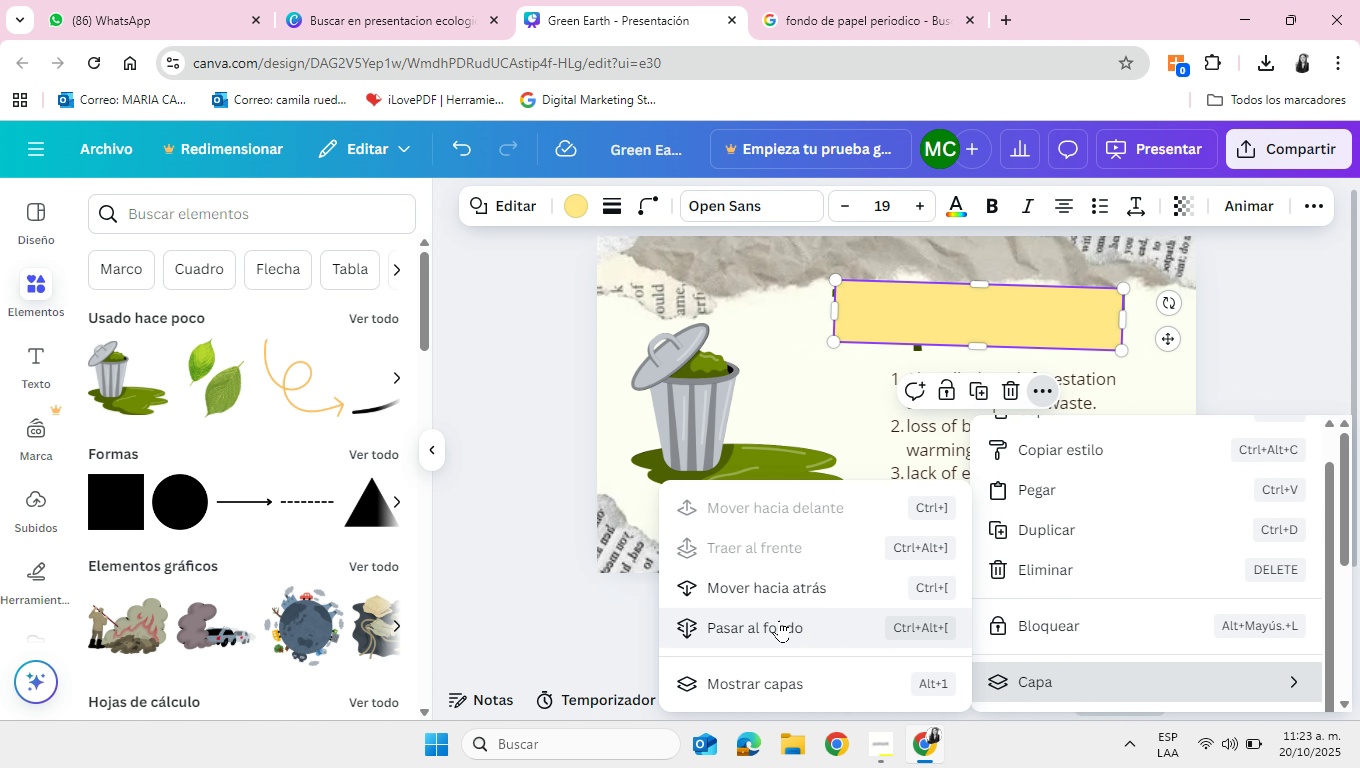 
left_click([776, 621])
 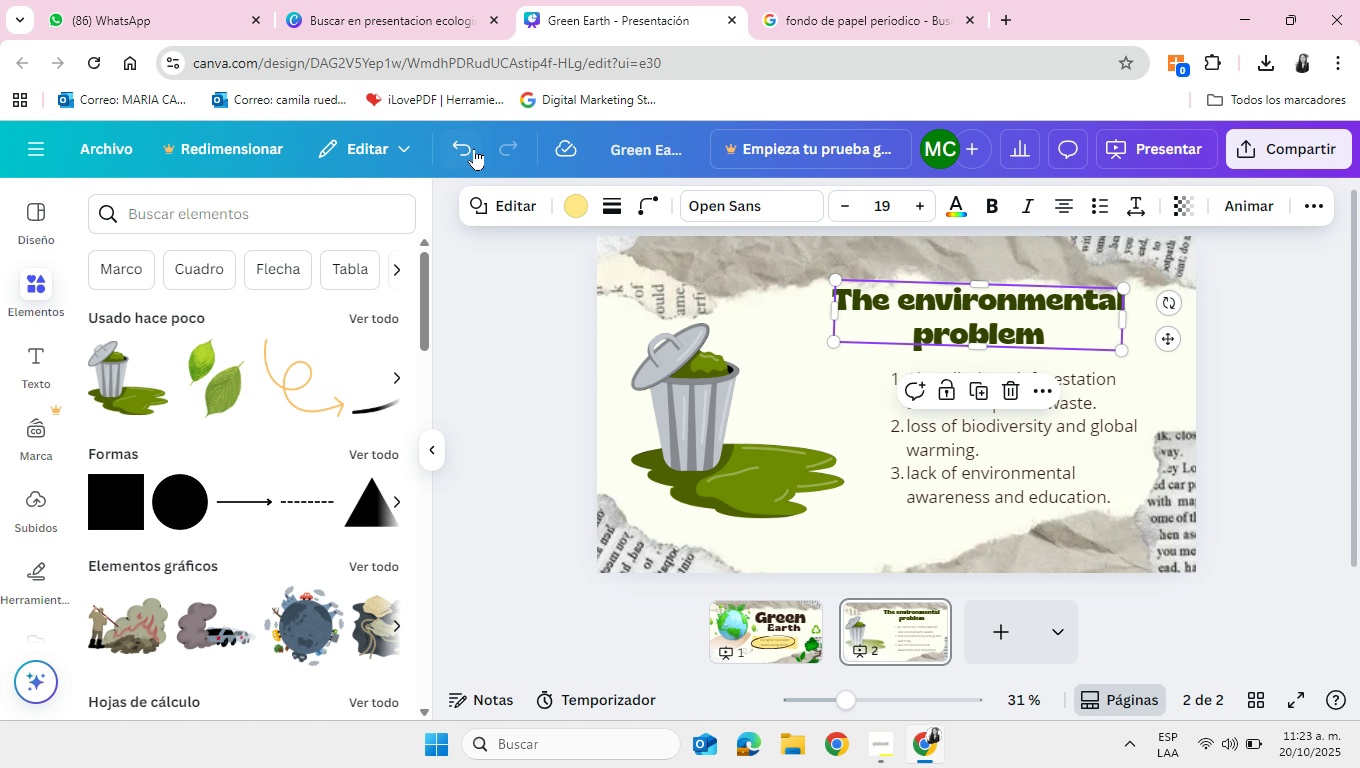 
left_click([470, 150])
 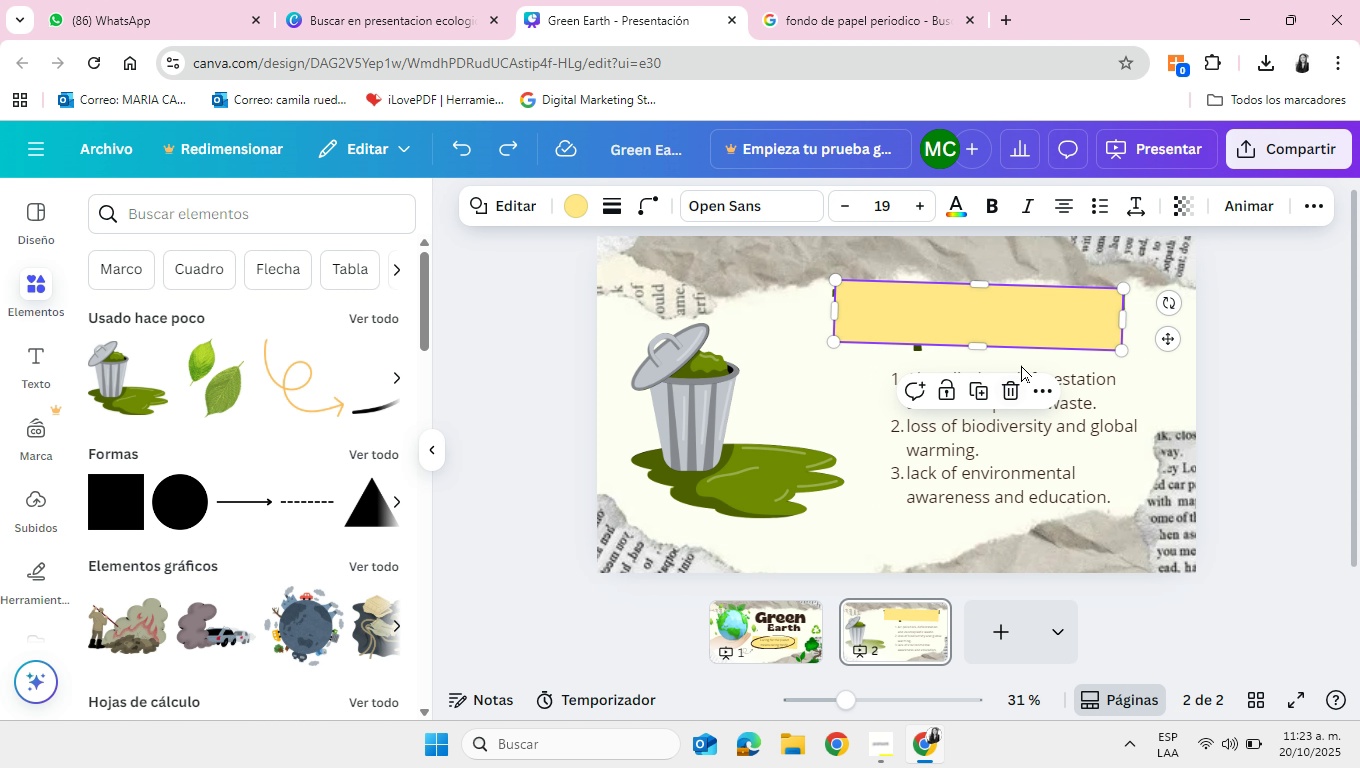 
right_click([1022, 318])
 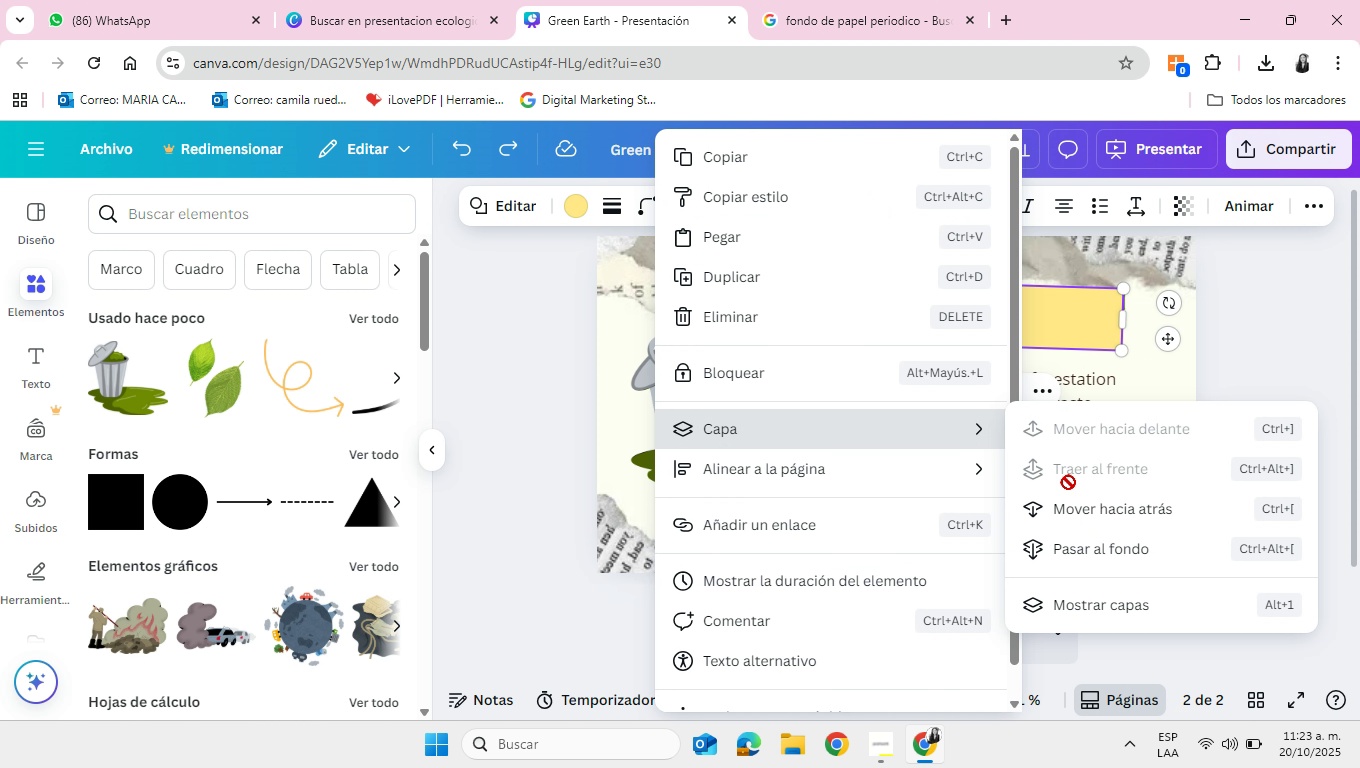 
left_click([1115, 515])
 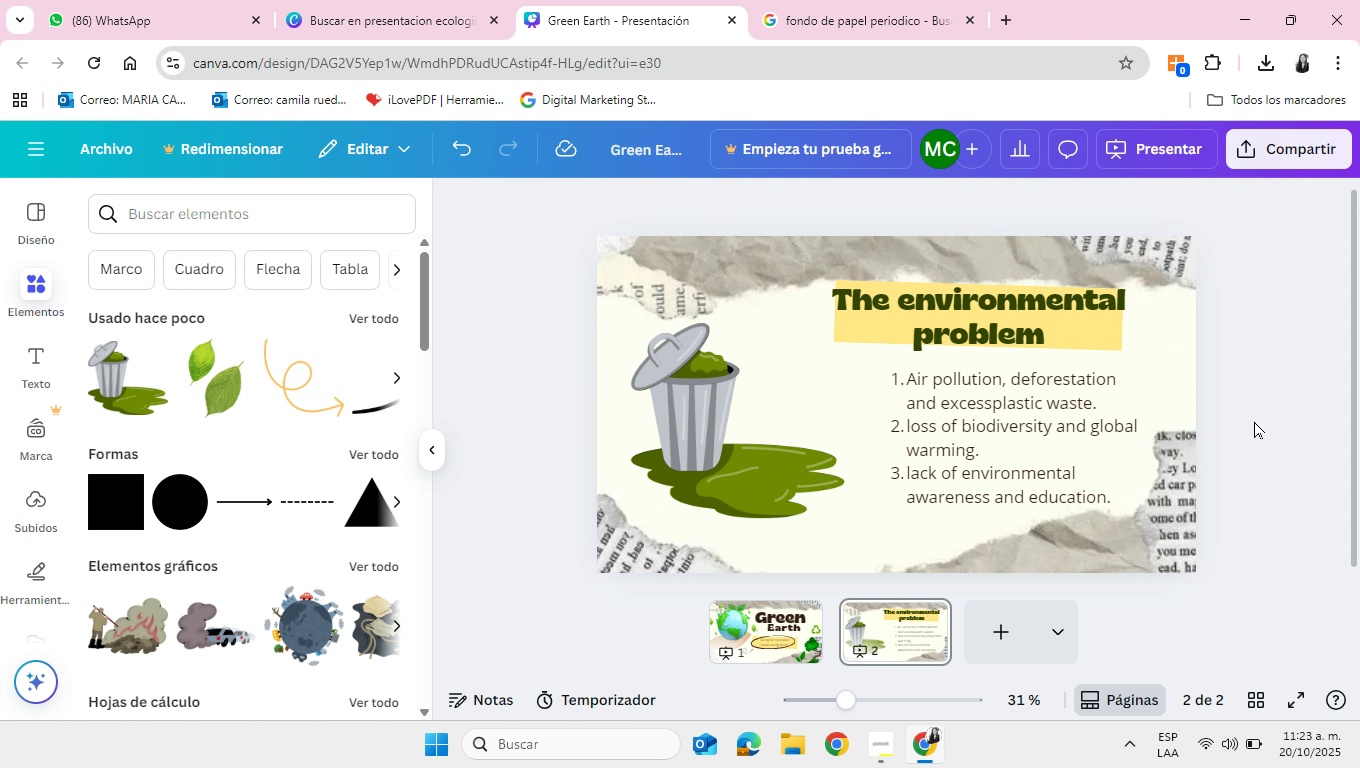 
left_click([1254, 421])
 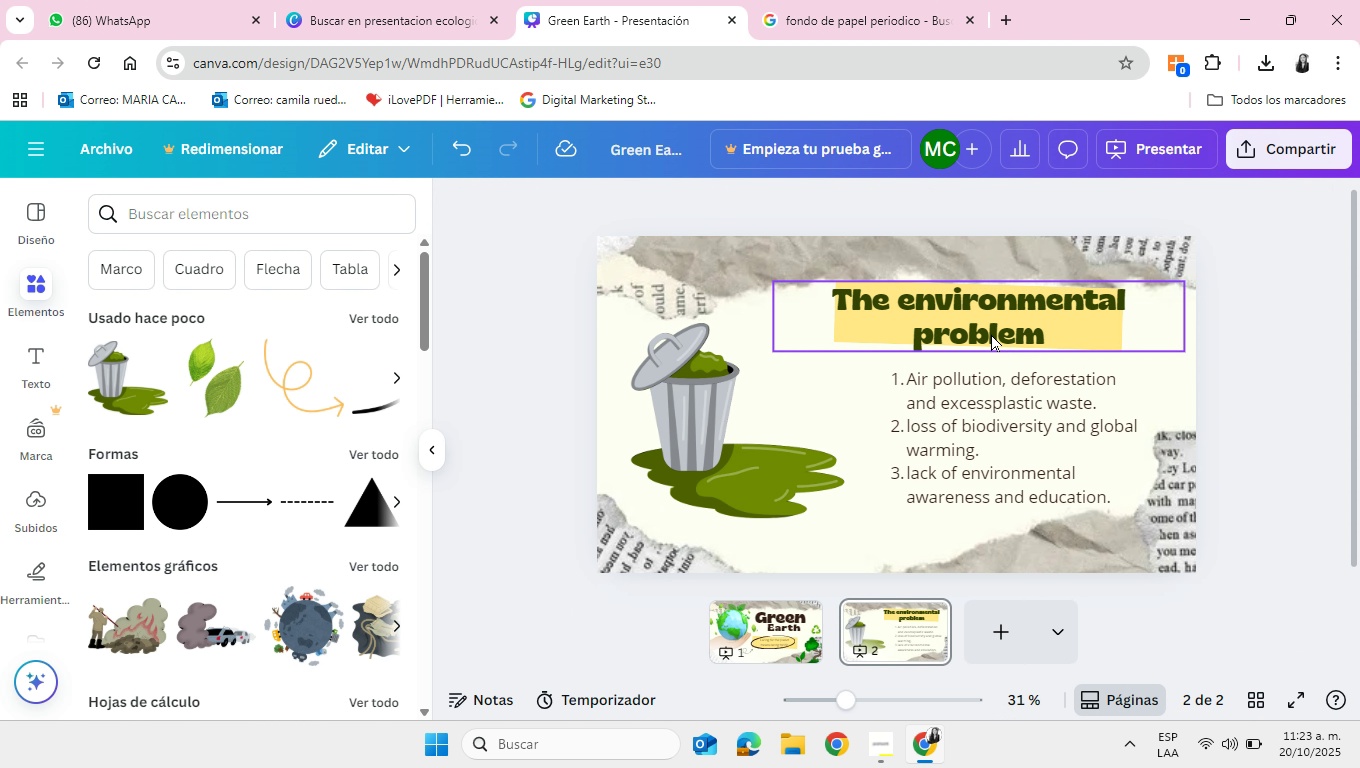 
left_click([985, 326])
 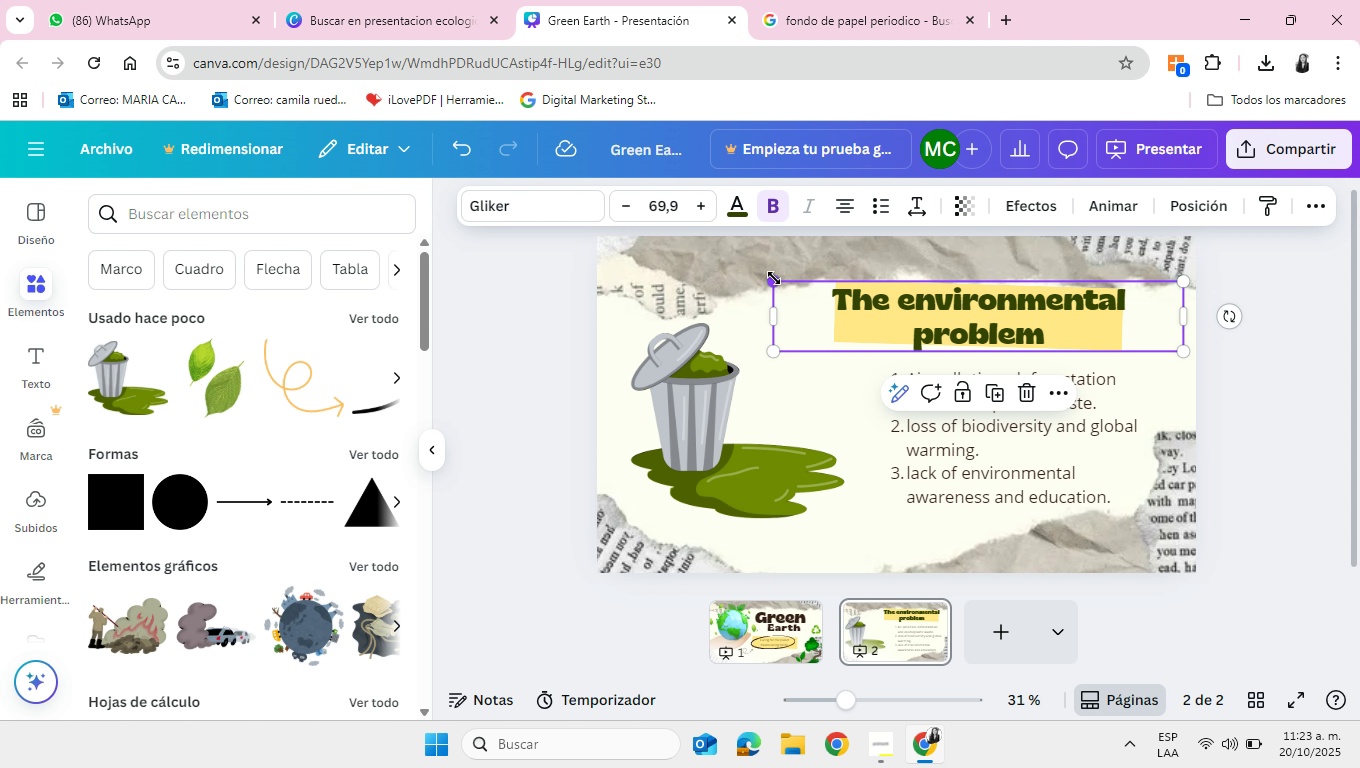 
left_click_drag(start_coordinate=[774, 278], to_coordinate=[754, 279])
 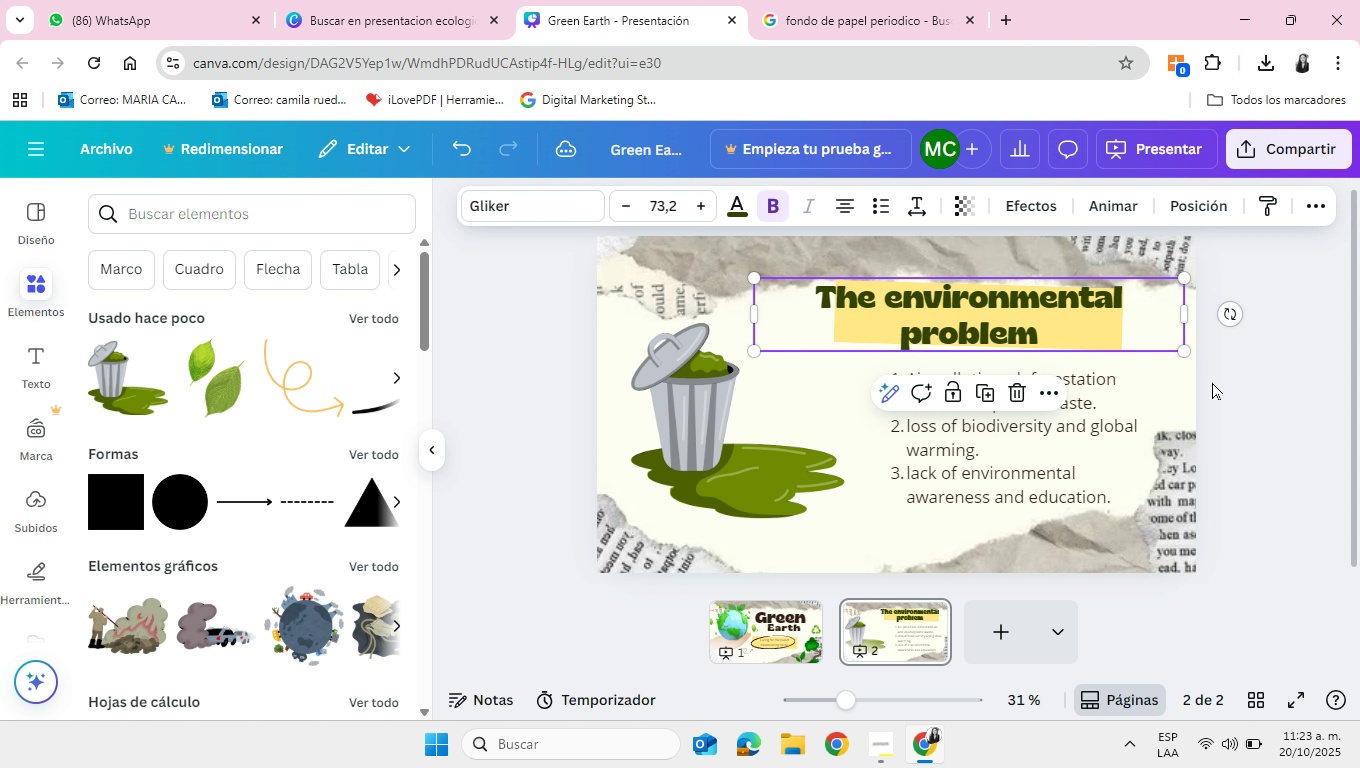 
left_click([1212, 382])
 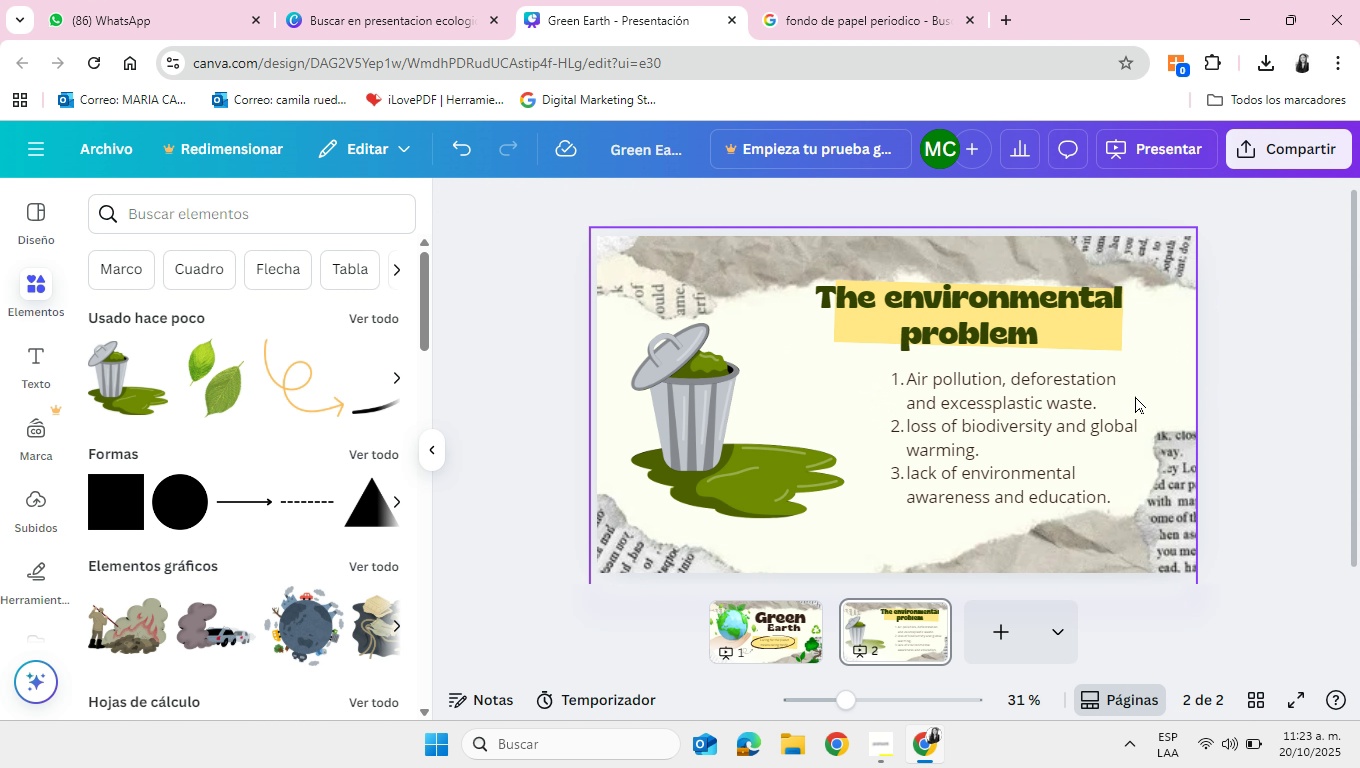 
mouse_move([974, 359])
 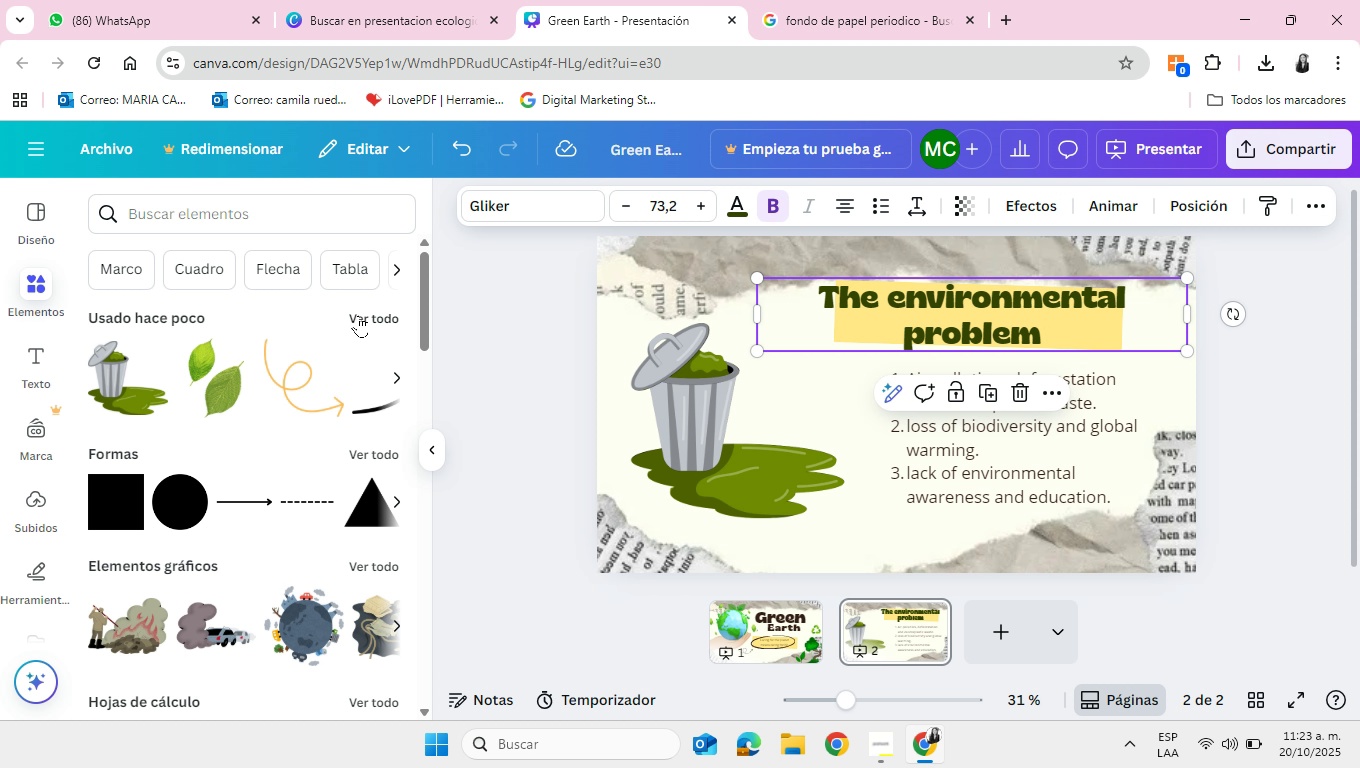 
left_click([358, 315])
 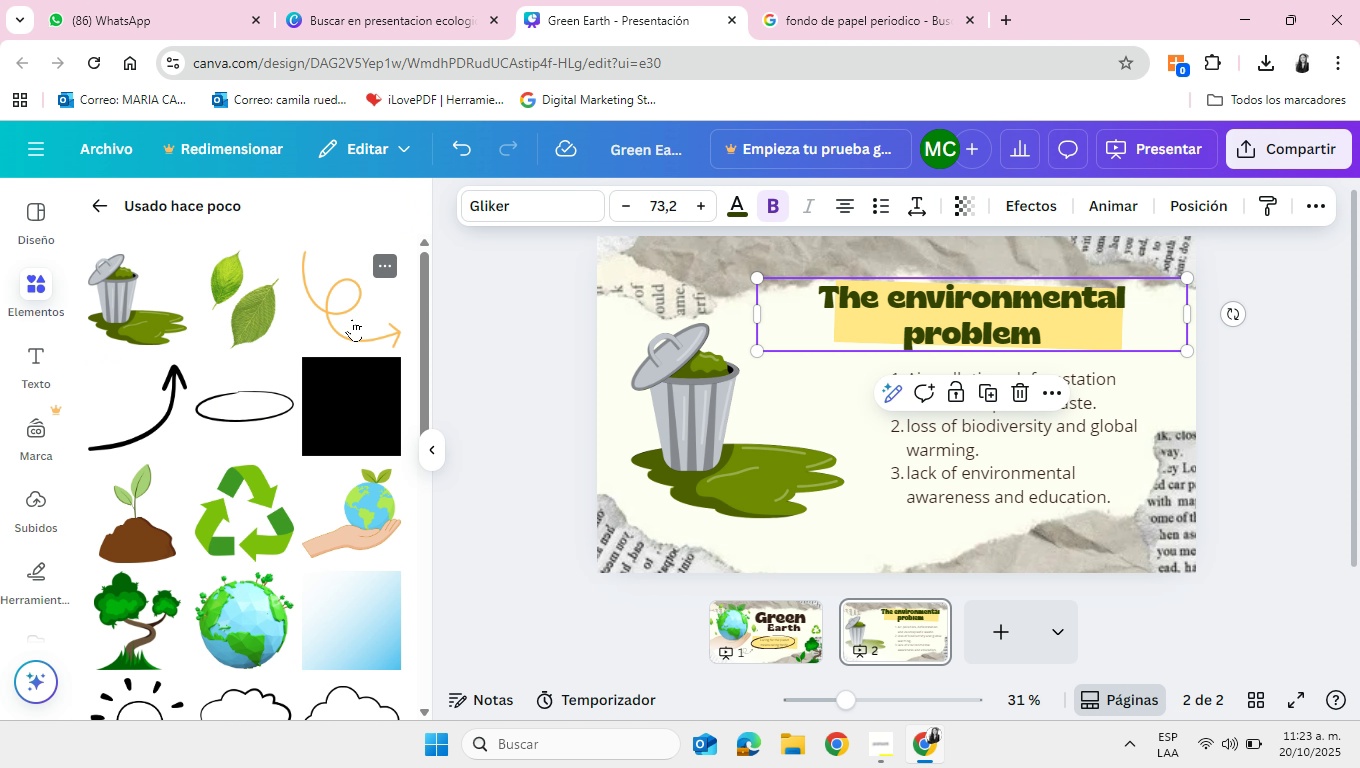 
left_click([357, 316])
 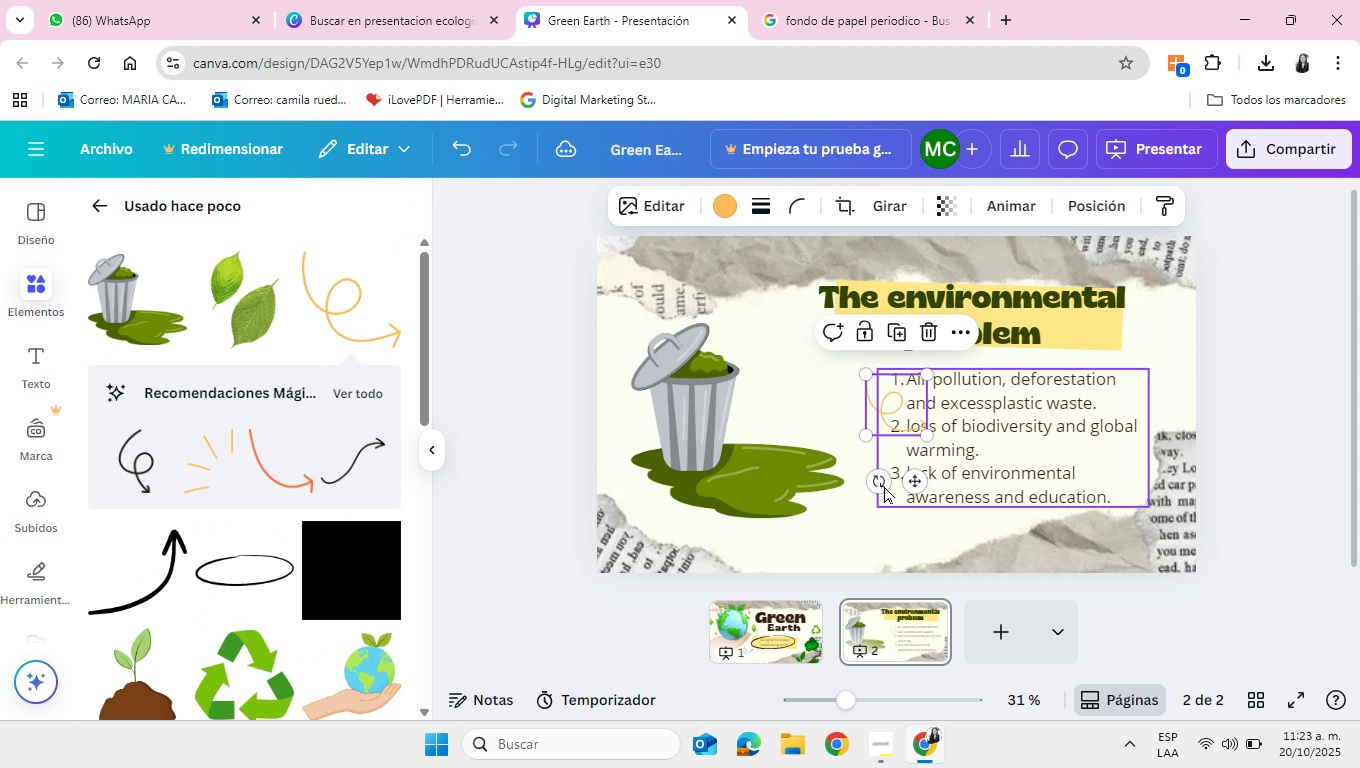 
left_click_drag(start_coordinate=[876, 469], to_coordinate=[853, 419])
 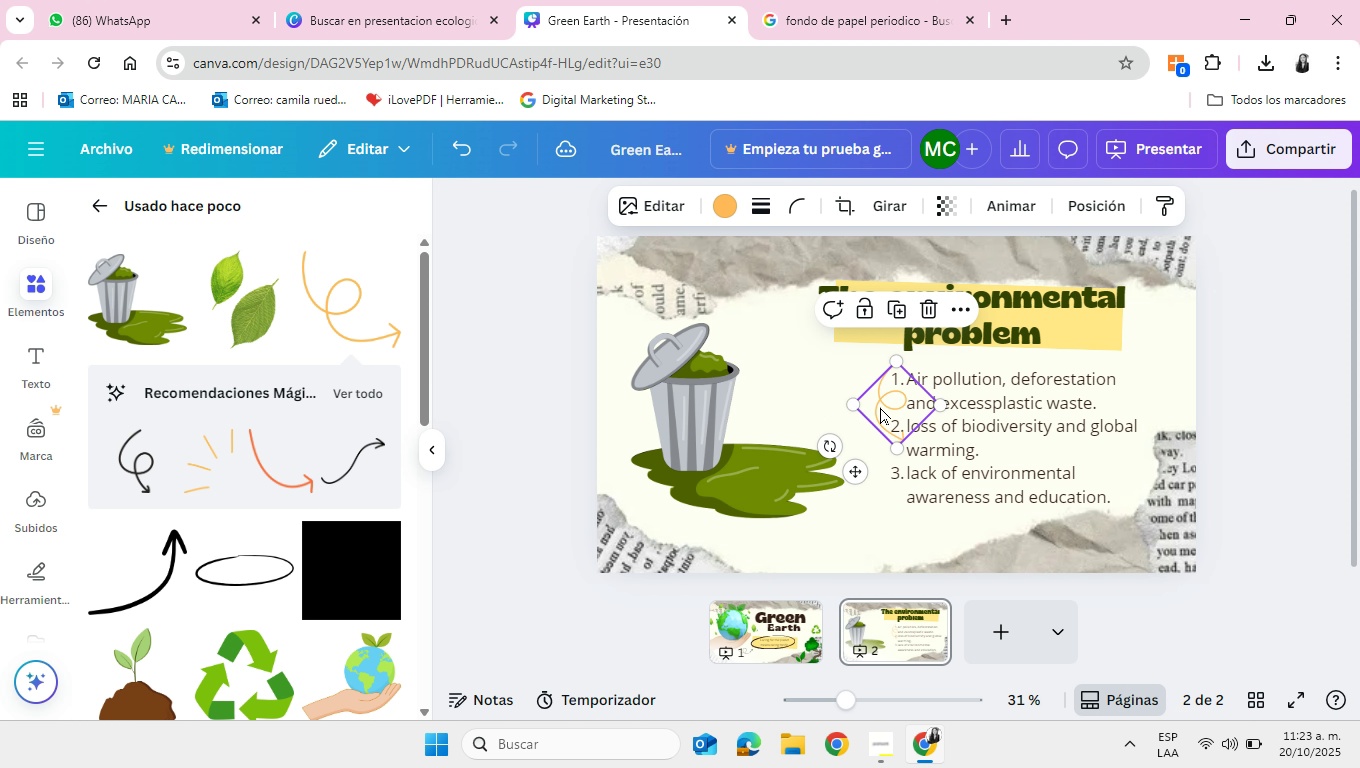 
left_click_drag(start_coordinate=[887, 408], to_coordinate=[834, 375])
 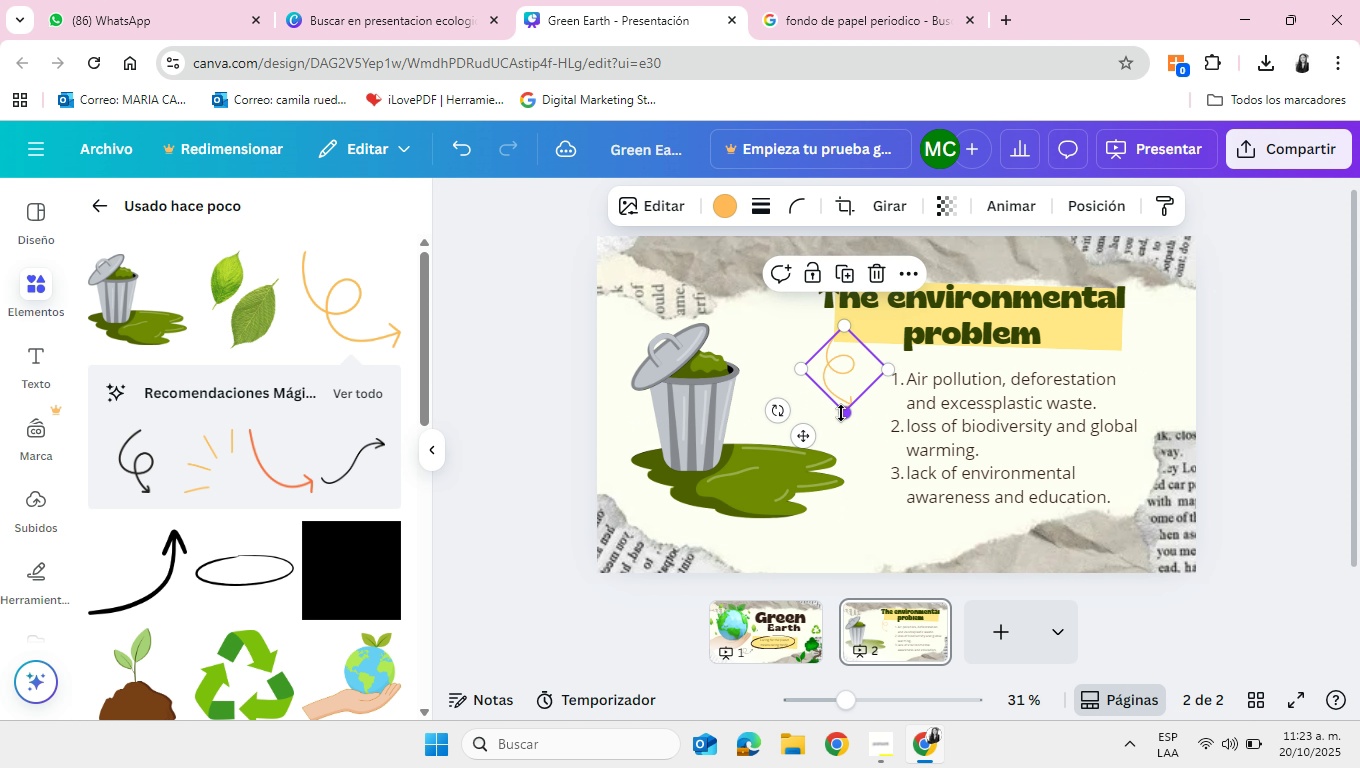 
left_click_drag(start_coordinate=[842, 413], to_coordinate=[895, 434])
 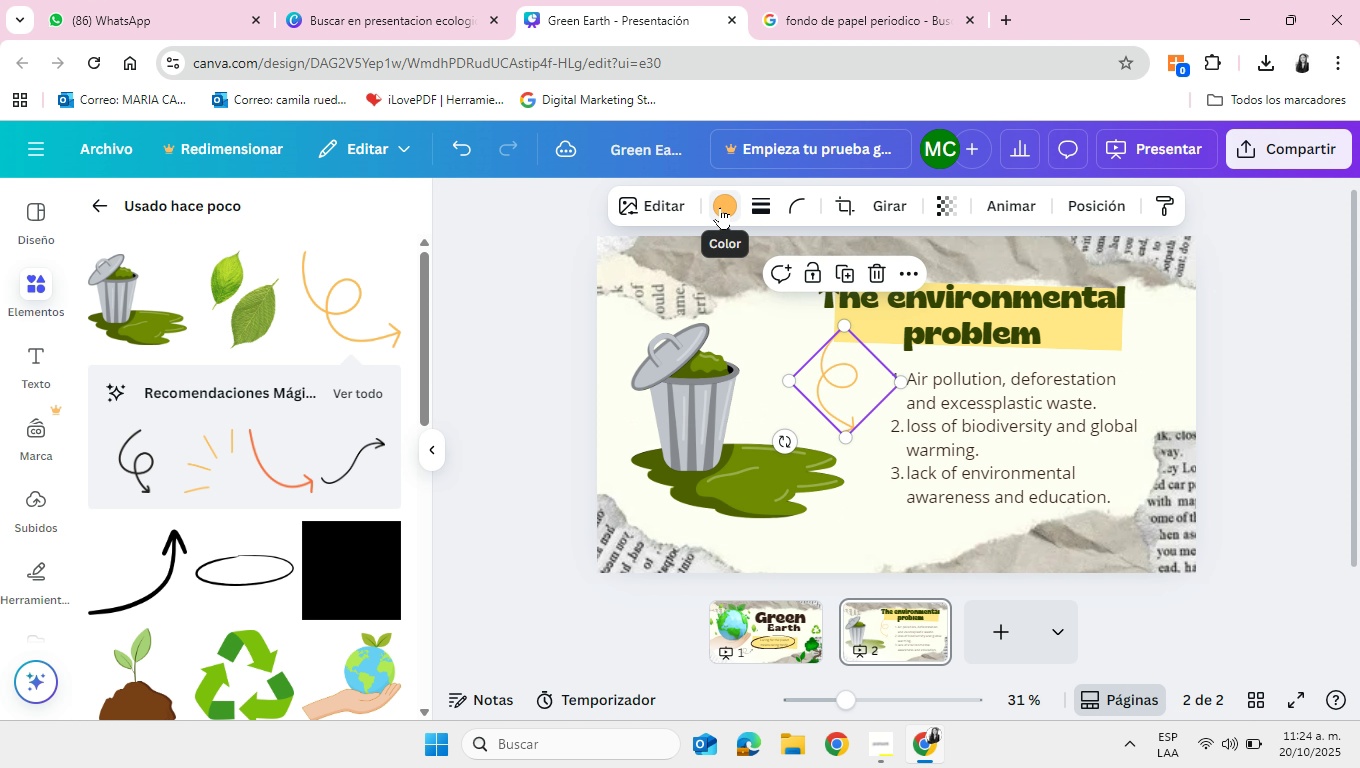 
left_click([720, 207])
 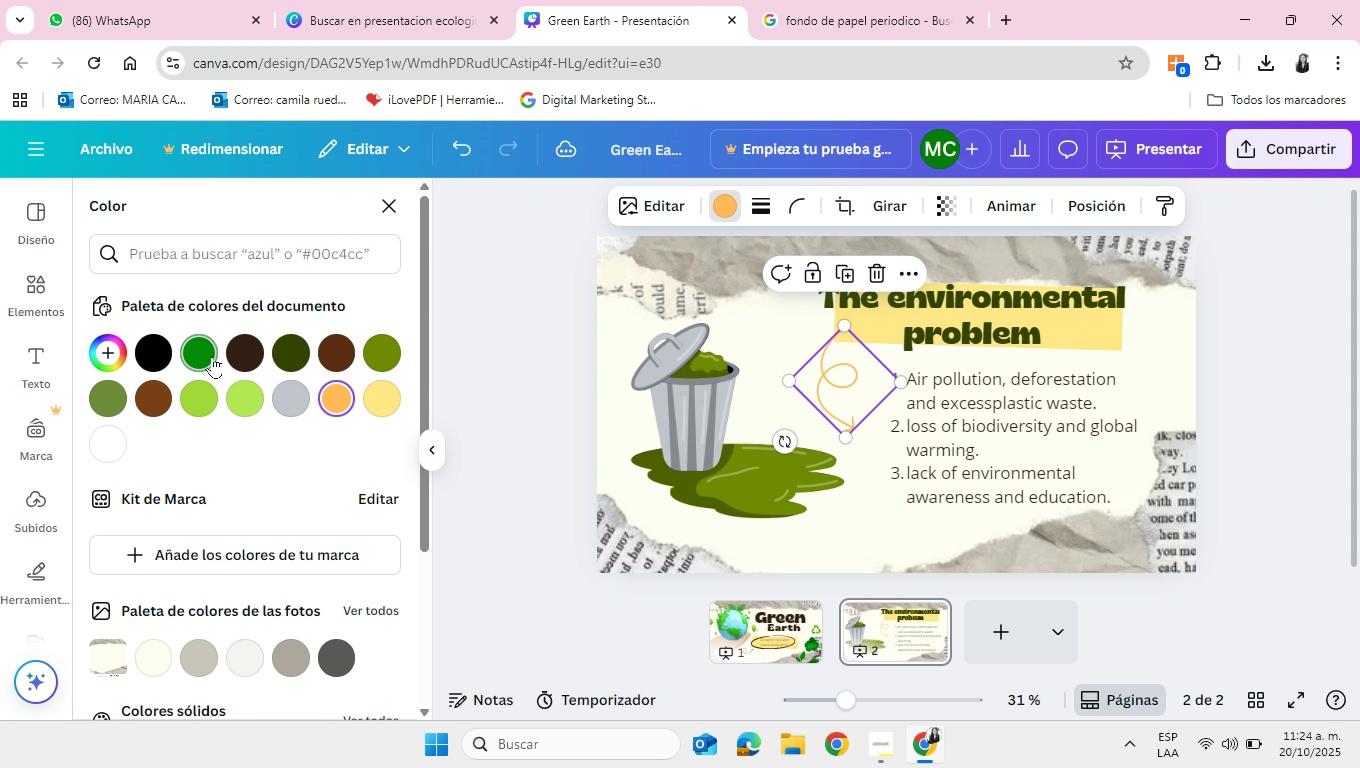 
mouse_move([269, 357])
 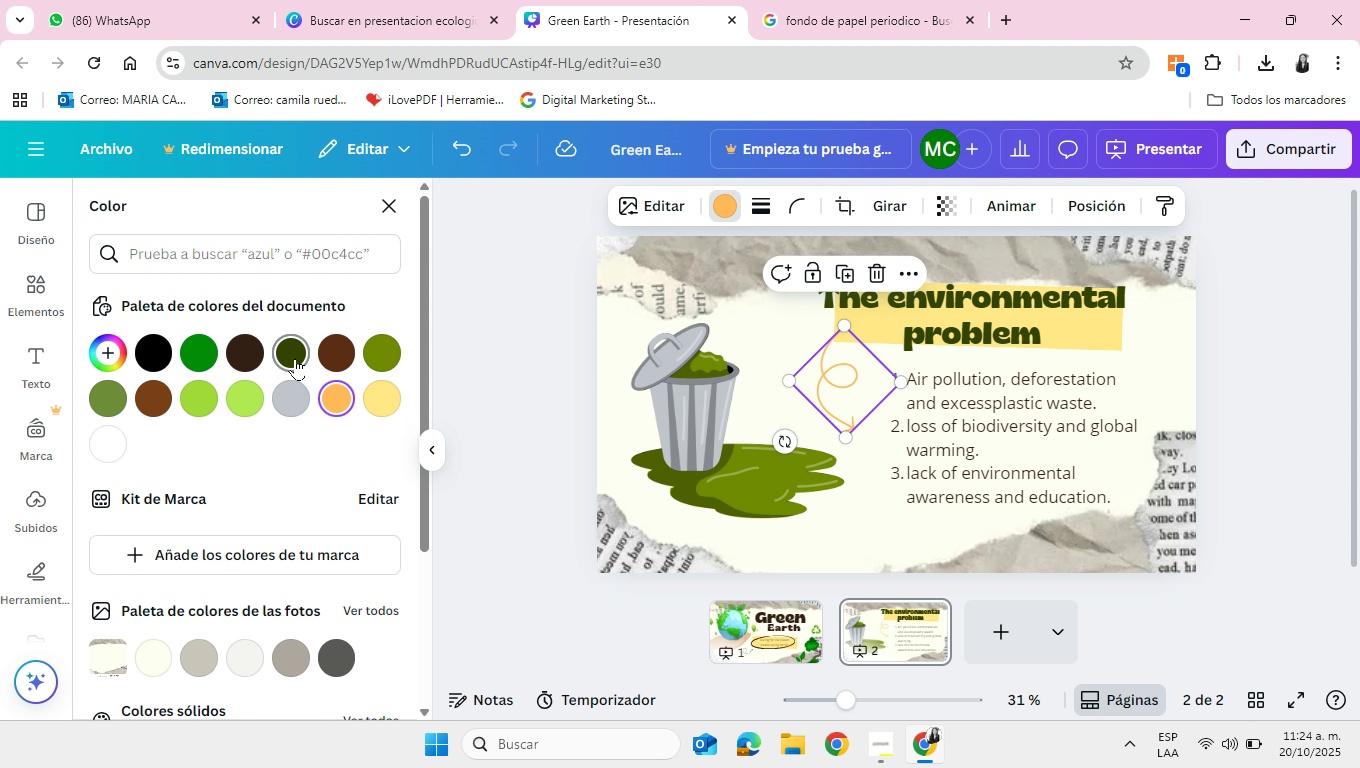 
left_click([295, 358])
 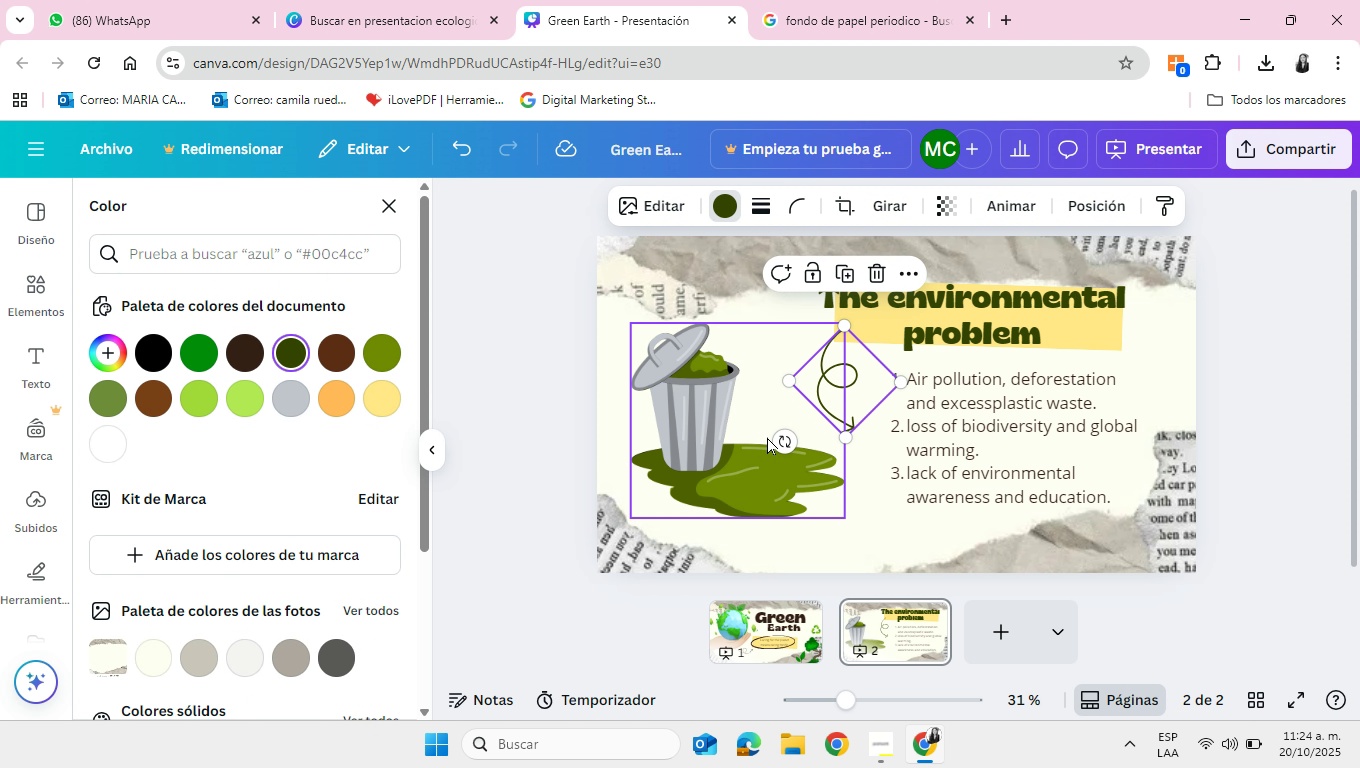 
left_click_drag(start_coordinate=[777, 435], to_coordinate=[804, 446])
 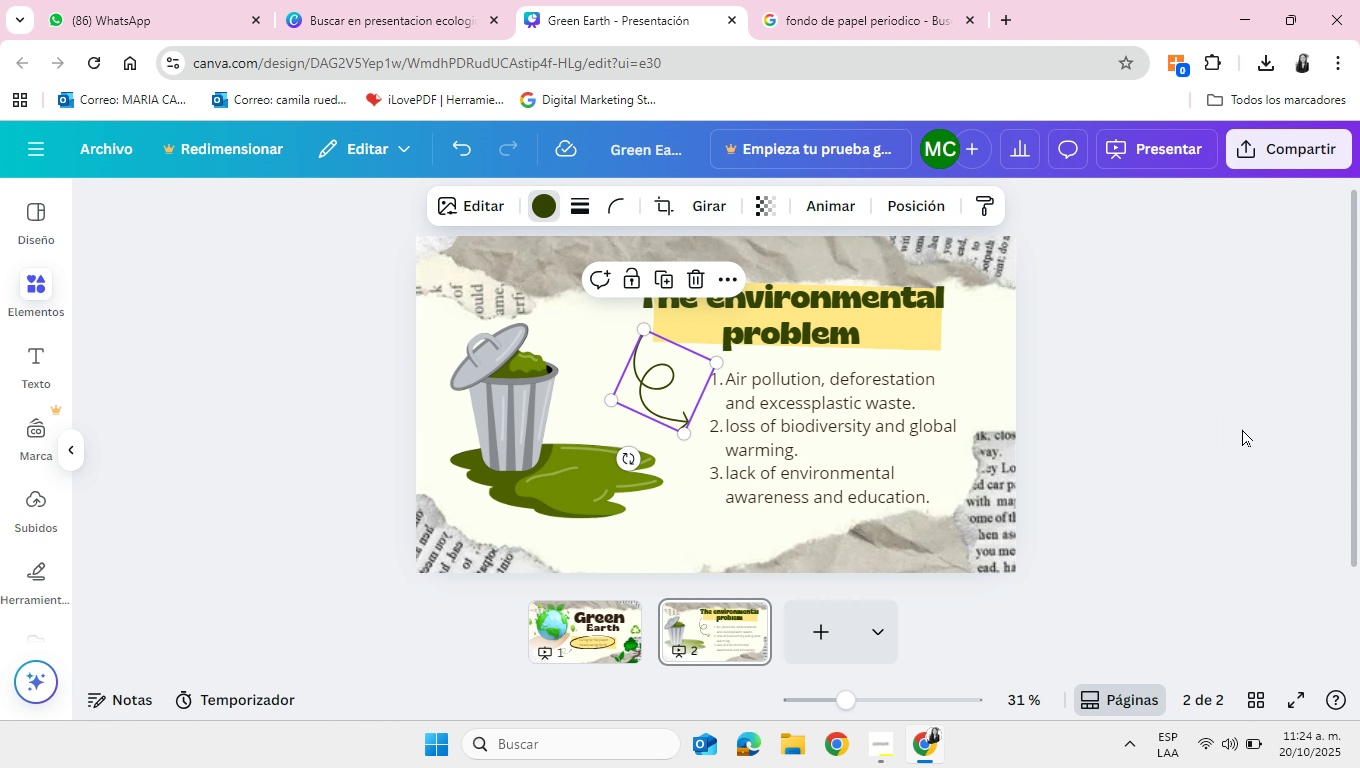 
left_click([1242, 429])
 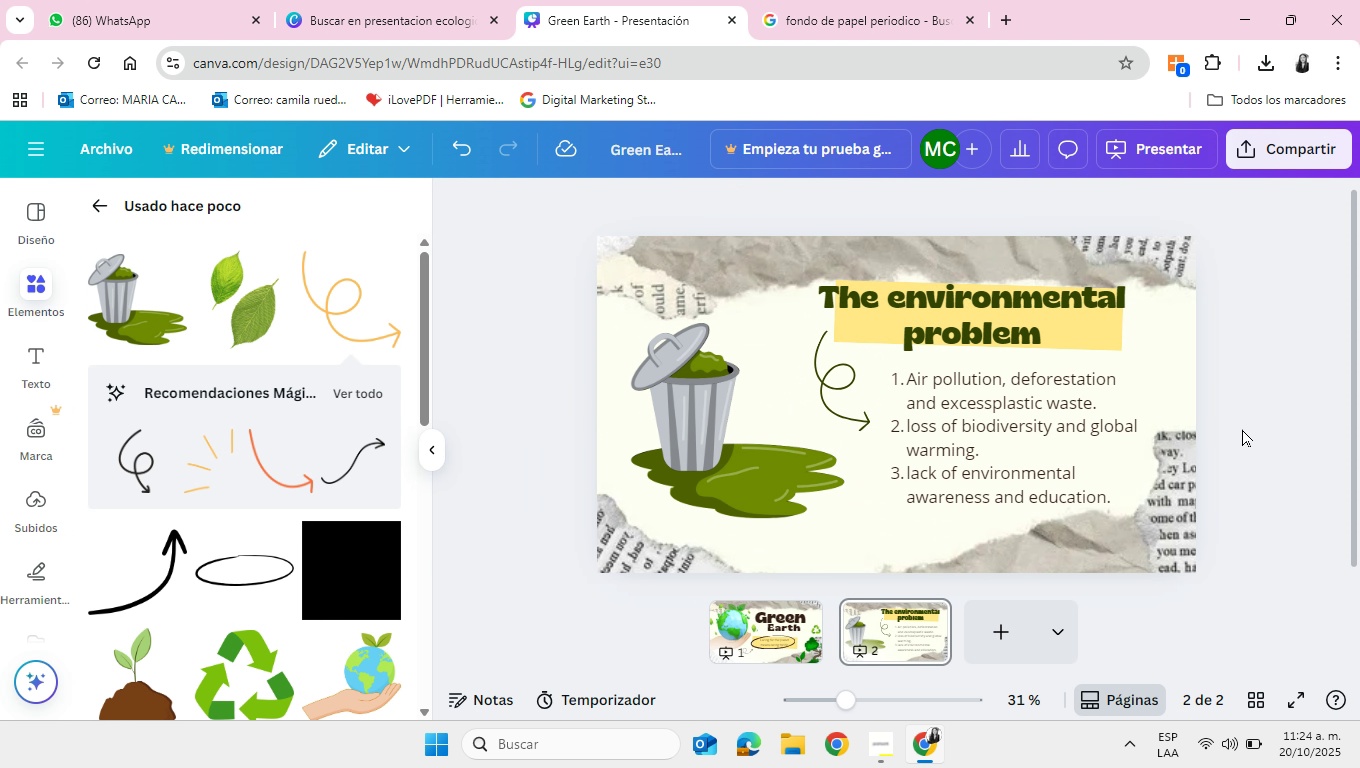 
left_click([1242, 429])
 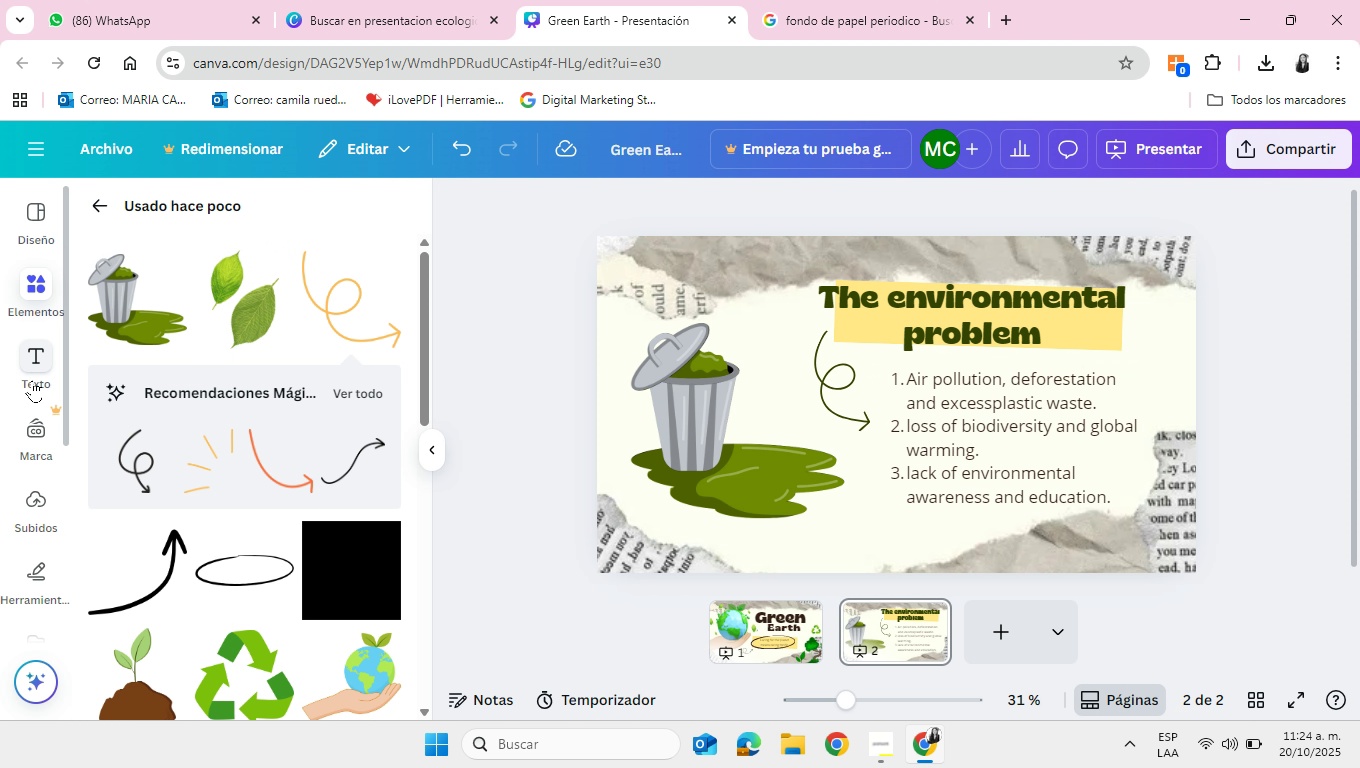 
left_click([30, 280])
 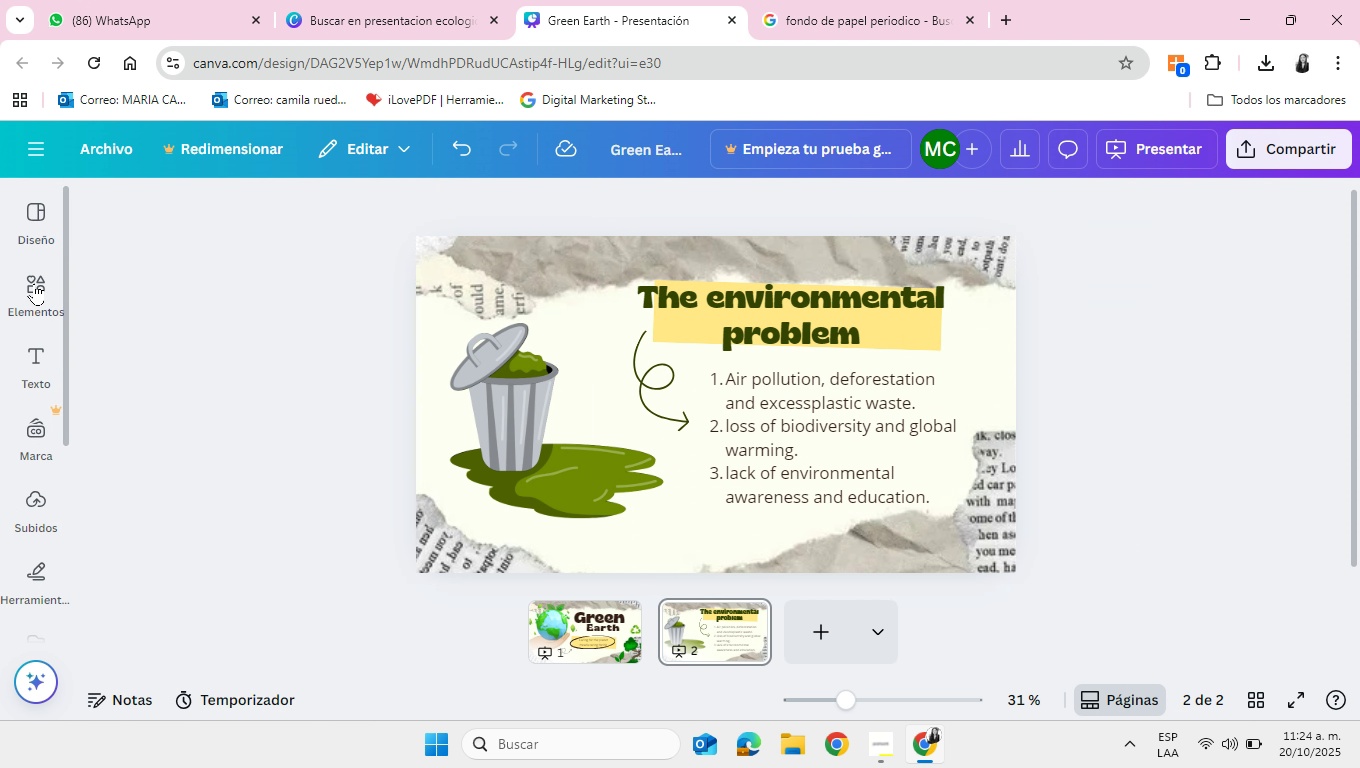 
left_click([33, 284])
 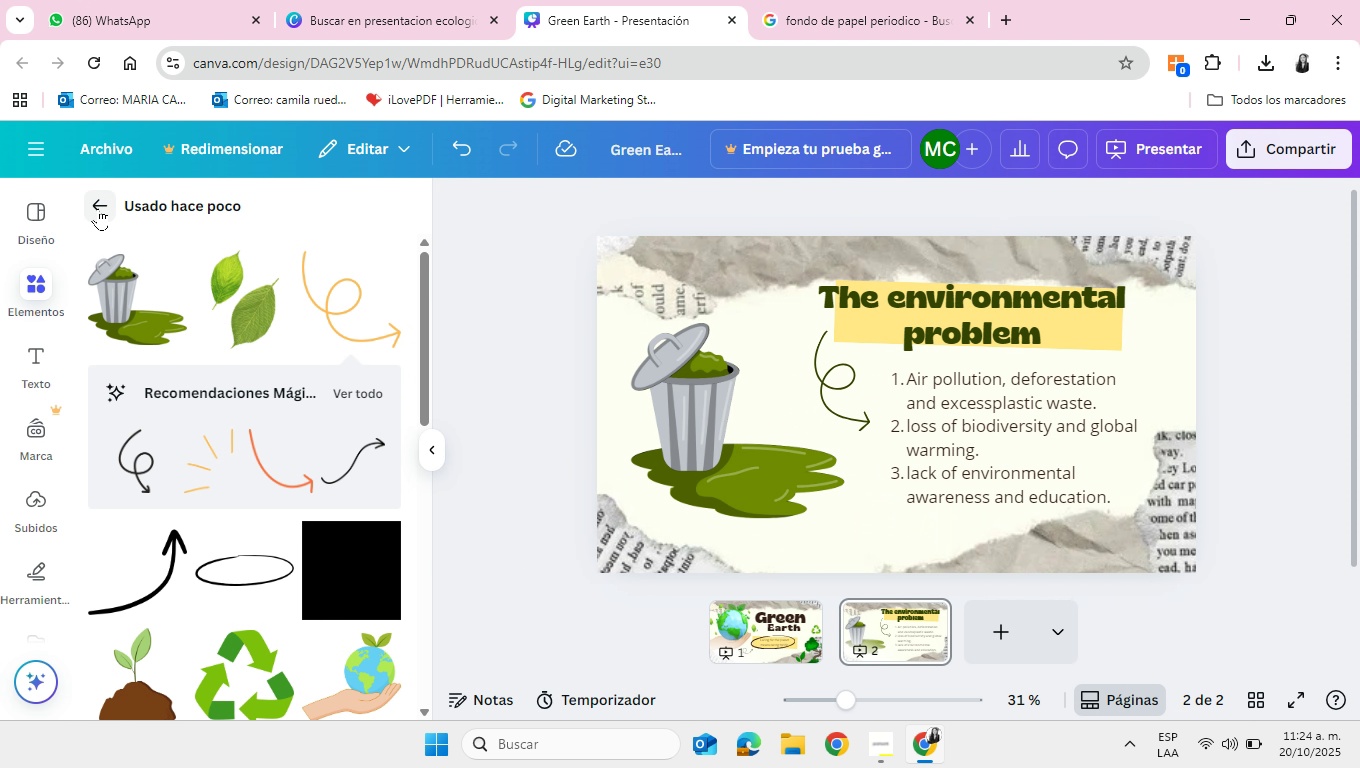 
left_click([98, 208])
 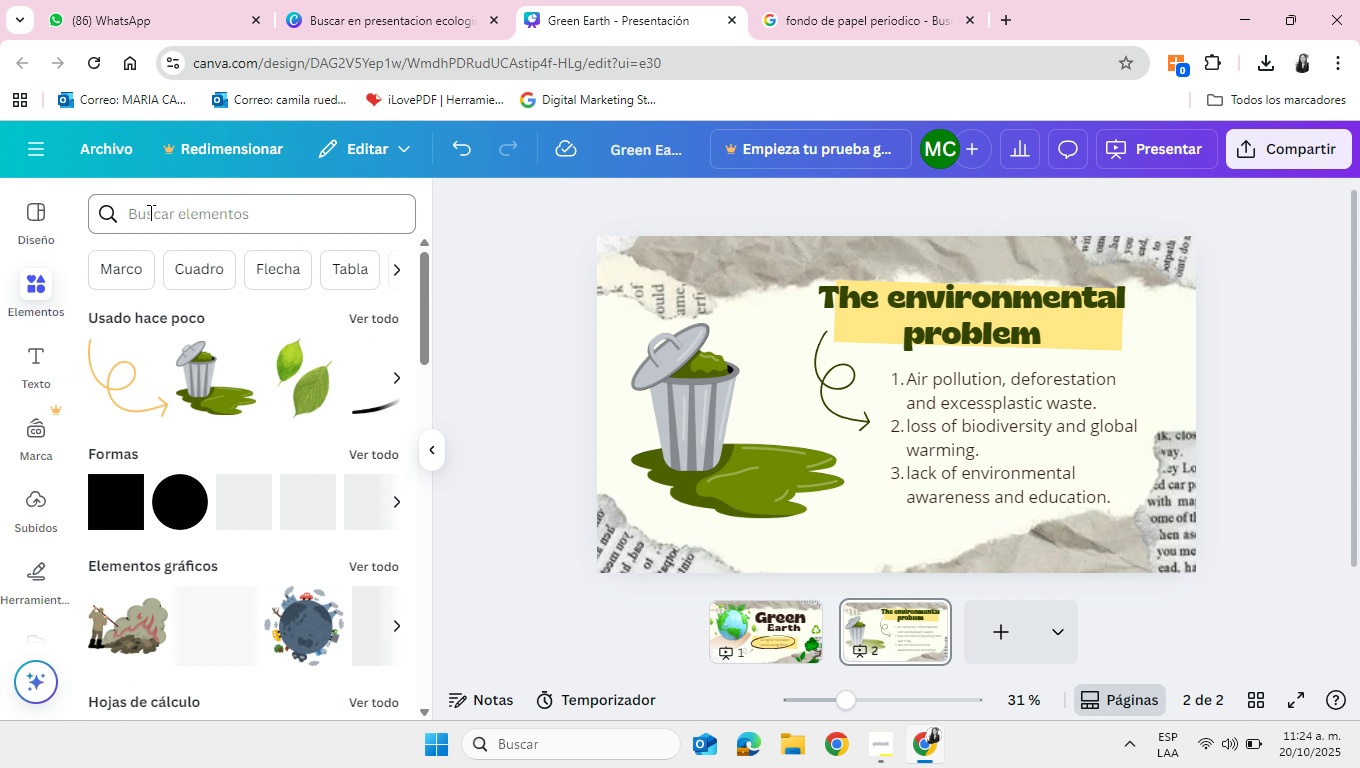 
left_click([149, 212])
 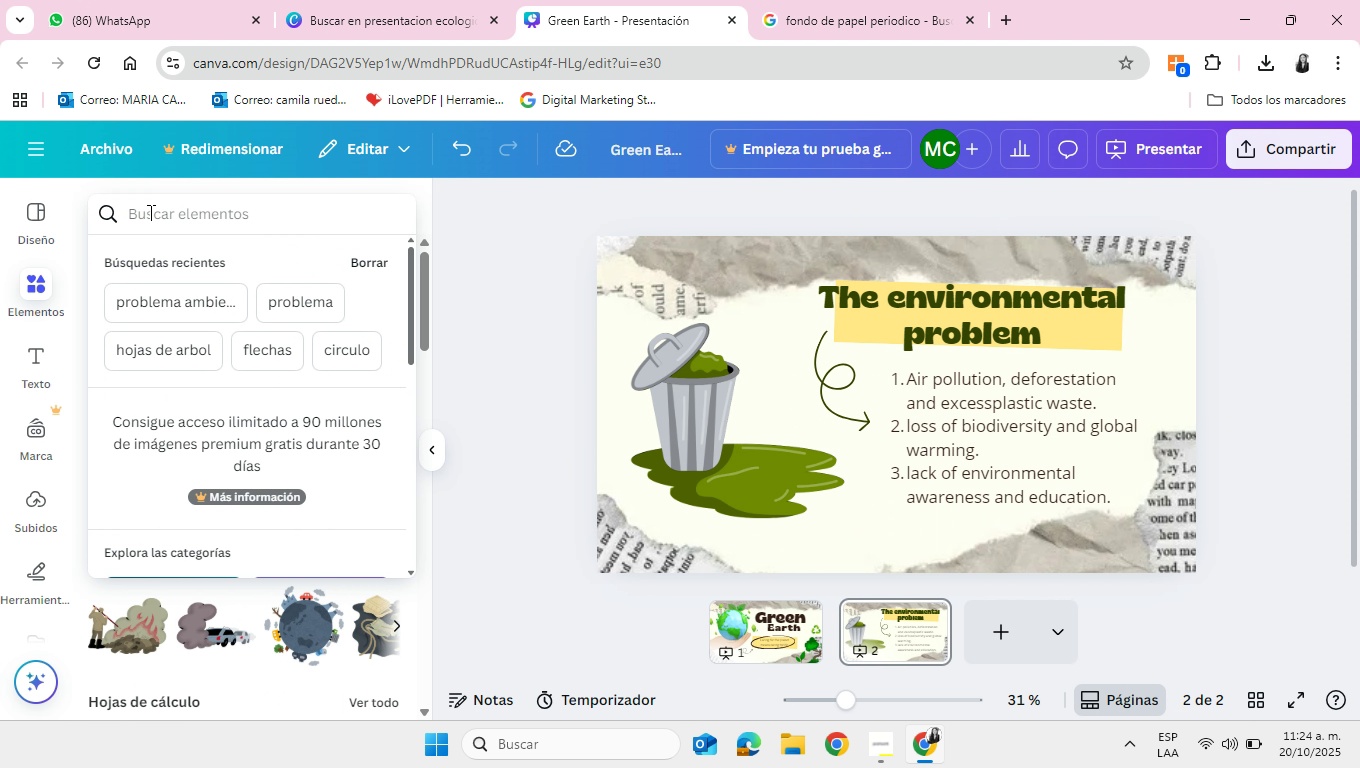 
type(problema)
 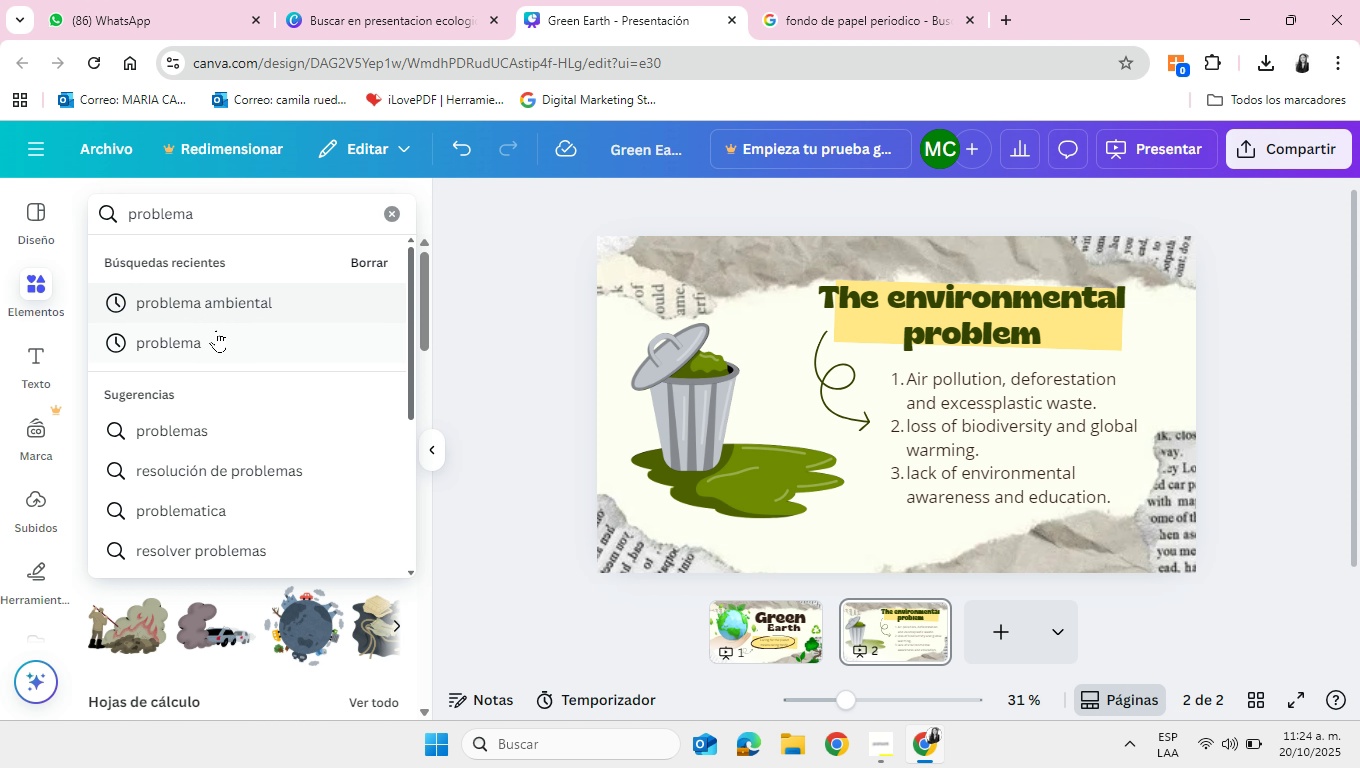 
left_click([215, 344])
 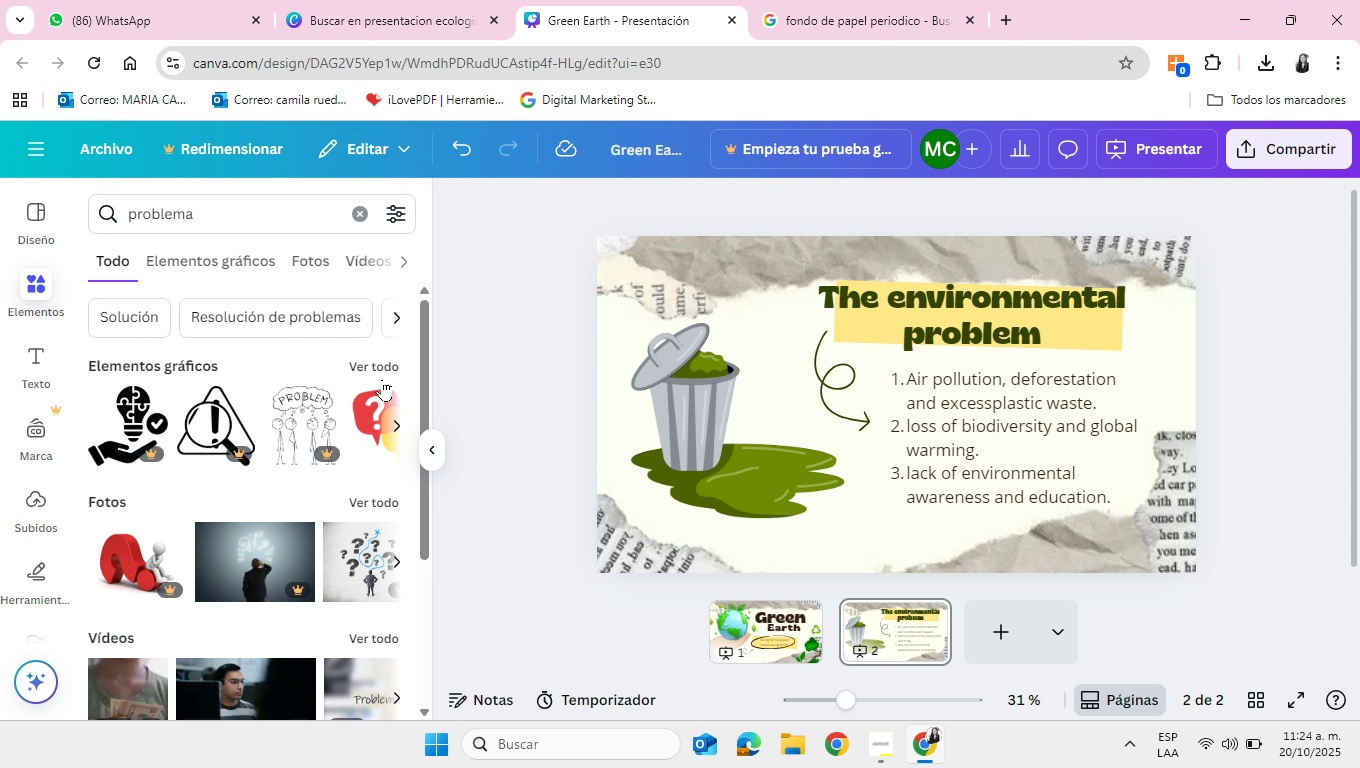 
left_click([375, 365])
 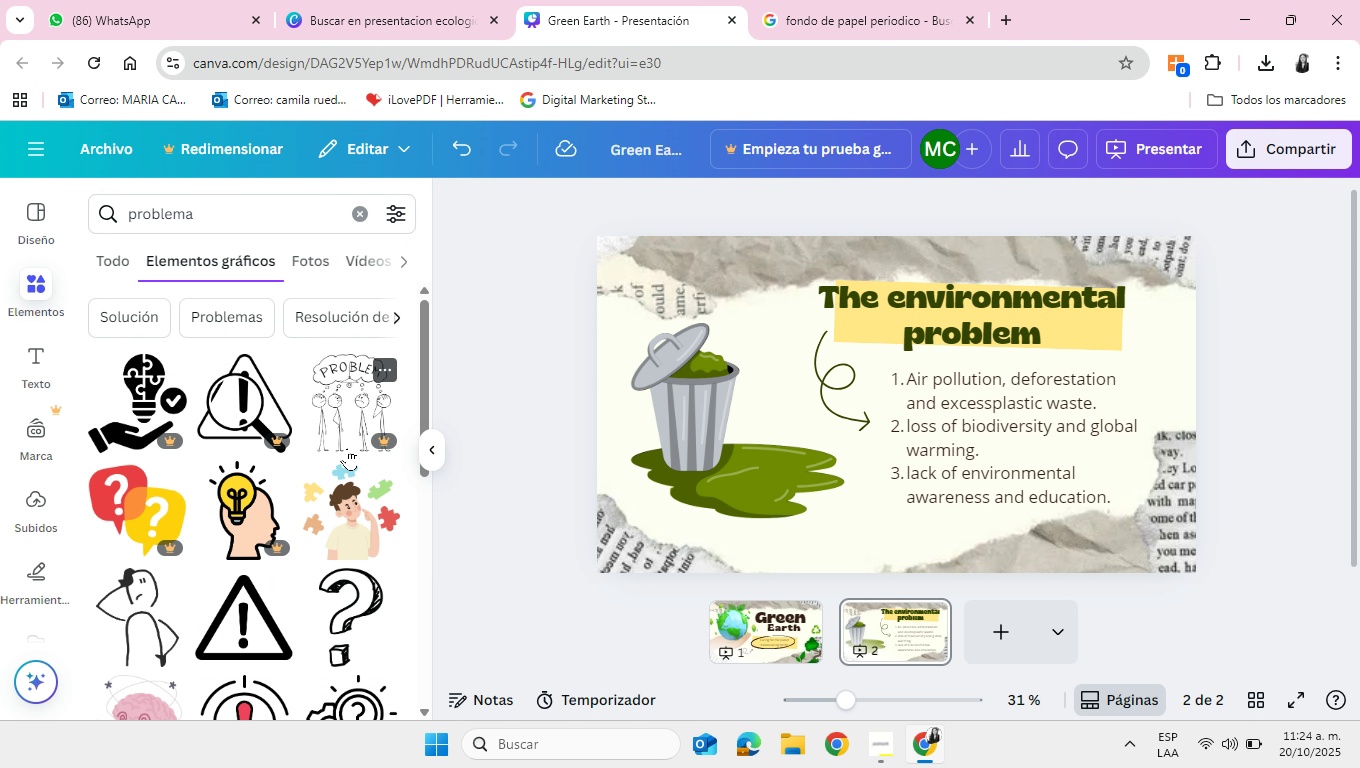 
scroll: coordinate [328, 495], scroll_direction: down, amount: 1.0
 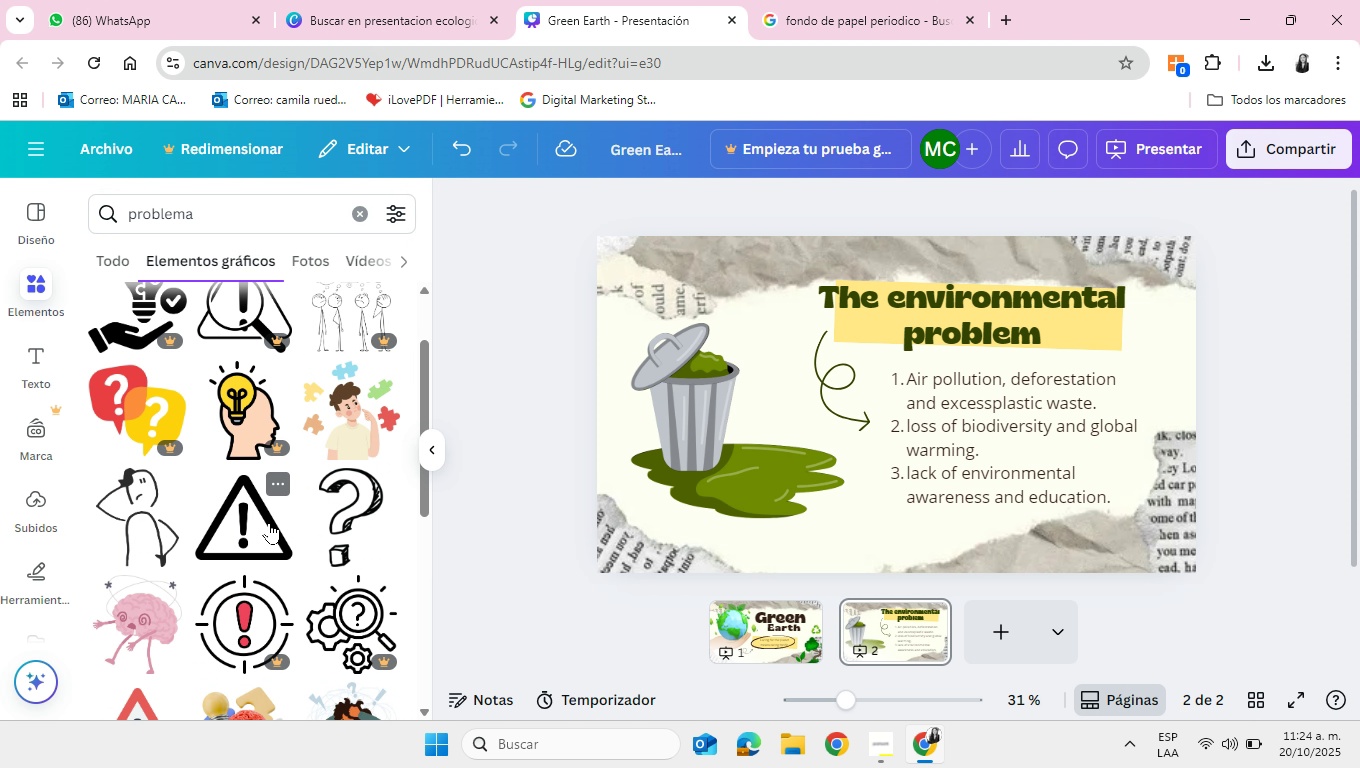 
left_click([269, 522])
 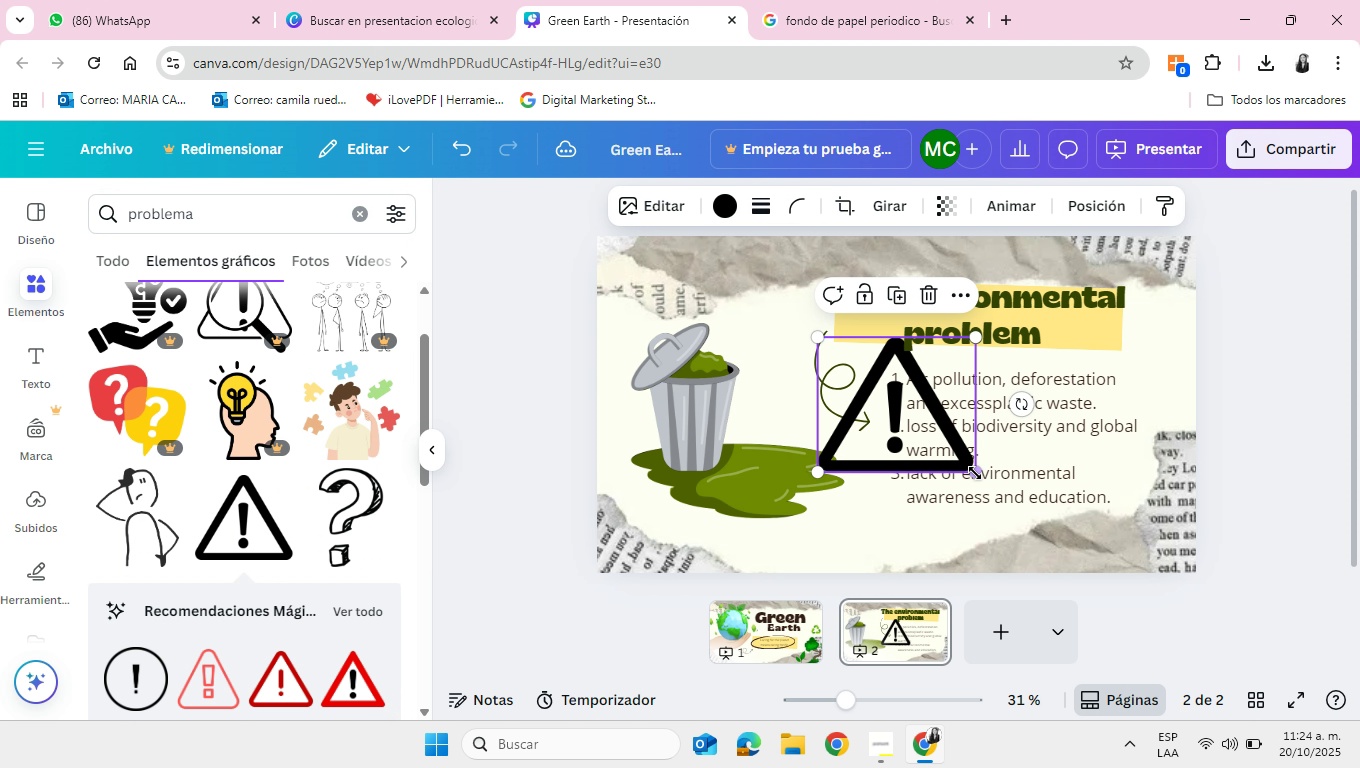 
left_click_drag(start_coordinate=[974, 474], to_coordinate=[893, 422])
 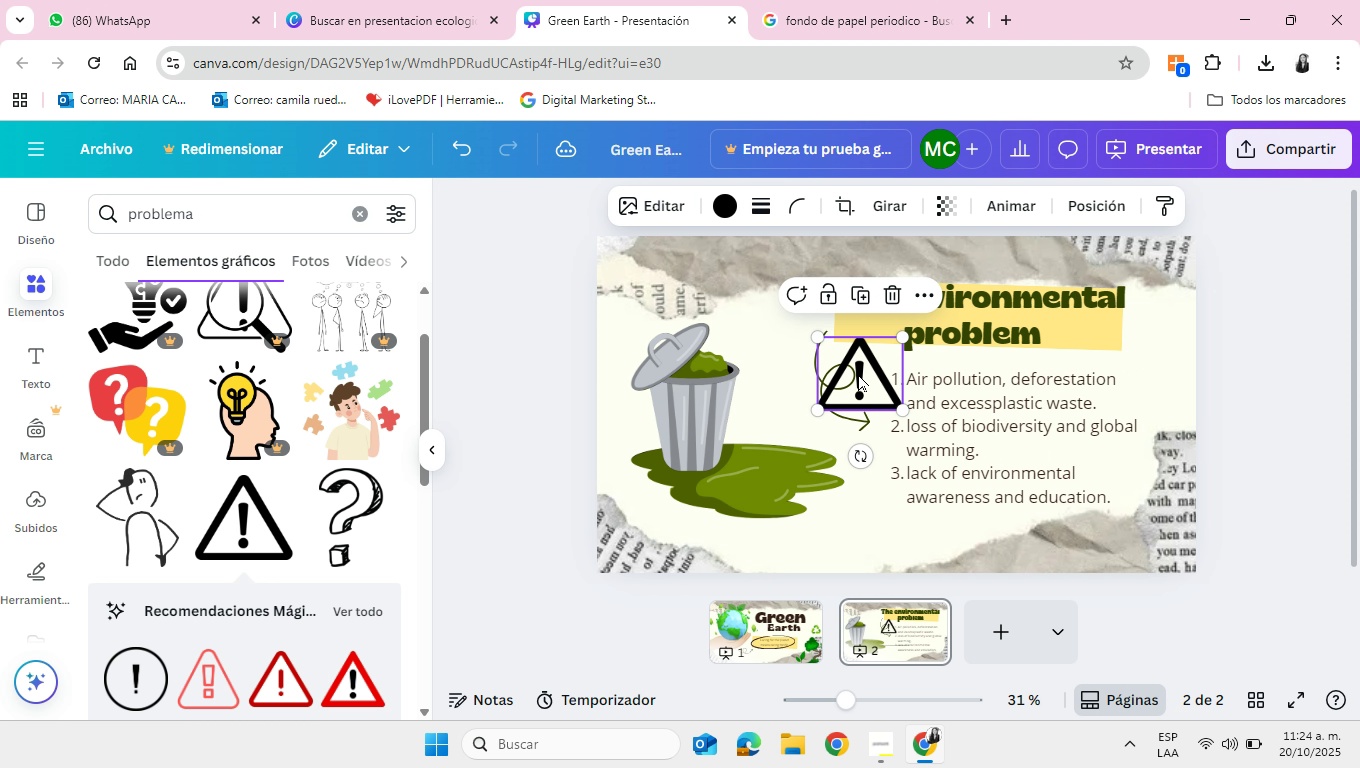 
left_click_drag(start_coordinate=[859, 374], to_coordinate=[1136, 521])
 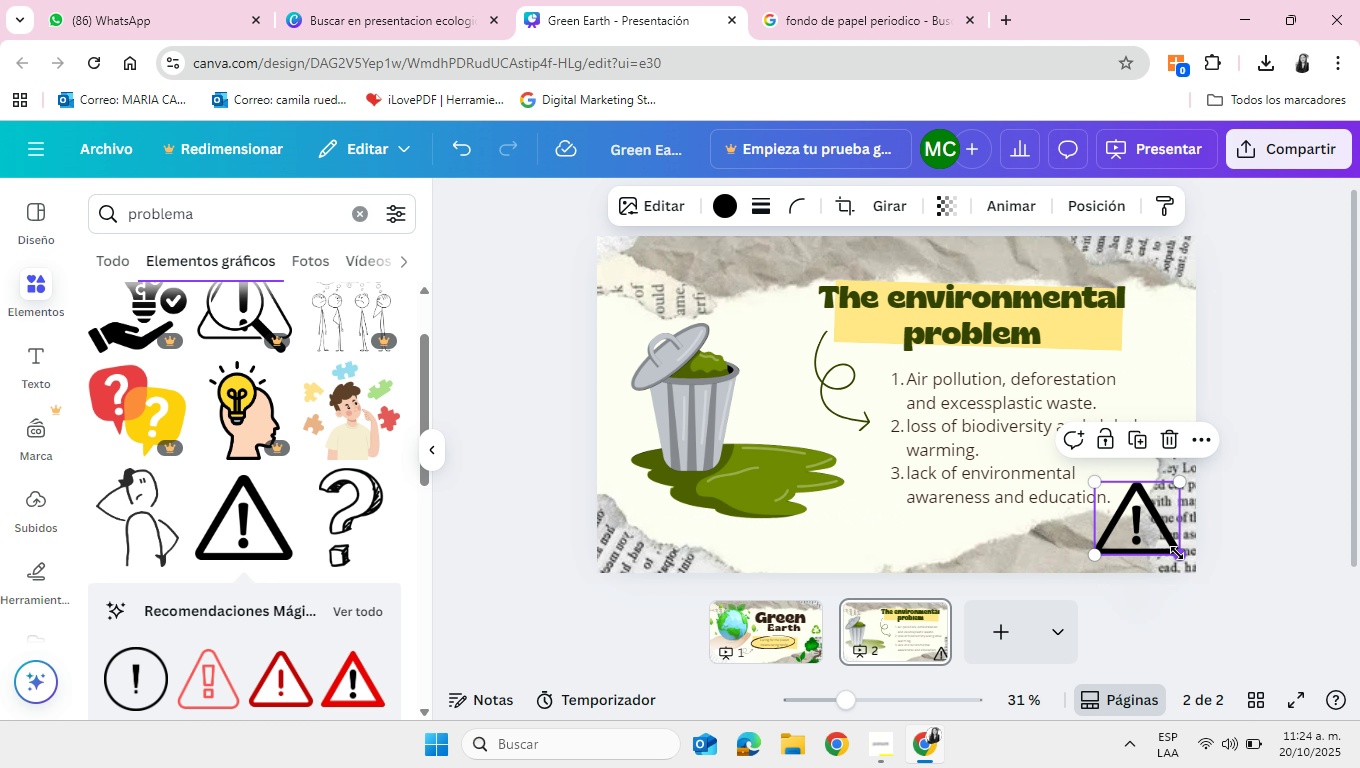 
left_click_drag(start_coordinate=[1179, 555], to_coordinate=[1165, 545])
 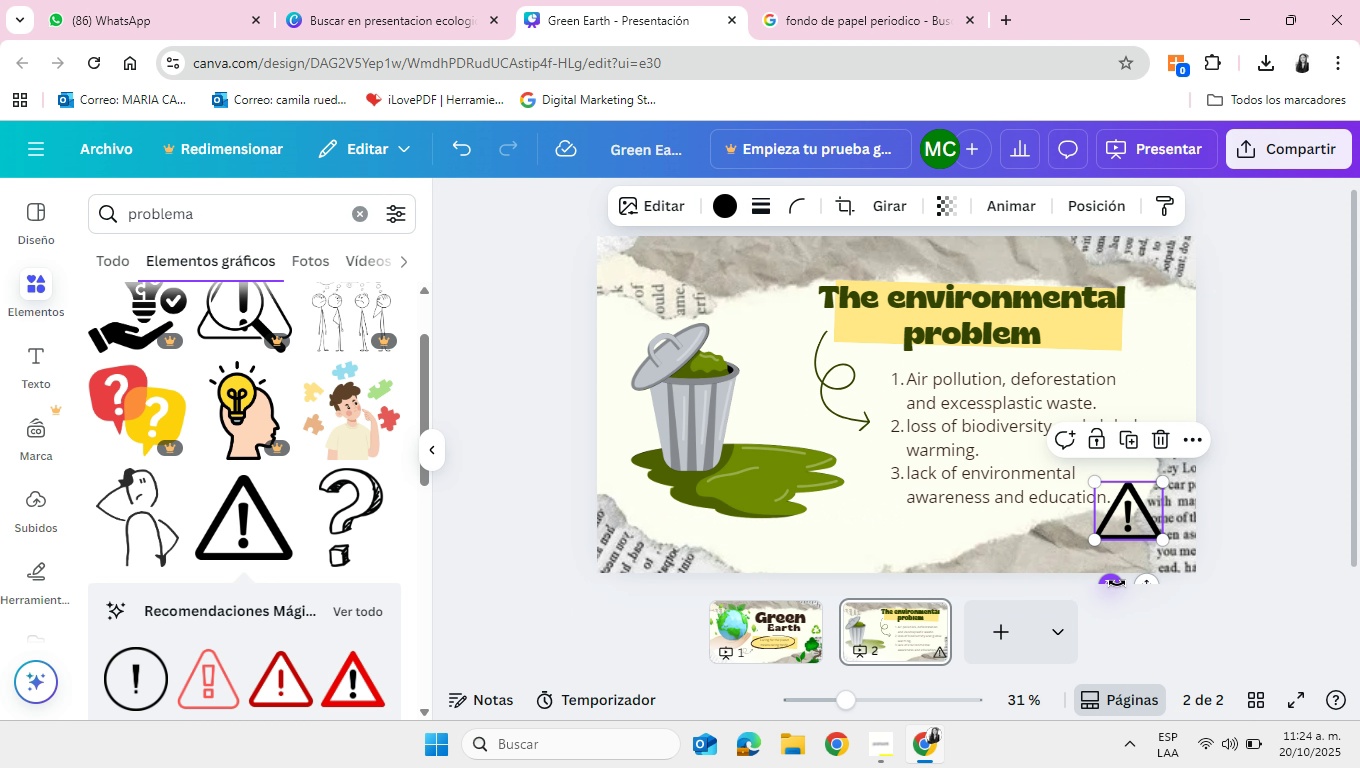 
left_click_drag(start_coordinate=[1117, 583], to_coordinate=[1098, 581])
 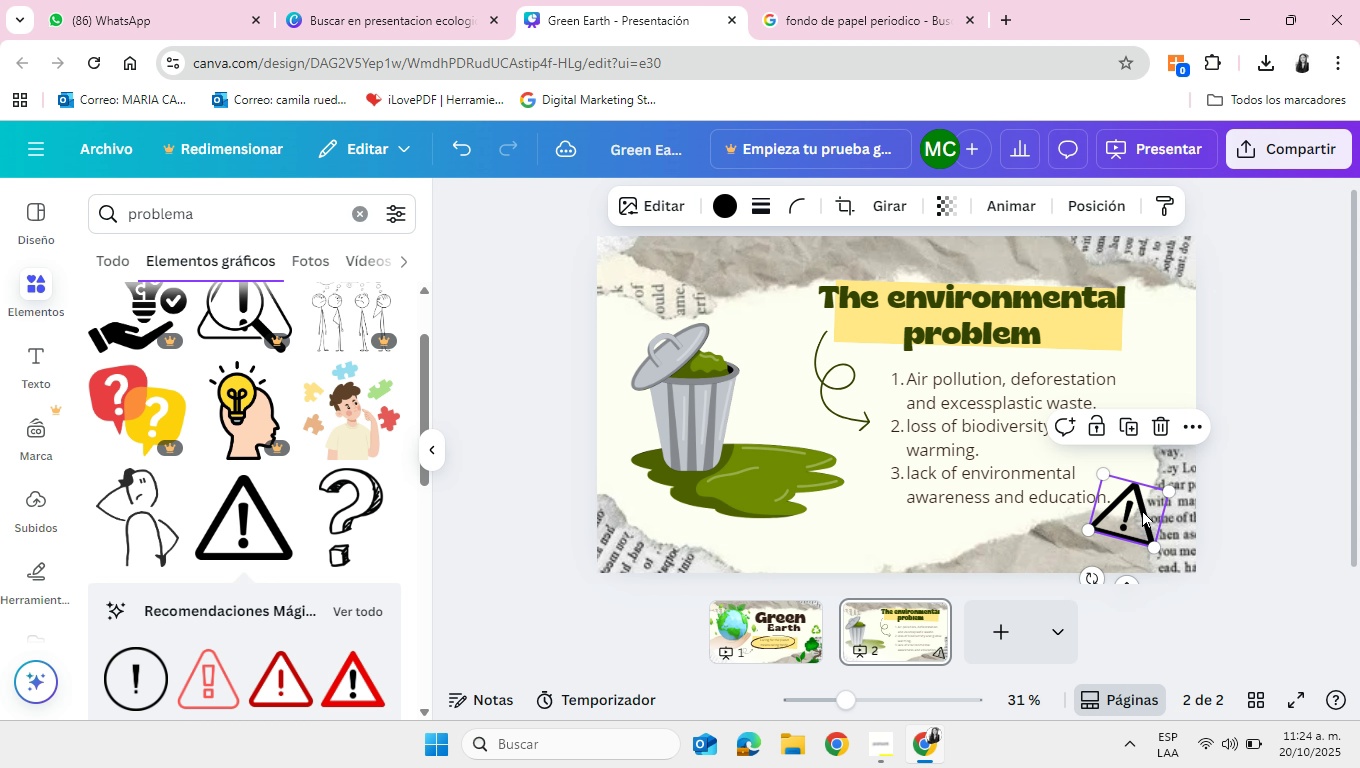 
left_click_drag(start_coordinate=[1133, 506], to_coordinate=[1147, 519])
 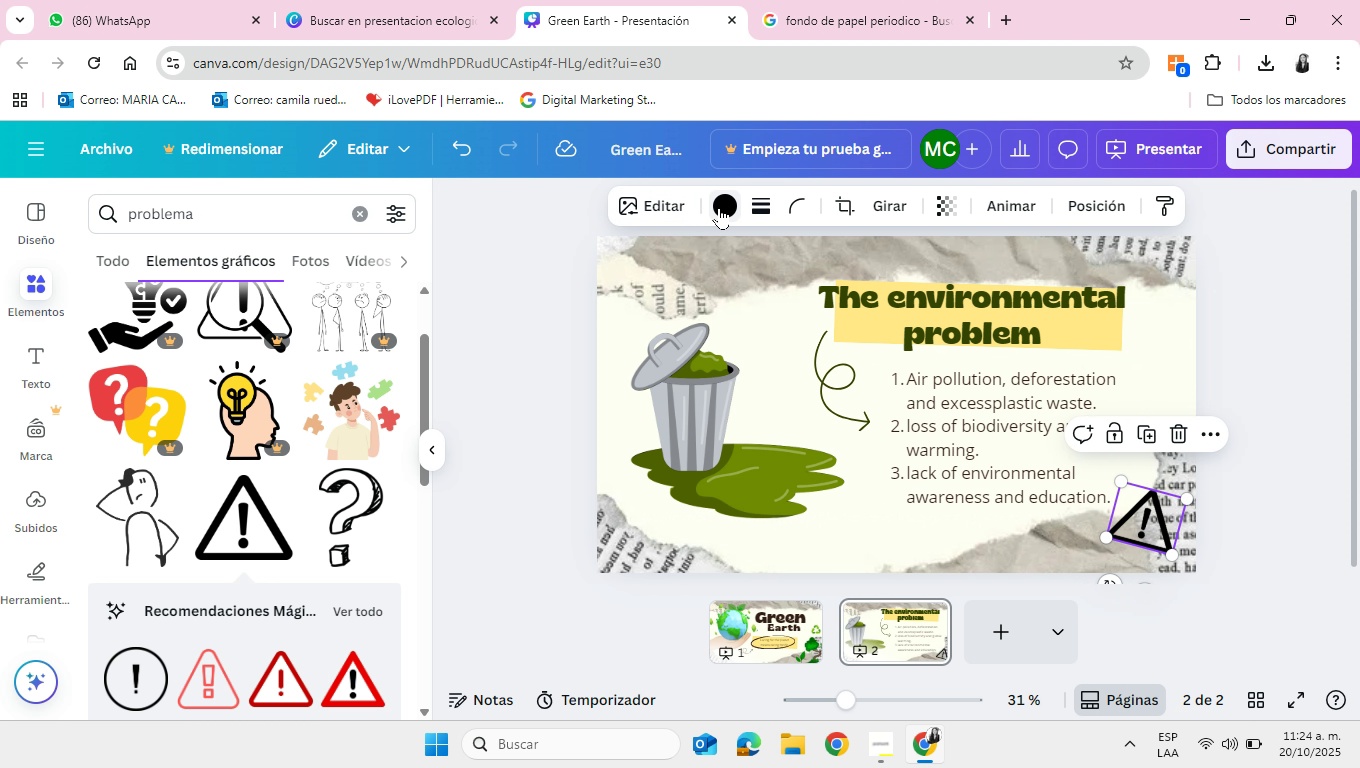 
left_click([719, 207])
 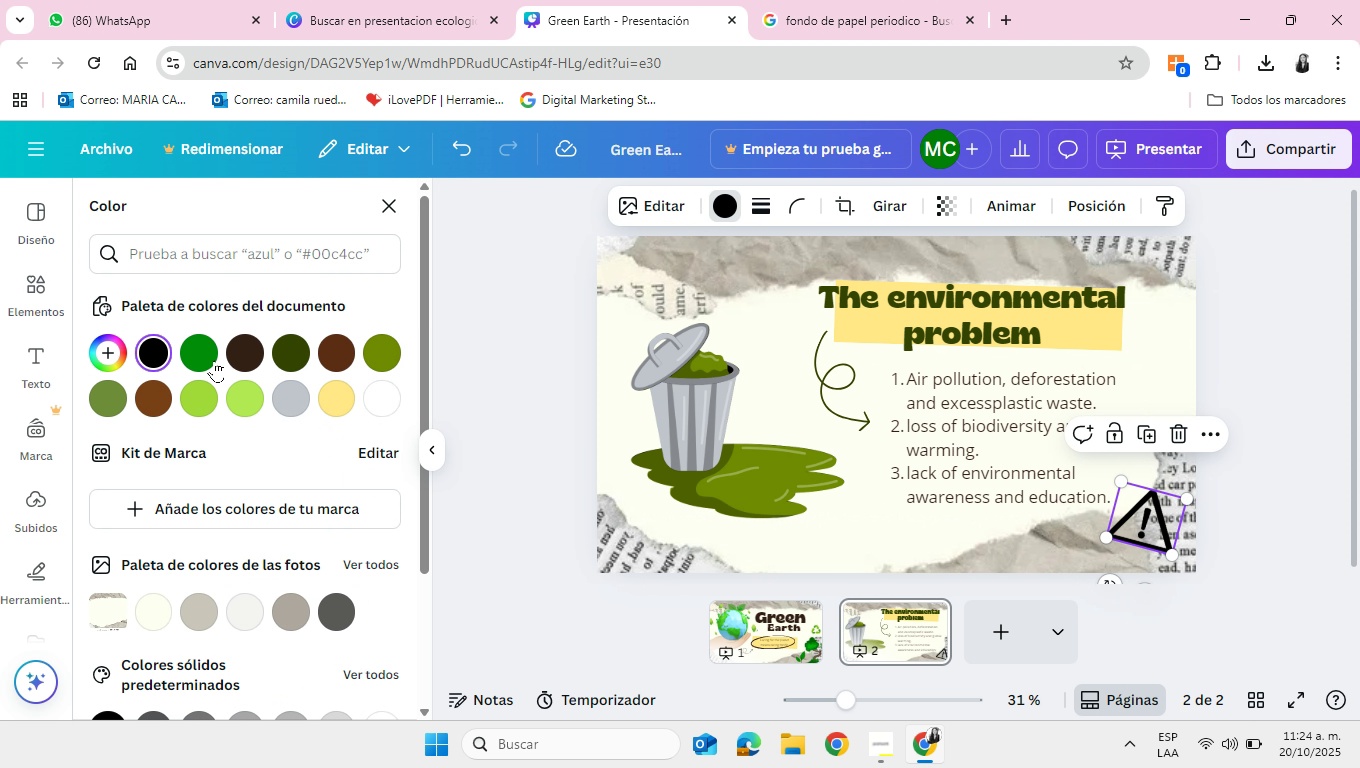 
scroll: coordinate [280, 369], scroll_direction: down, amount: 3.0
 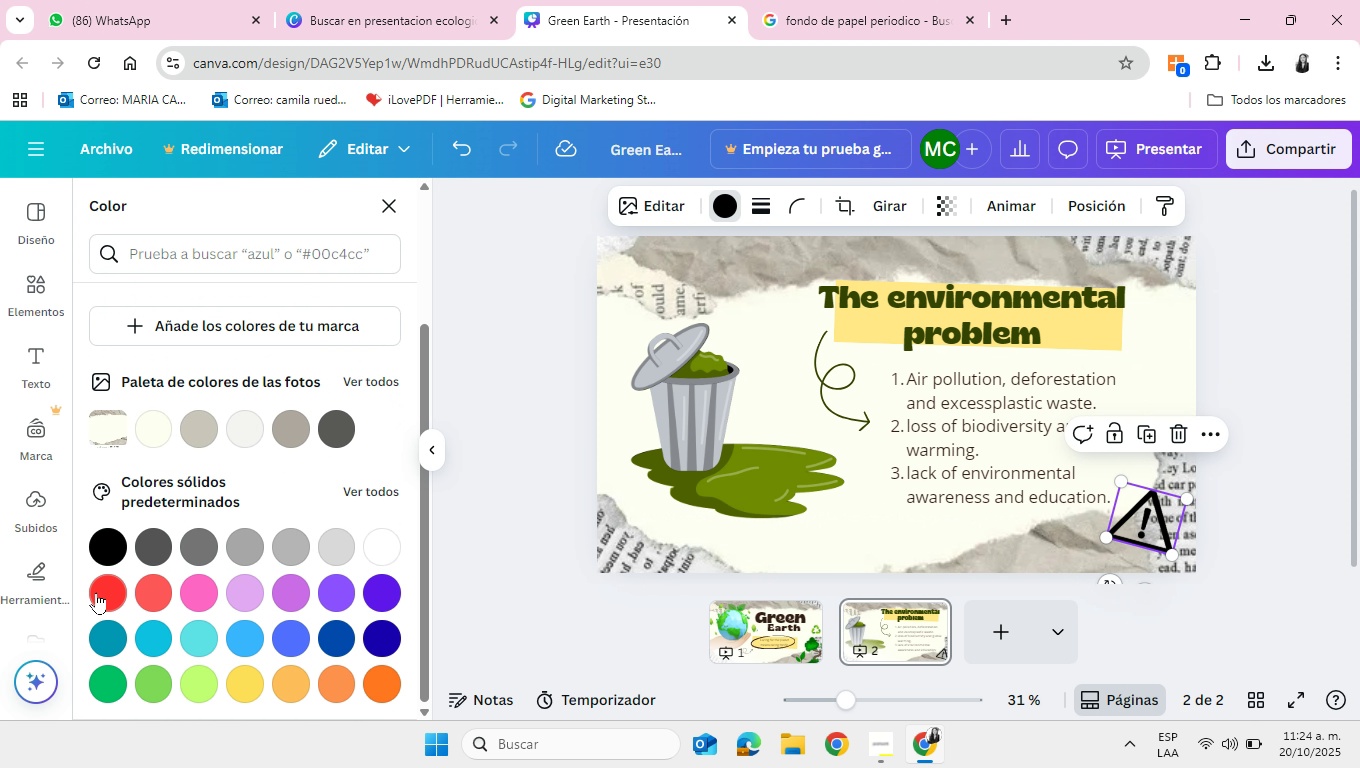 
left_click([97, 592])
 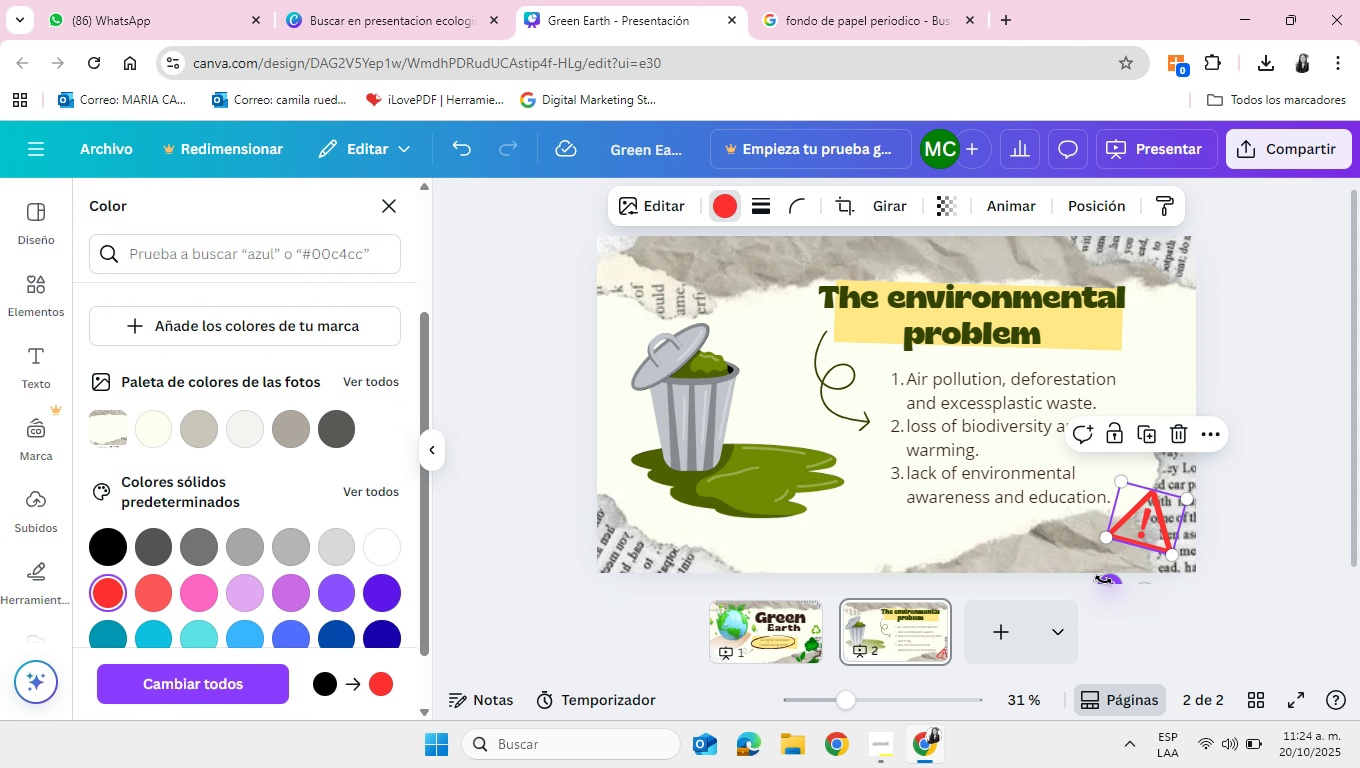 
left_click_drag(start_coordinate=[1104, 580], to_coordinate=[1118, 588])
 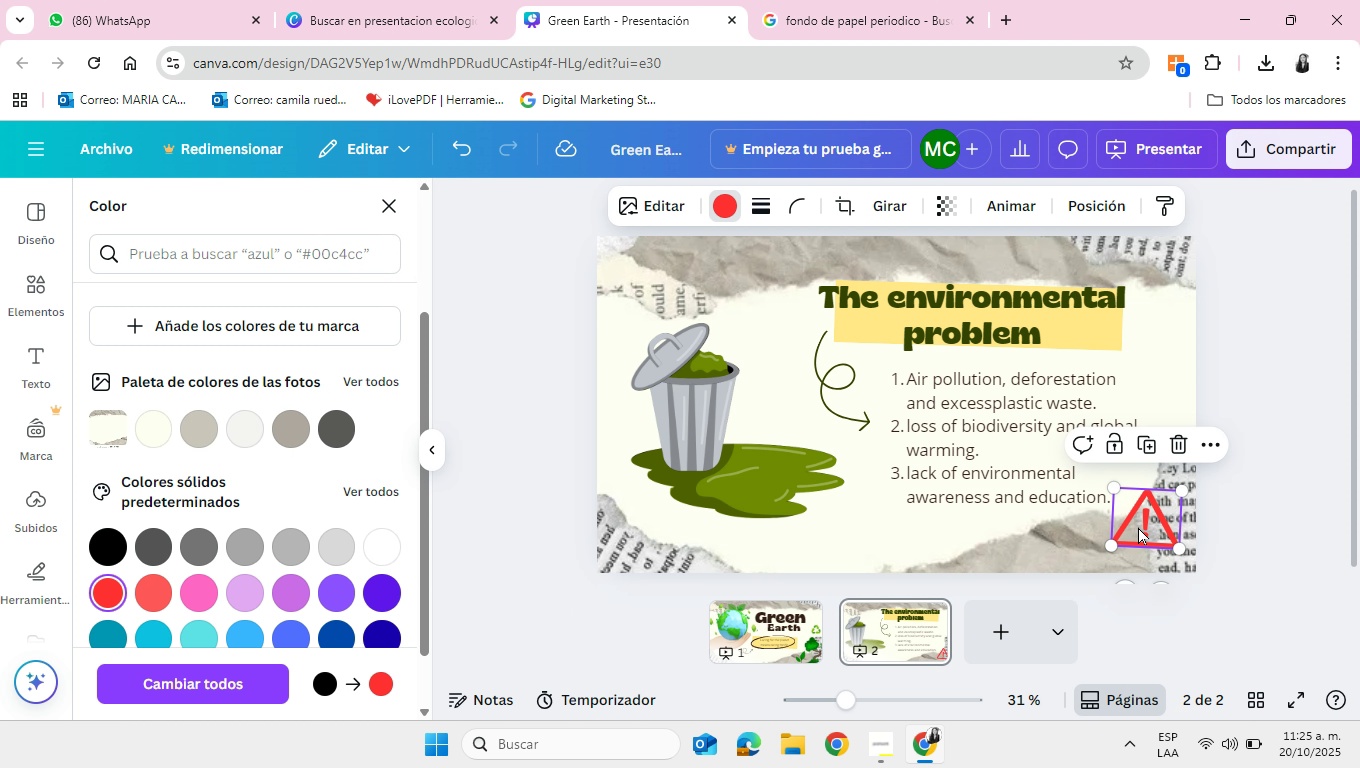 
left_click_drag(start_coordinate=[1138, 527], to_coordinate=[742, 313])
 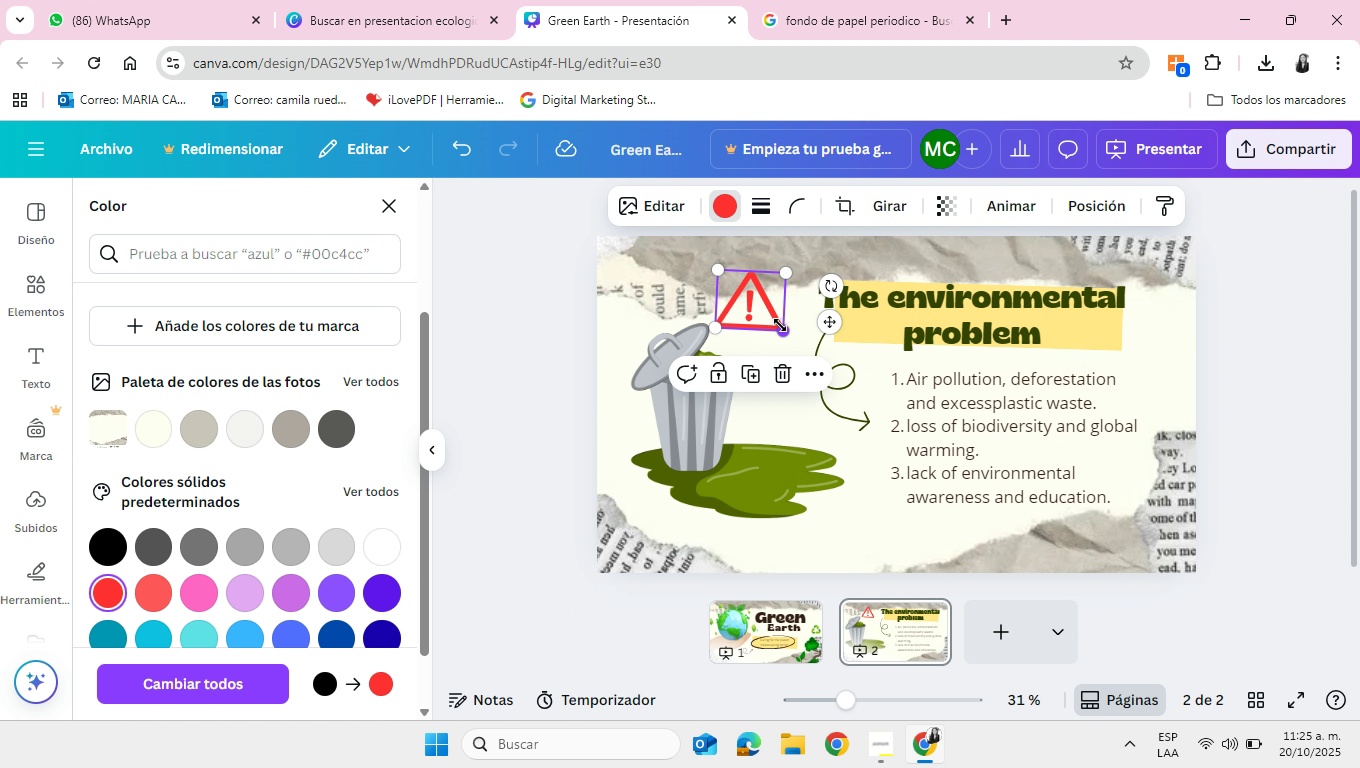 
left_click_drag(start_coordinate=[783, 330], to_coordinate=[758, 309])
 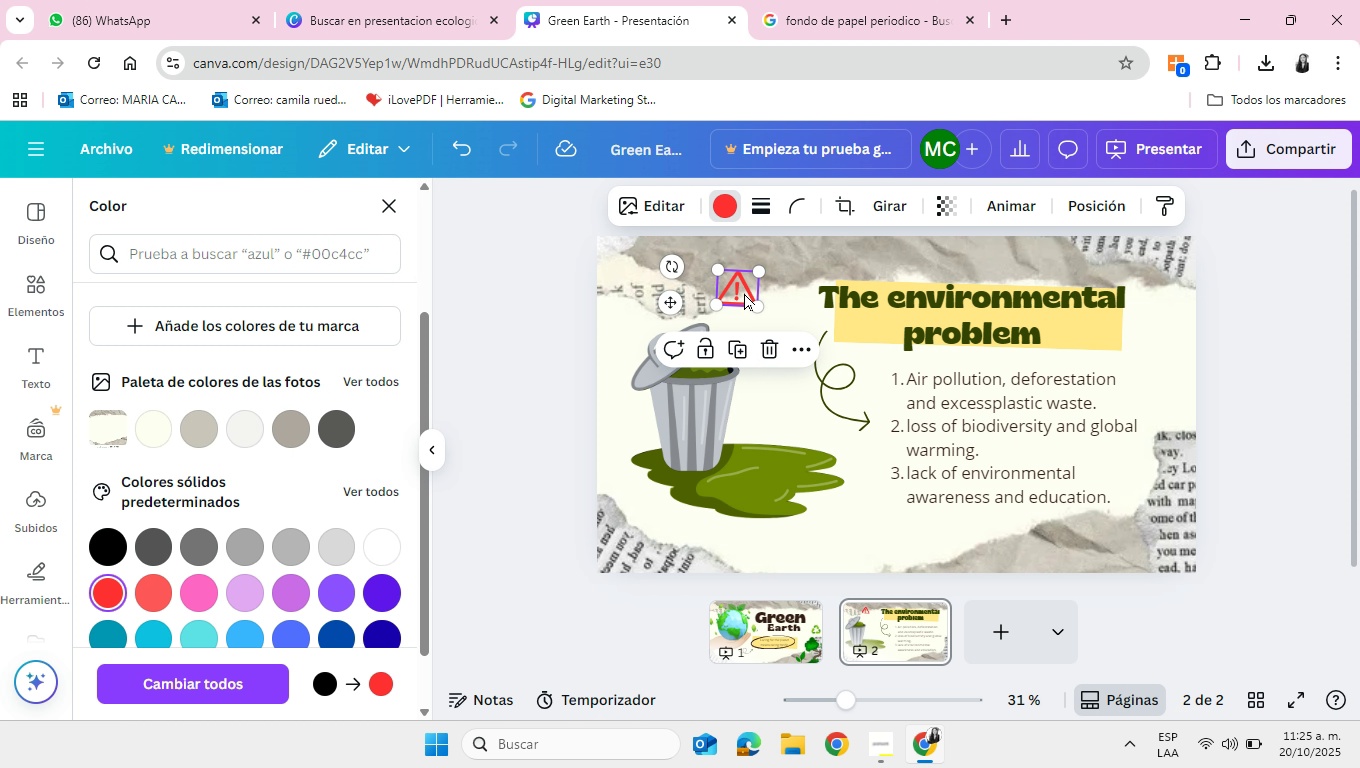 
left_click_drag(start_coordinate=[738, 279], to_coordinate=[763, 412])
 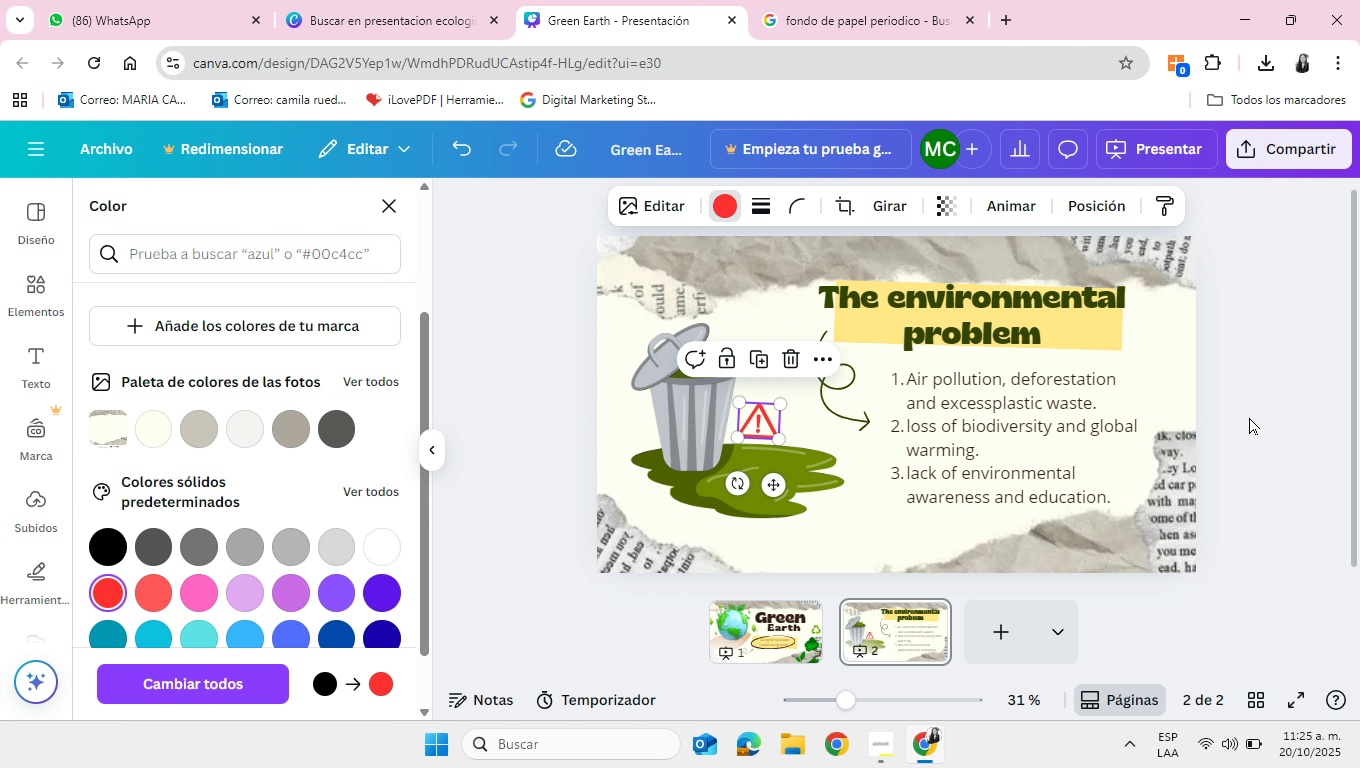 
left_click([1249, 417])
 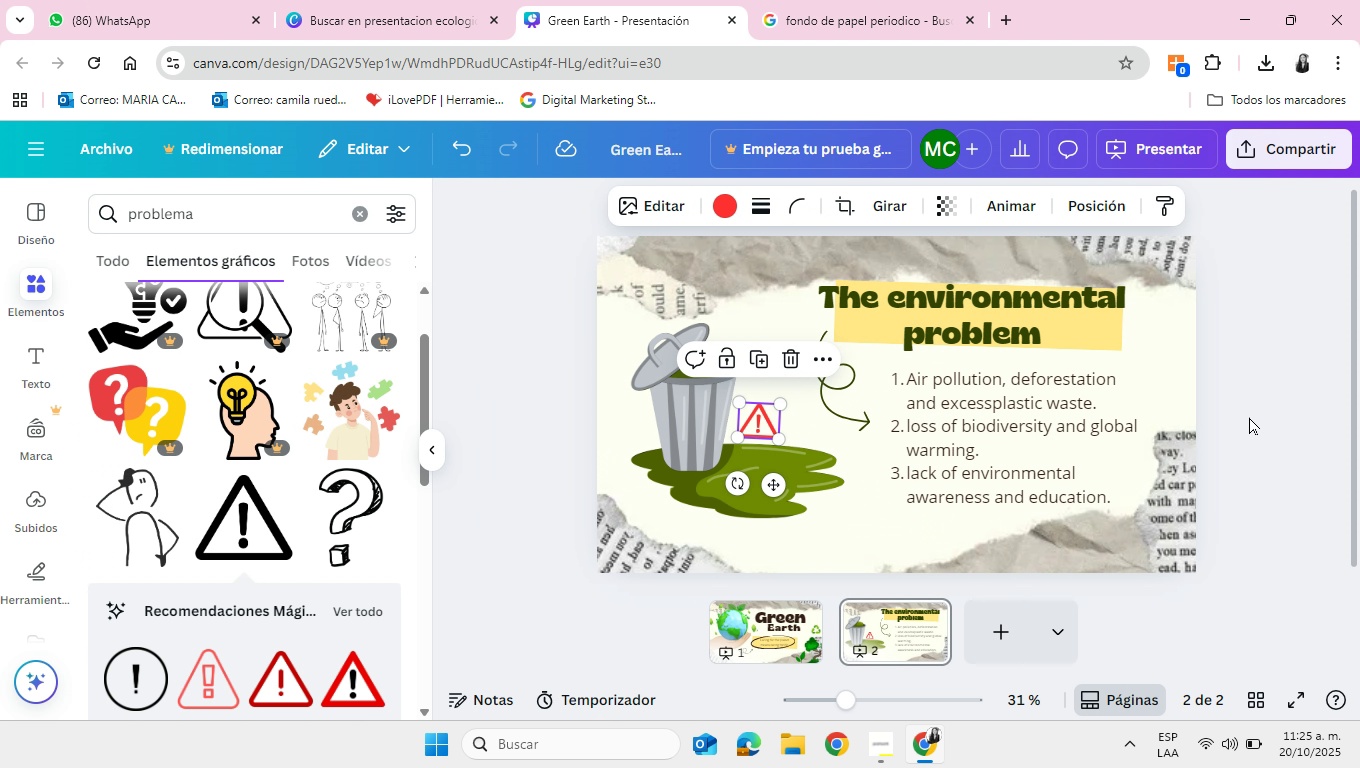 
left_click([1249, 417])
 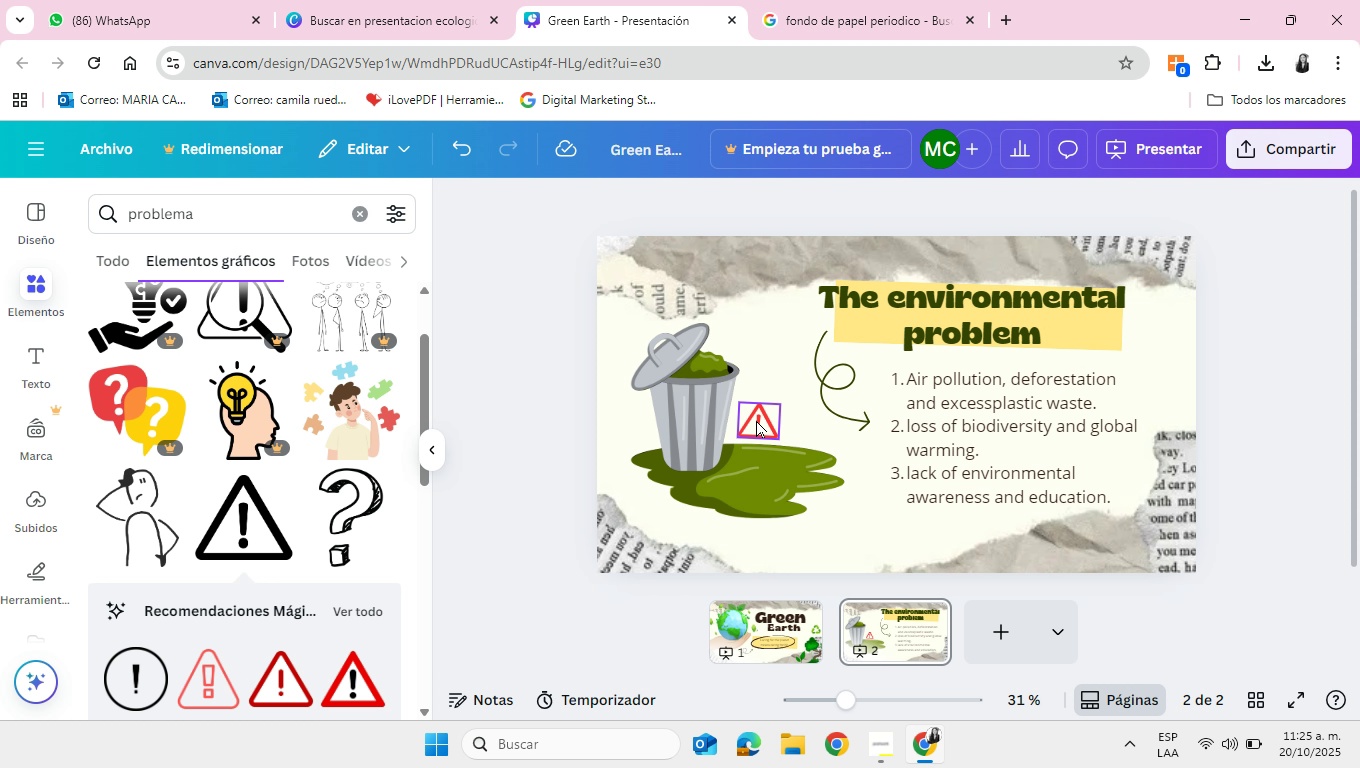 
wait(13.55)
 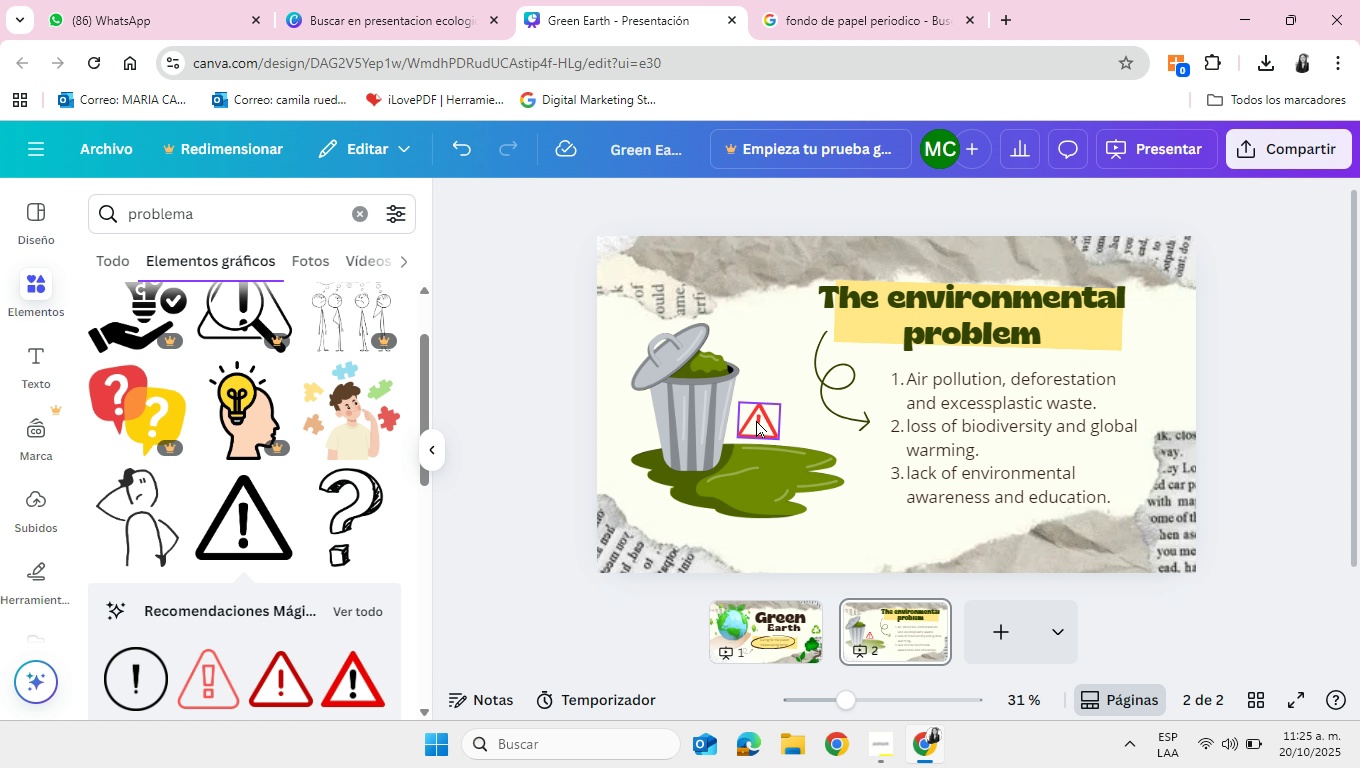 
left_click_drag(start_coordinate=[761, 424], to_coordinate=[1125, 535])
 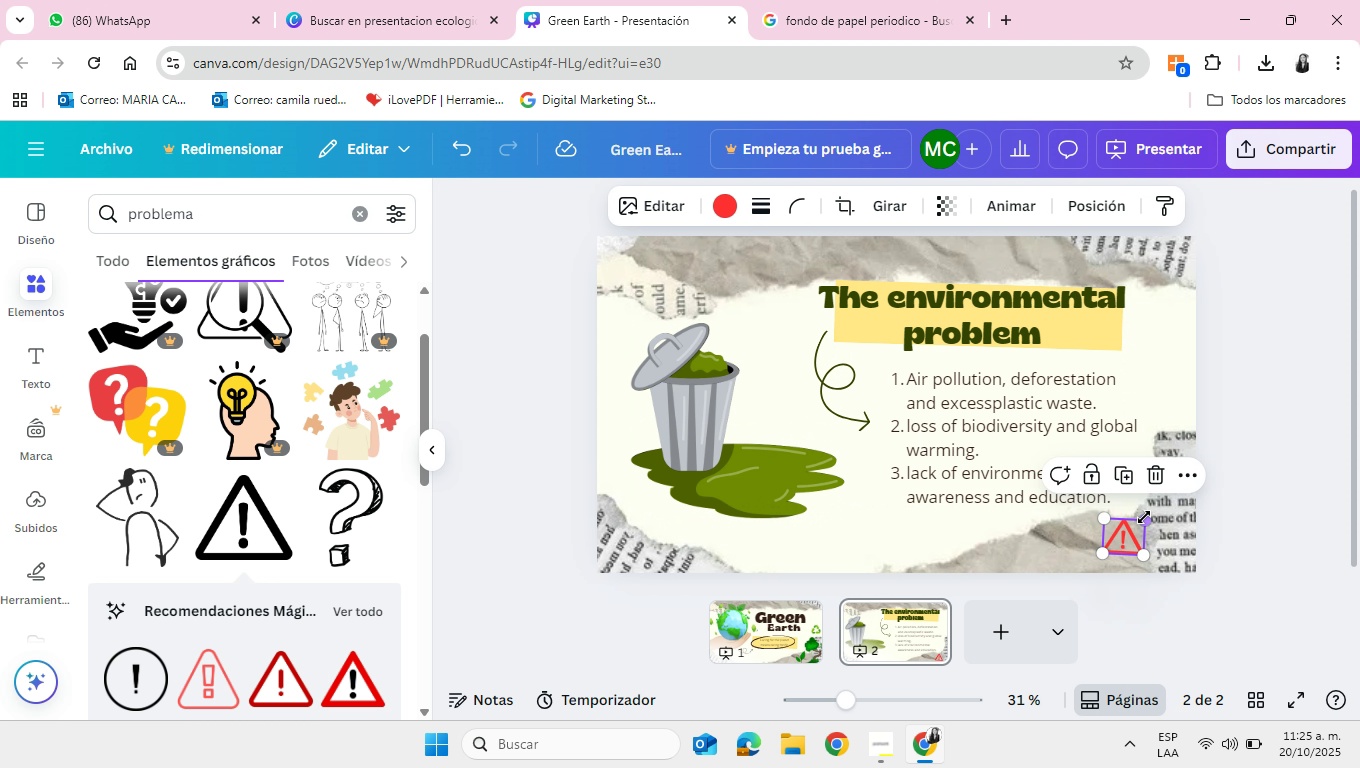 
left_click_drag(start_coordinate=[1144, 517], to_coordinate=[1209, 470])
 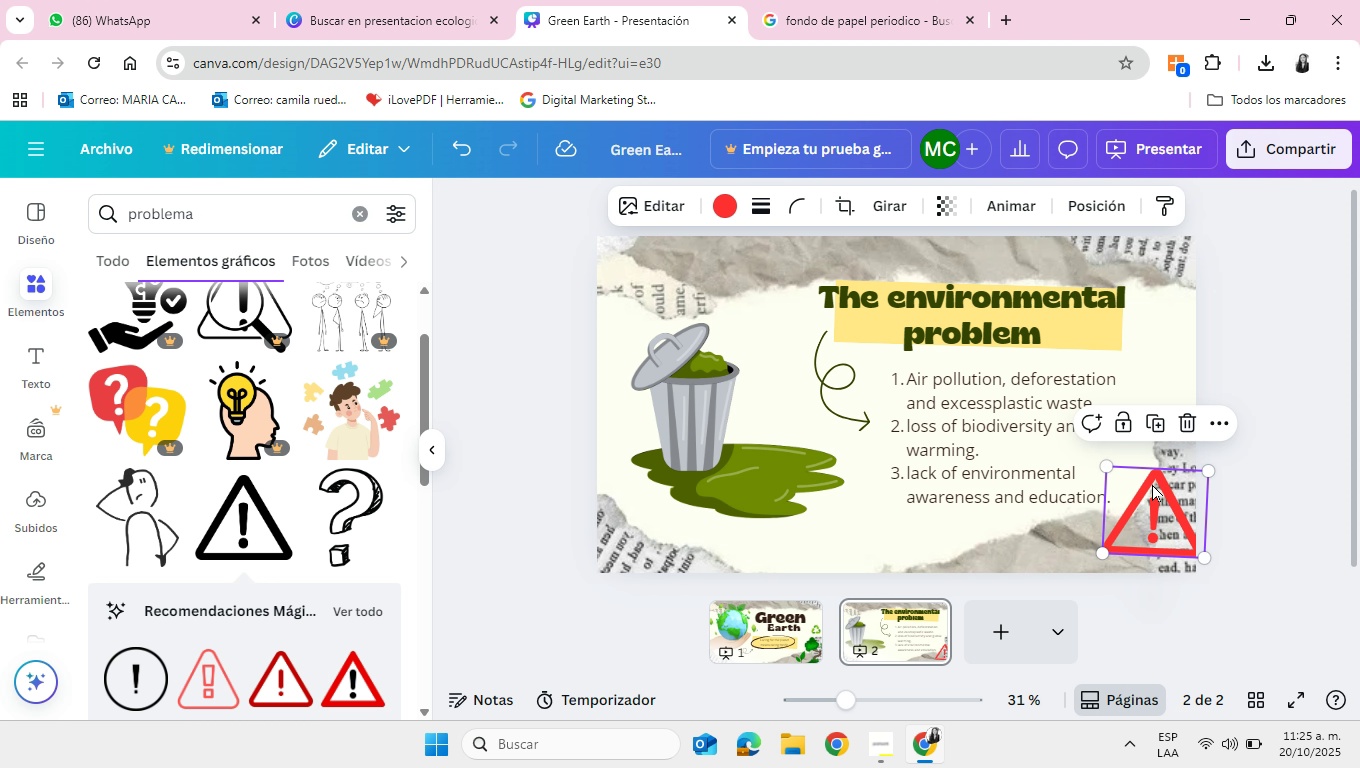 
left_click_drag(start_coordinate=[1145, 491], to_coordinate=[1130, 460])
 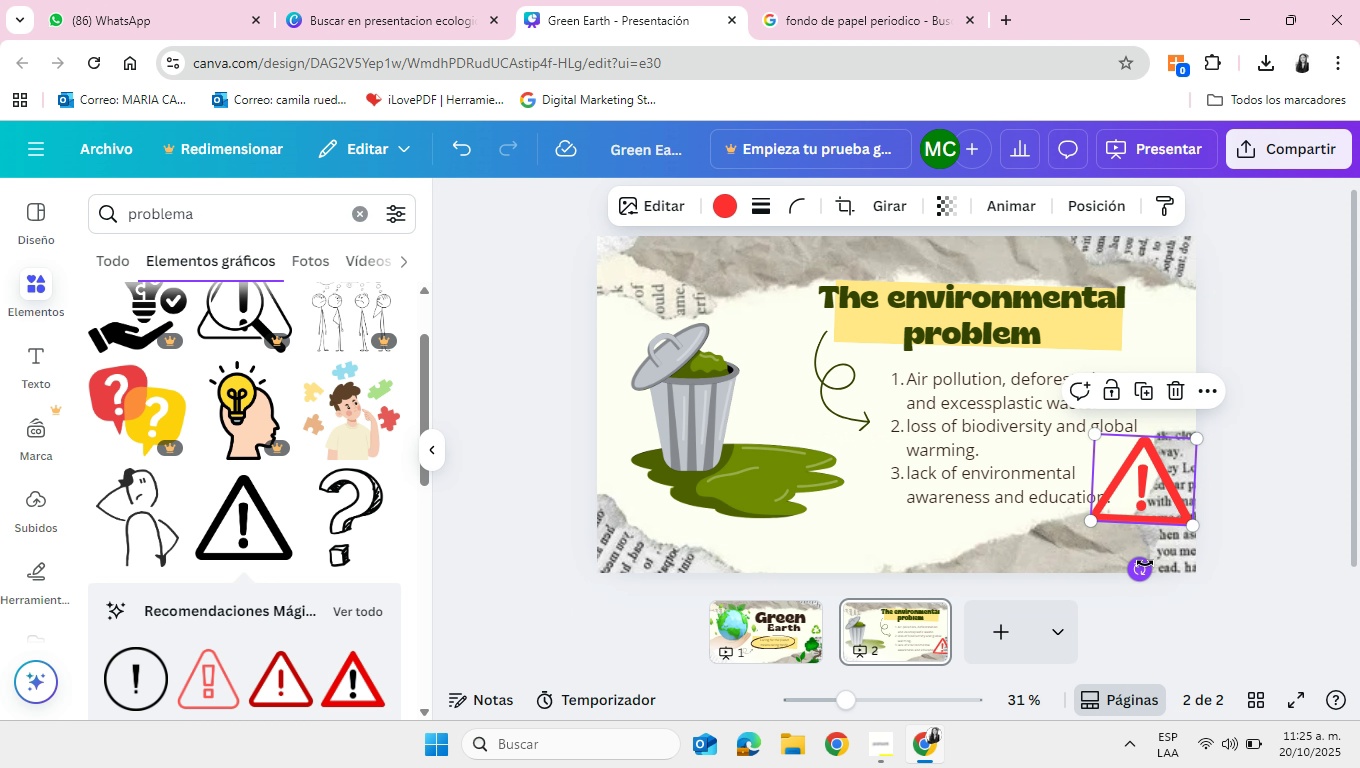 
left_click_drag(start_coordinate=[1145, 563], to_coordinate=[1135, 567])
 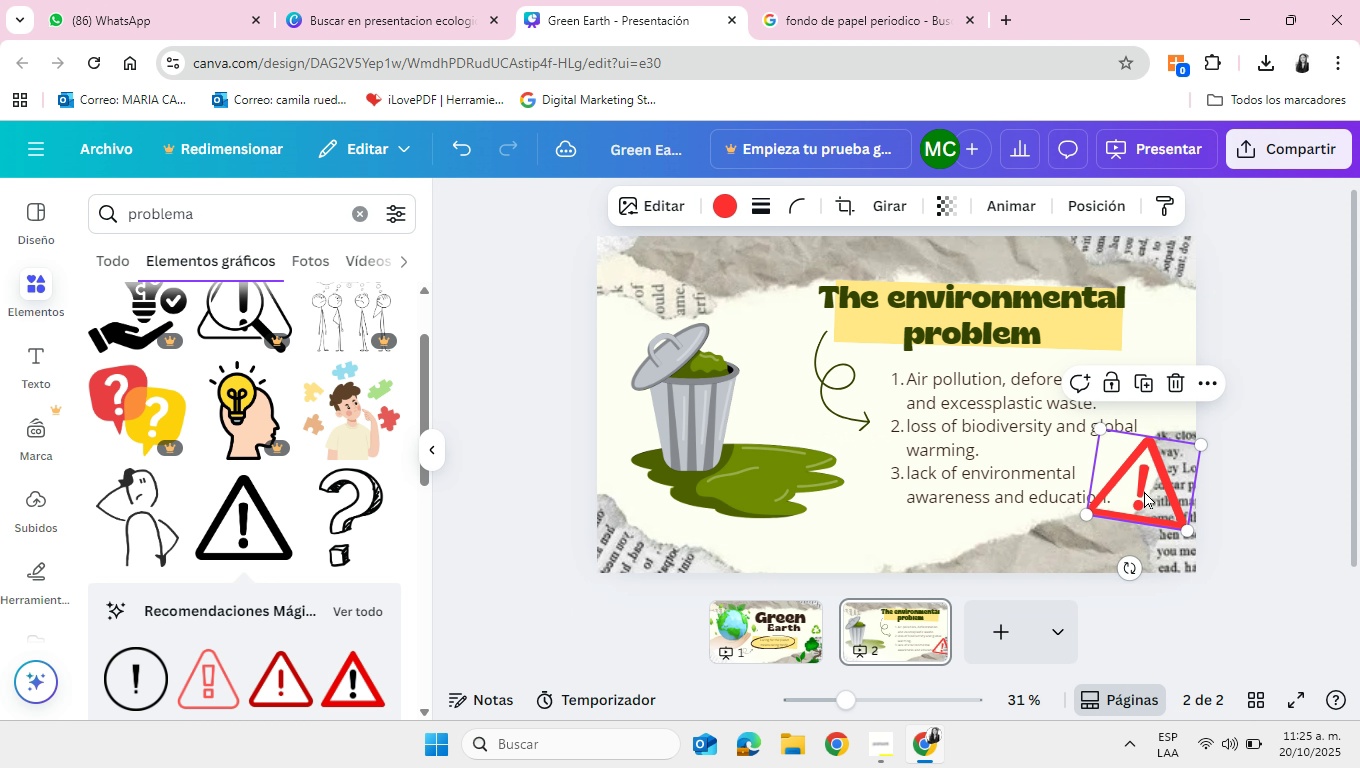 
left_click_drag(start_coordinate=[1139, 459], to_coordinate=[1149, 498])
 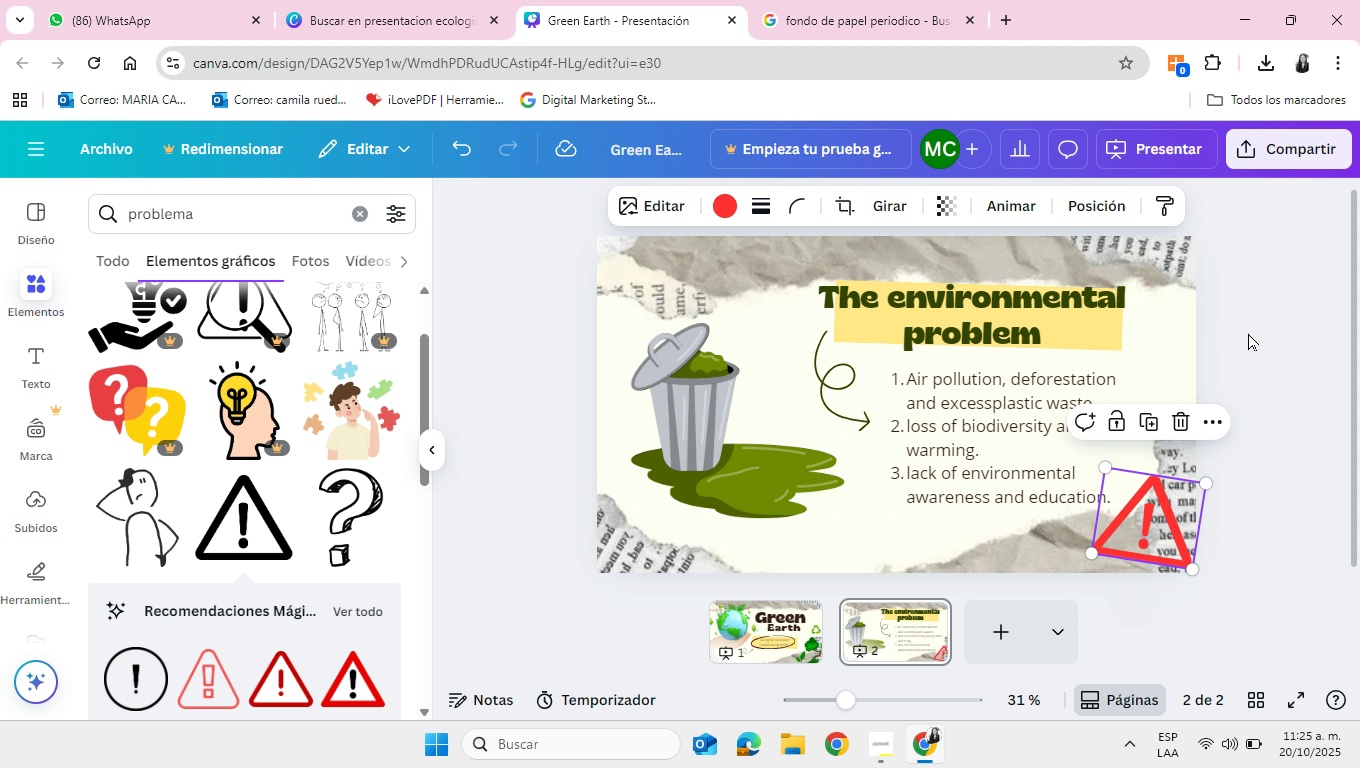 
left_click([1248, 333])
 